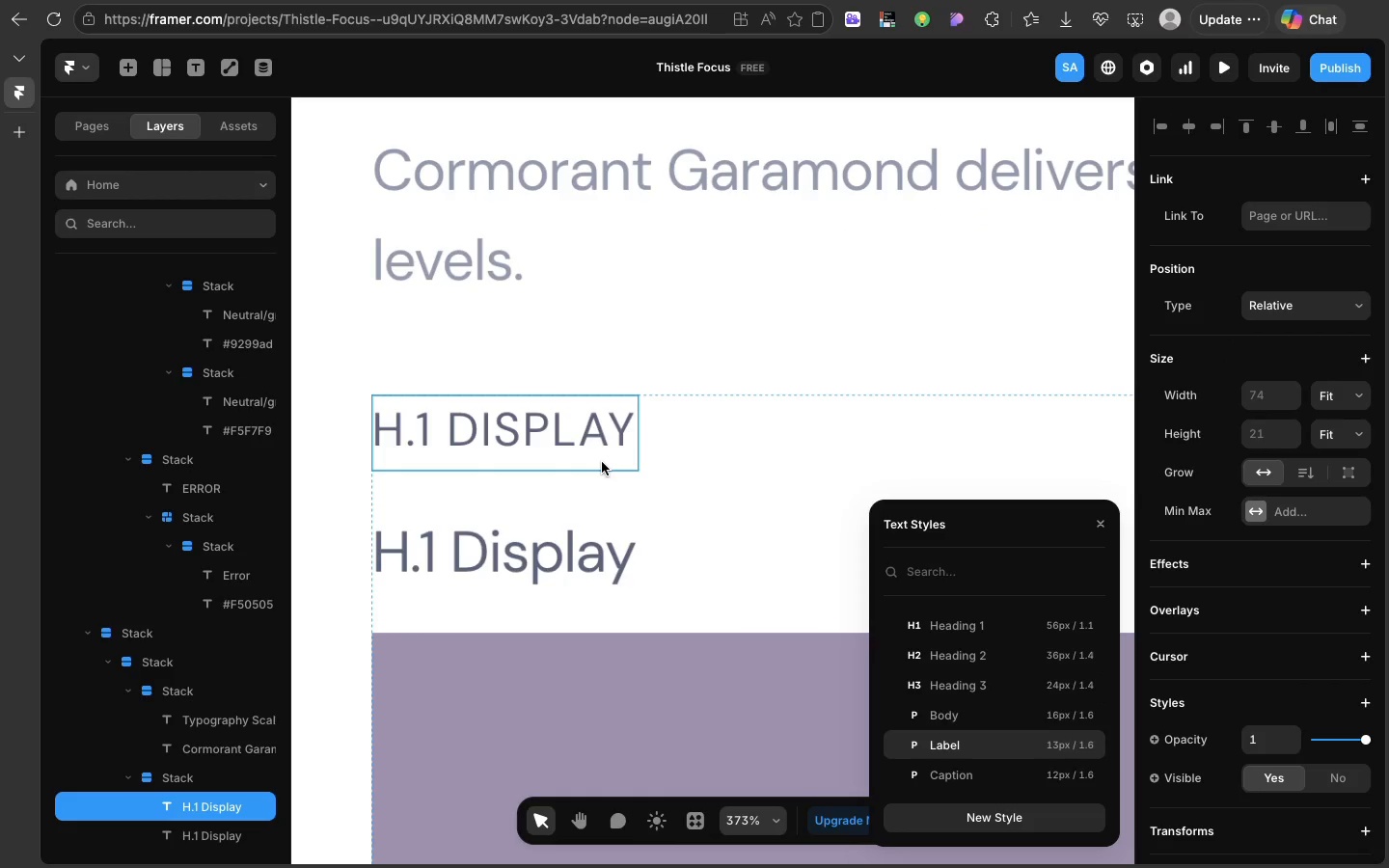 
left_click([602, 462])
 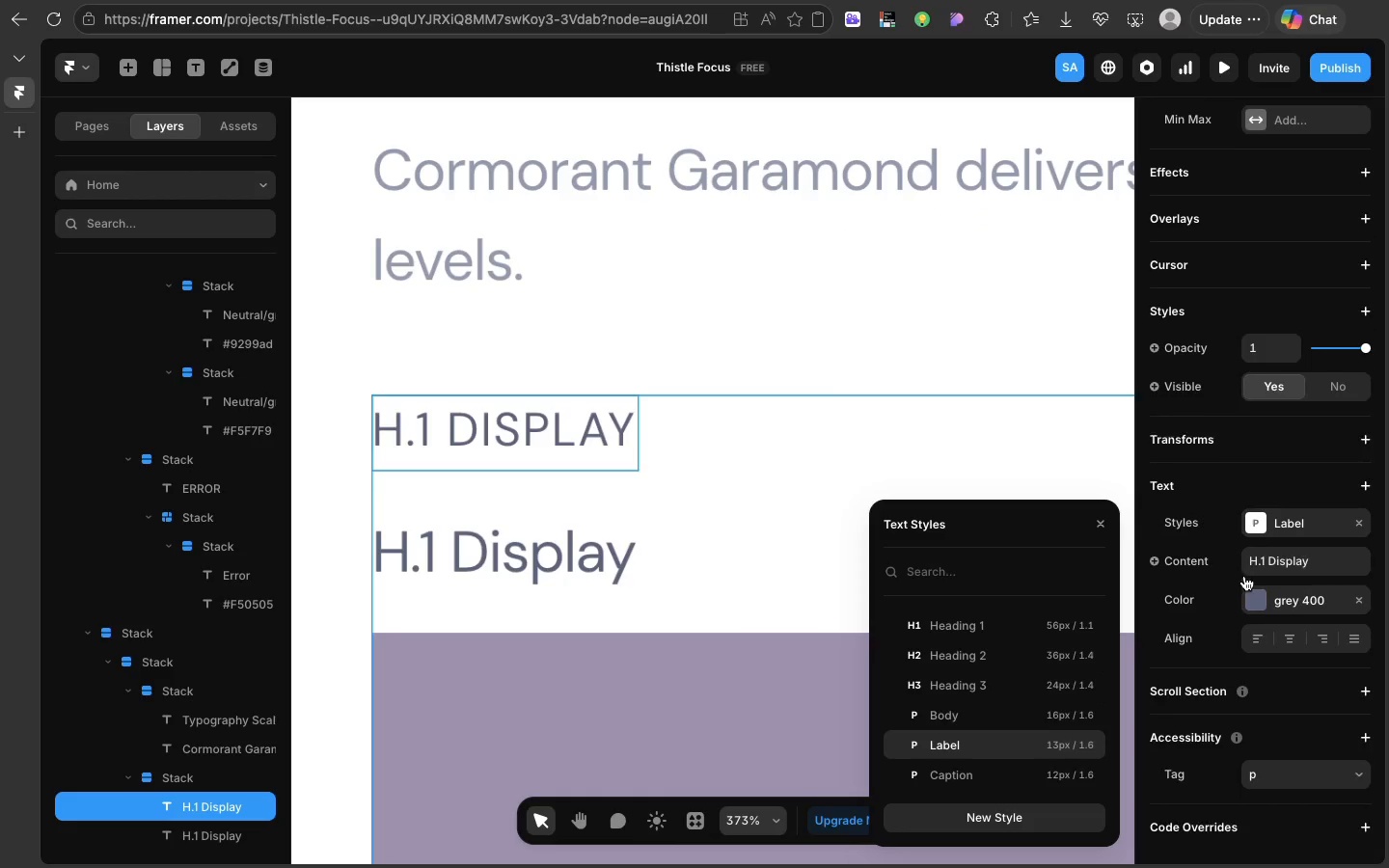 
scroll: coordinate [1244, 576], scroll_direction: down, amount: 56.0
 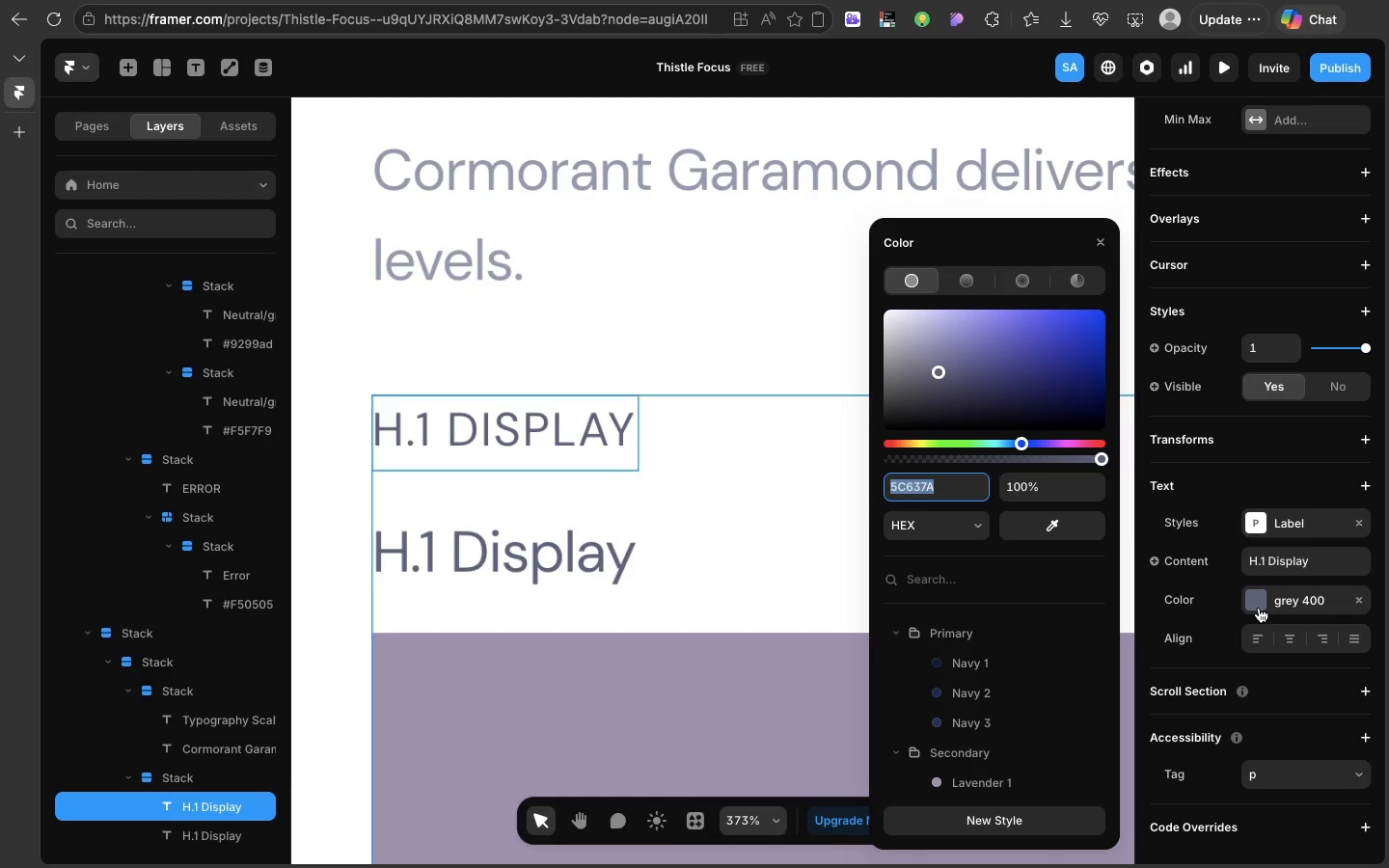 
left_click([1259, 608])
 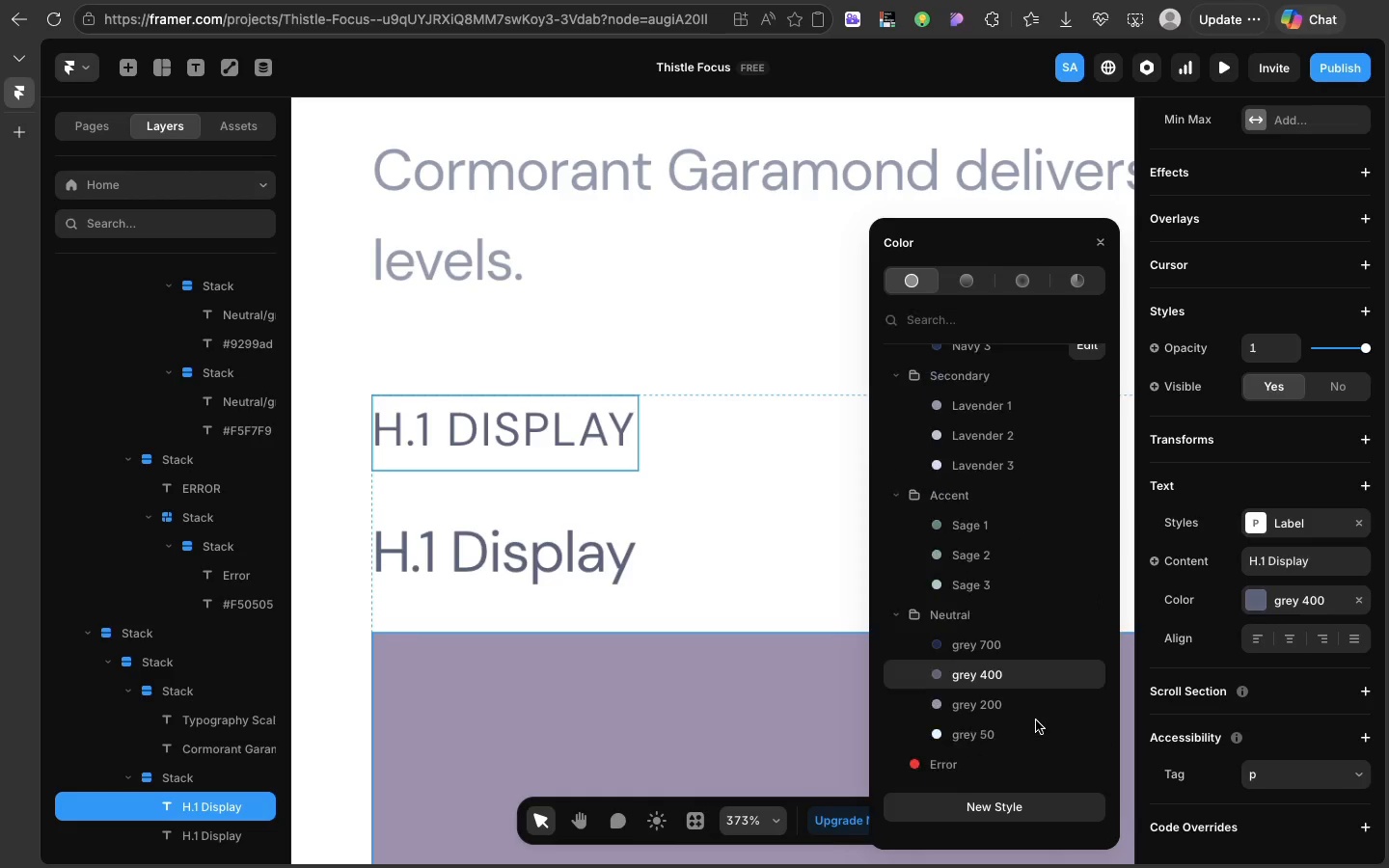 
scroll: coordinate [1036, 720], scroll_direction: down, amount: 46.0
 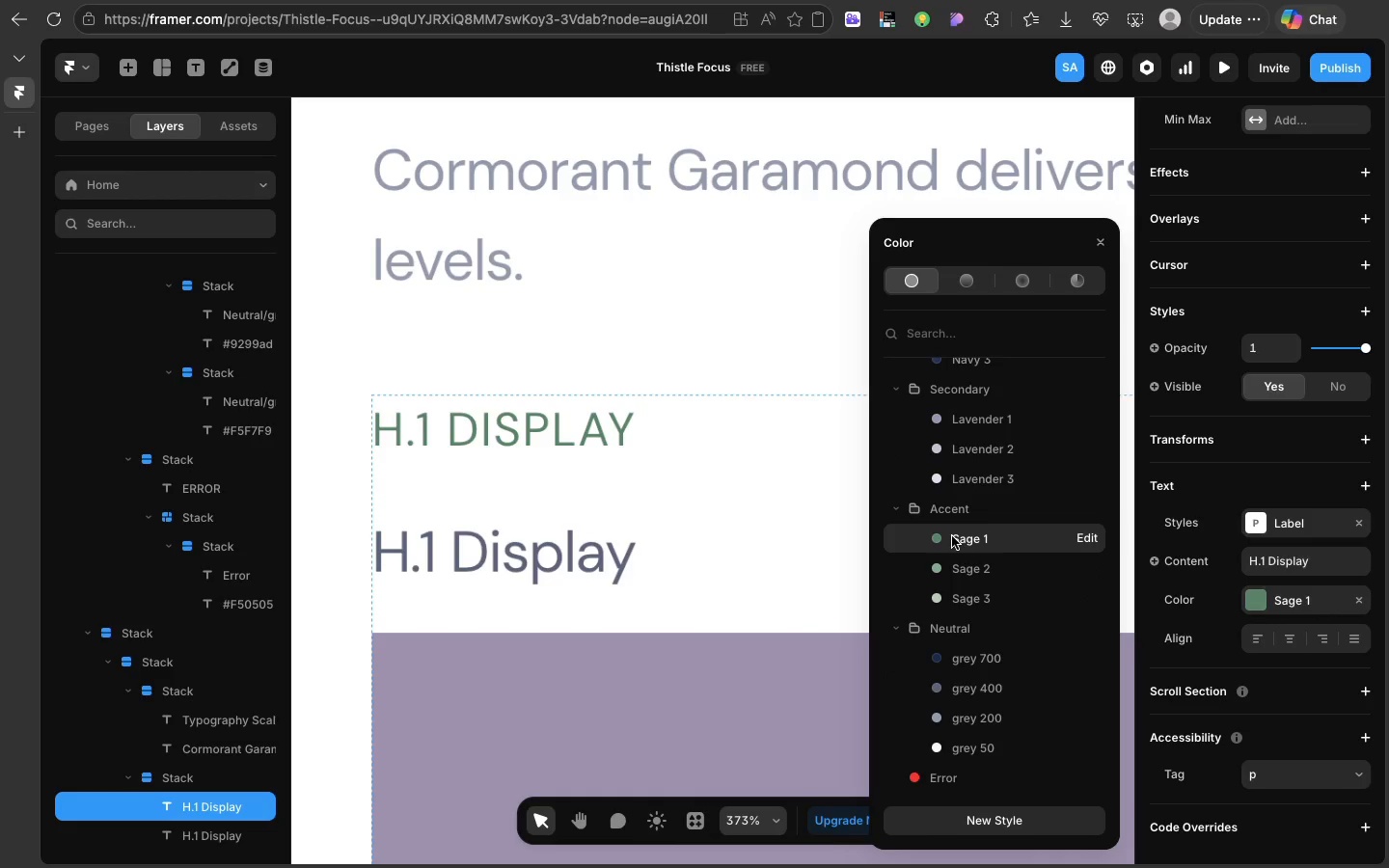 
left_click([952, 536])
 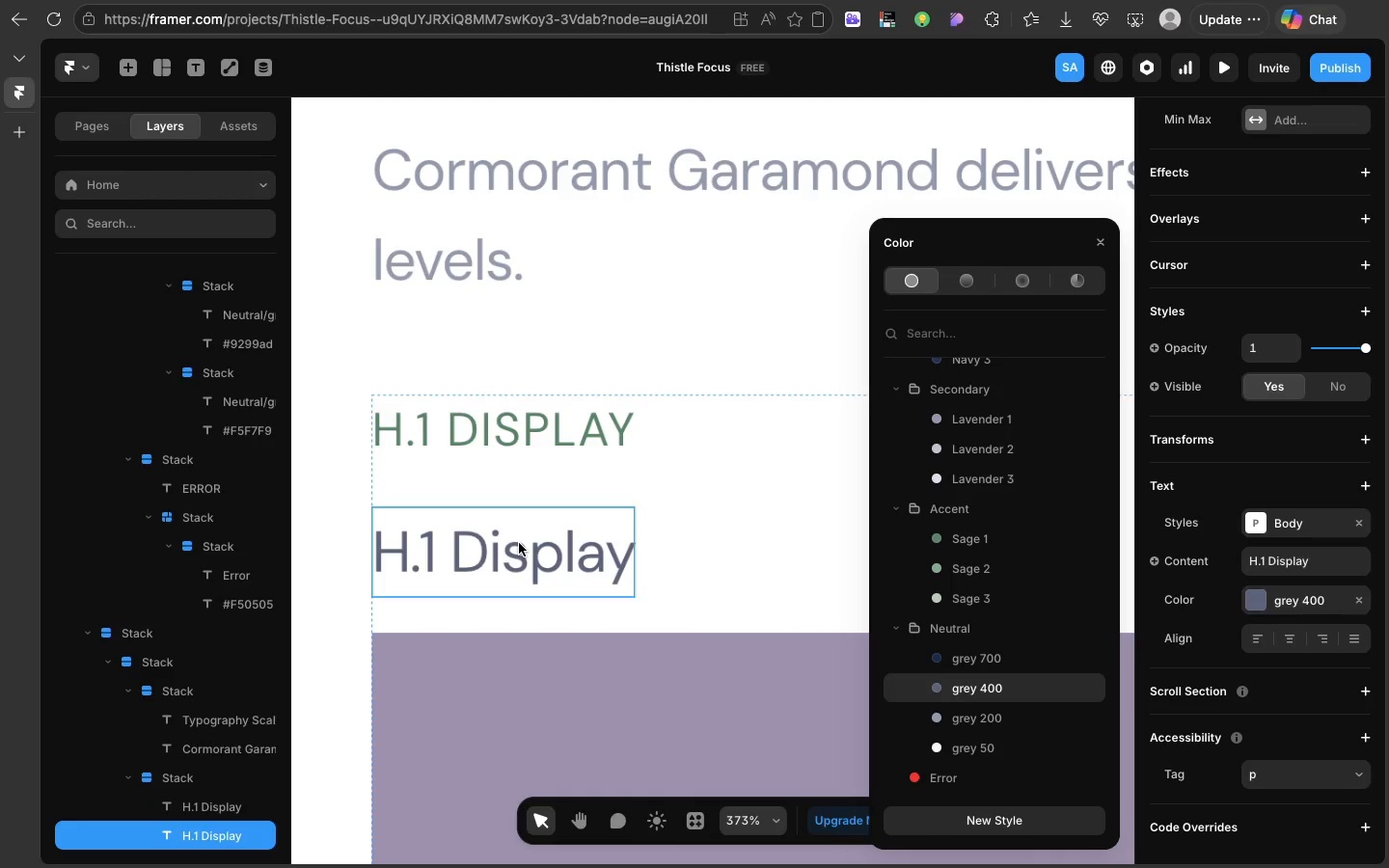 
left_click([519, 543])
 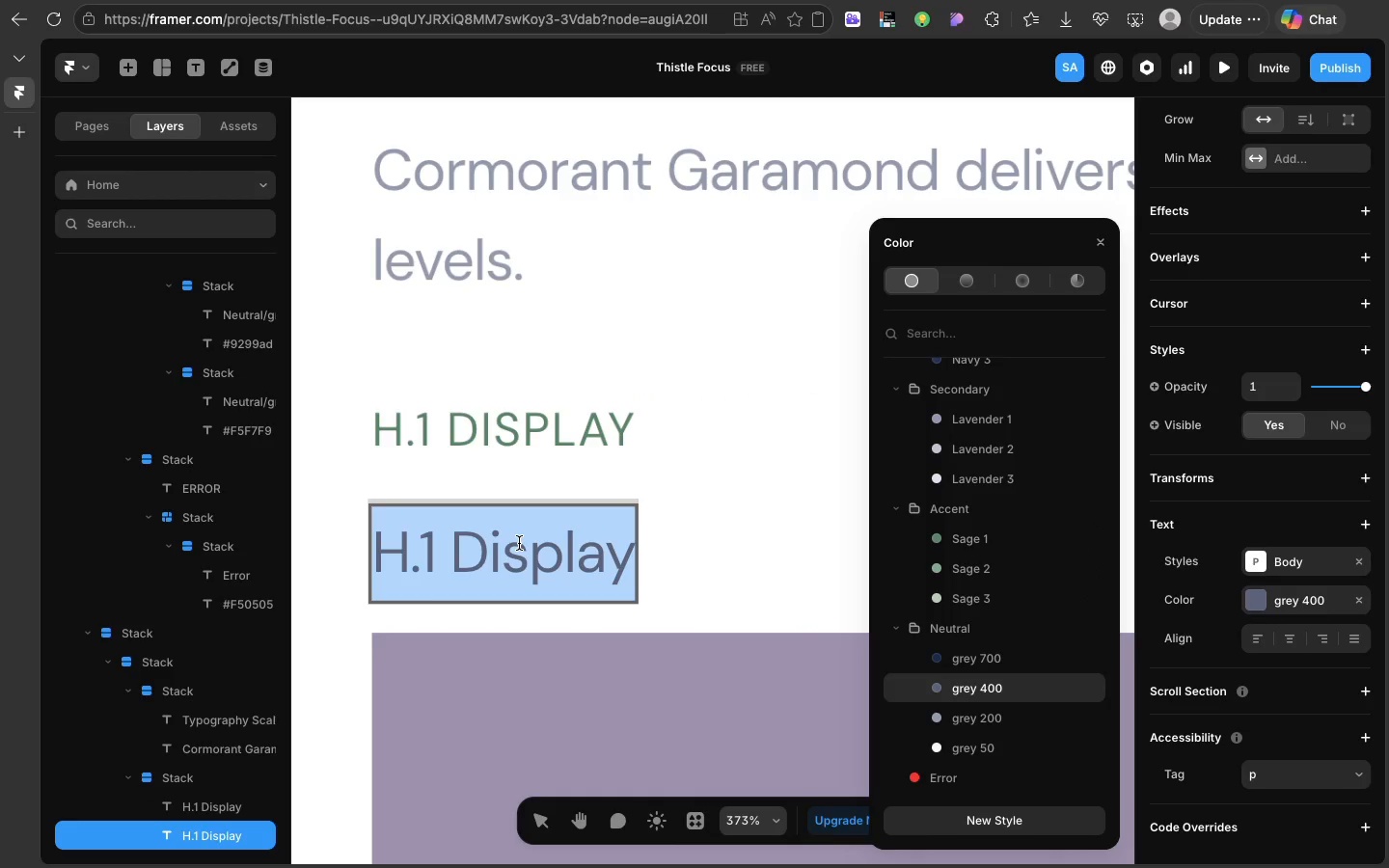 
double_click([519, 543])
 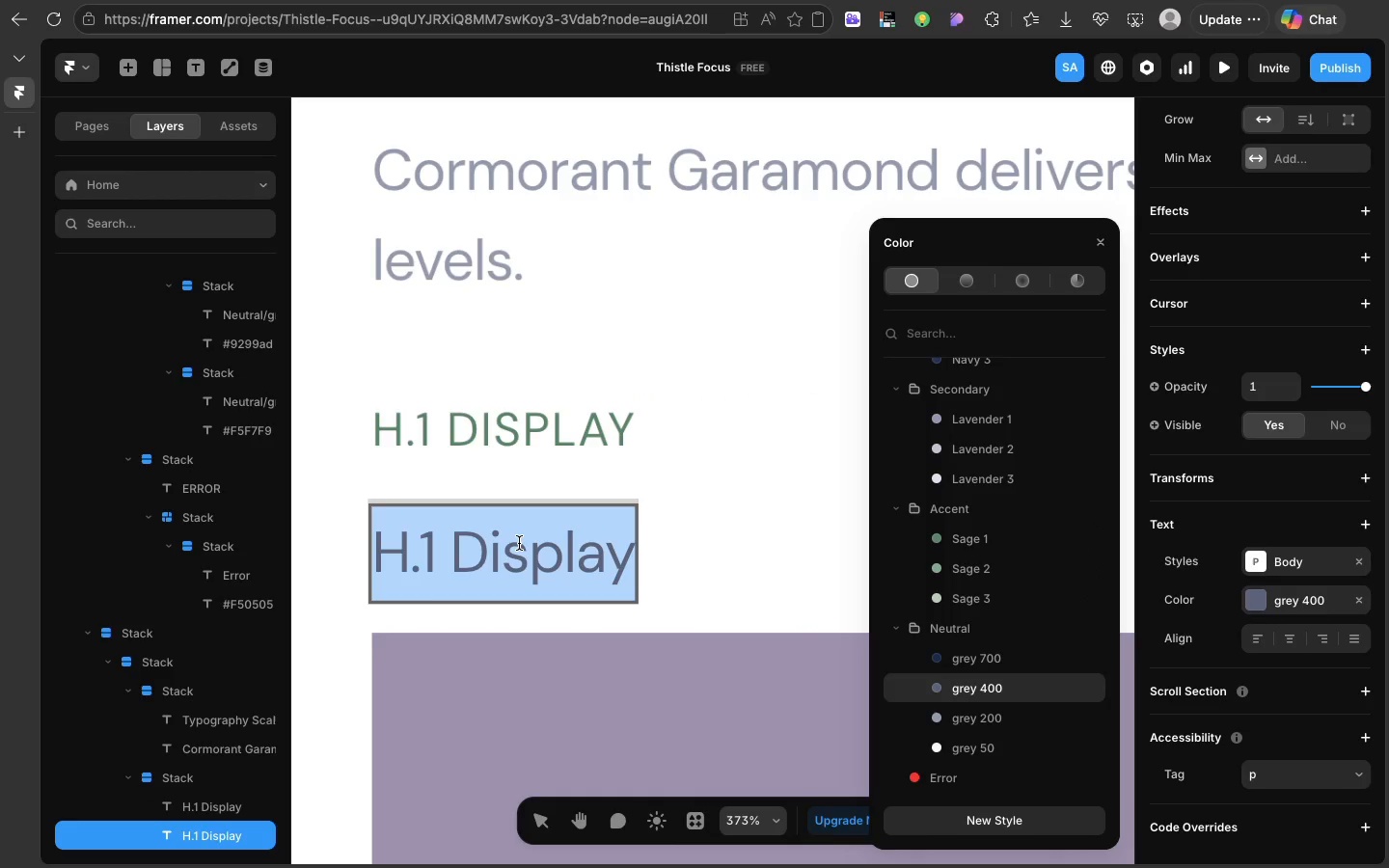 
triple_click([519, 543])
 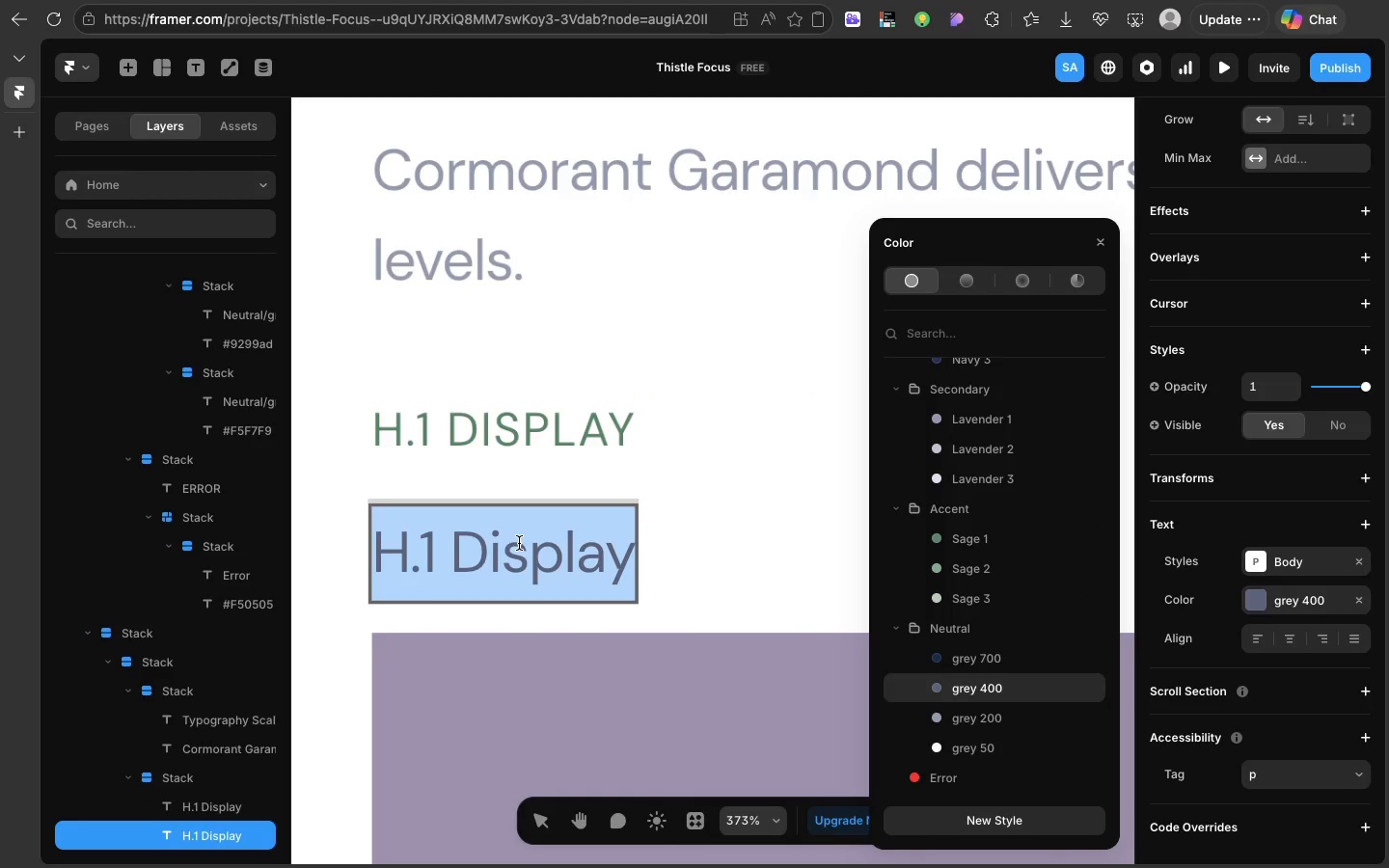 
triple_click([519, 543])
 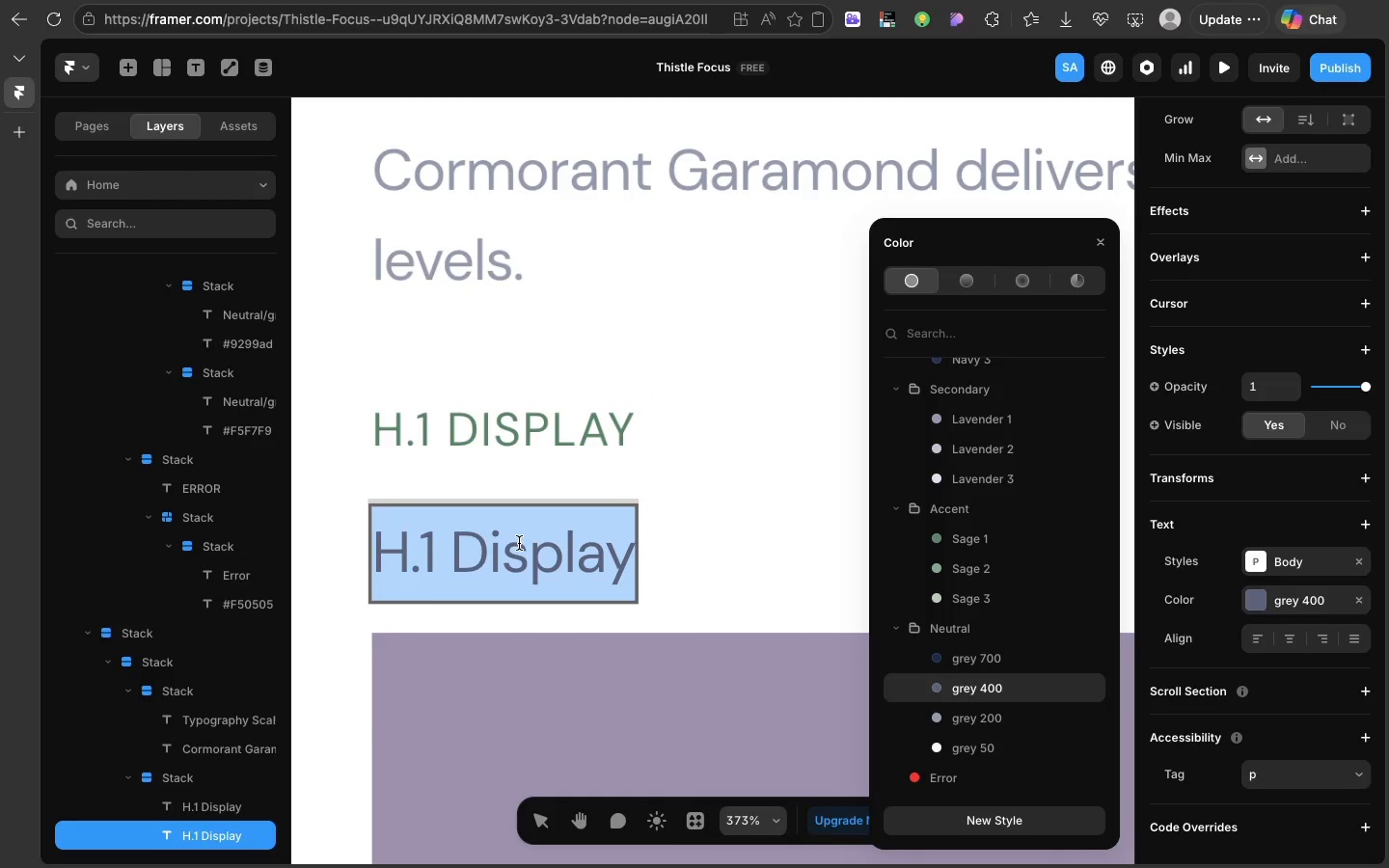 
type(Comorant Dis)
key(Backspace)
key(Backspace)
 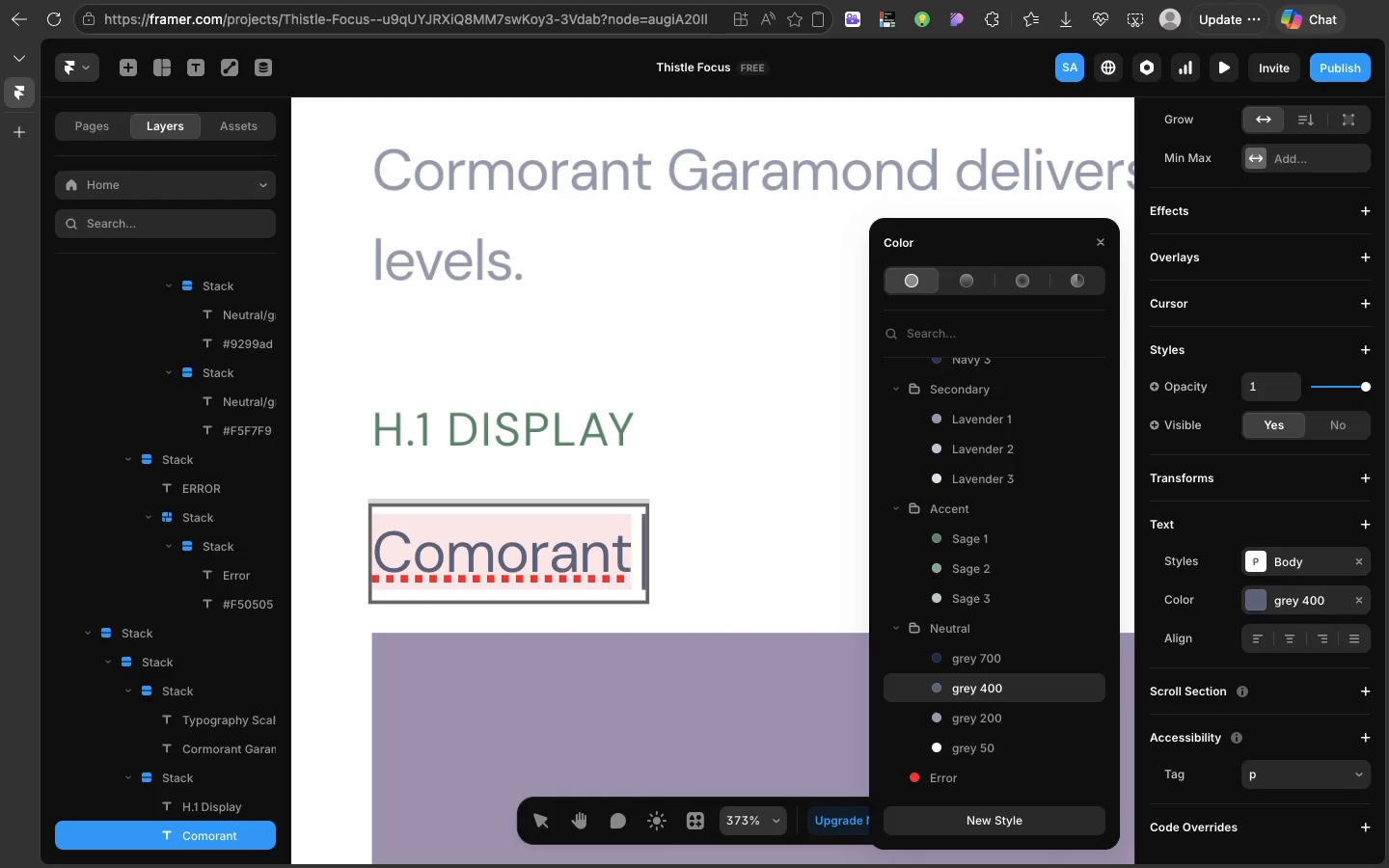 
left_click([451, 563])
 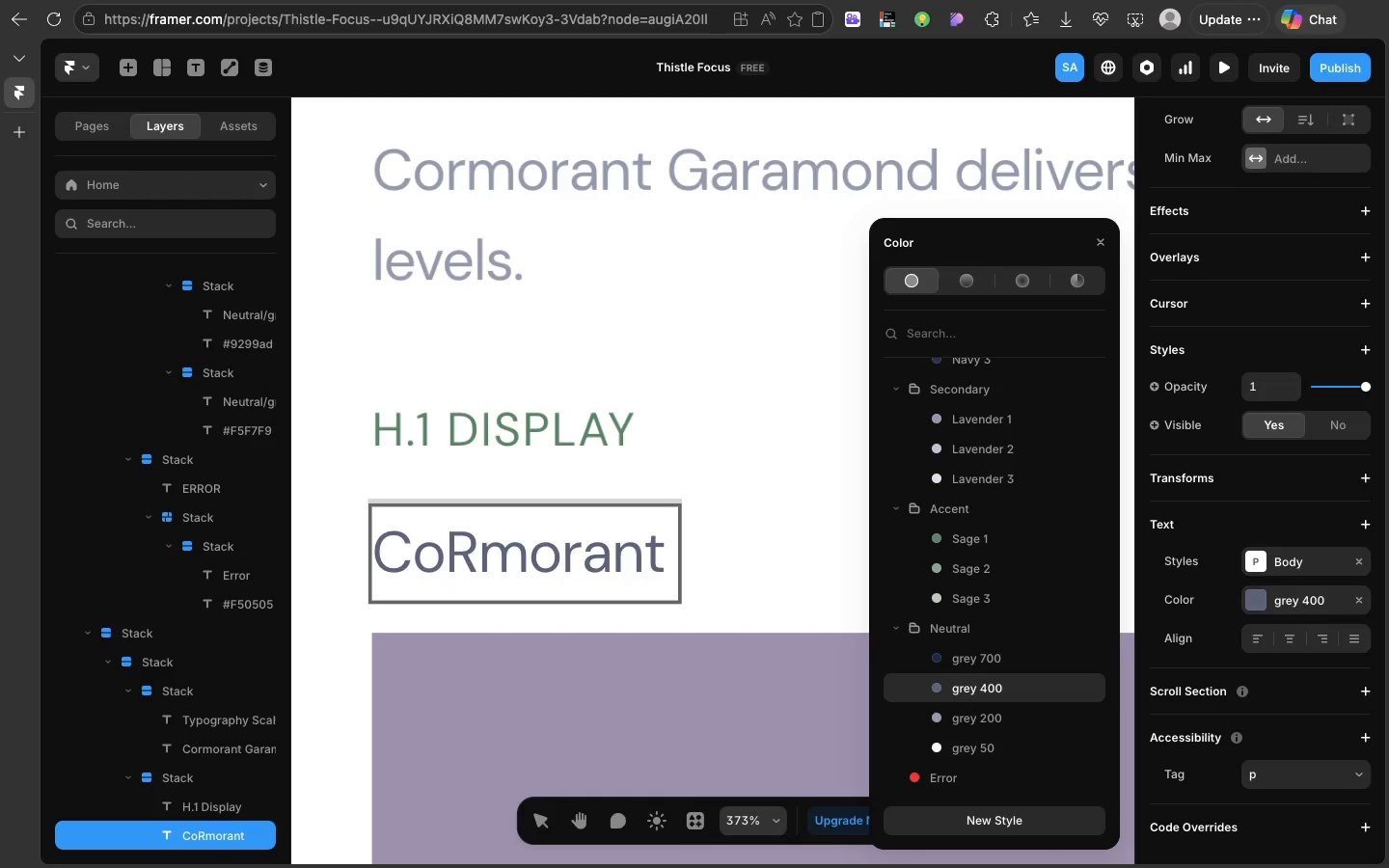 
key(R)
 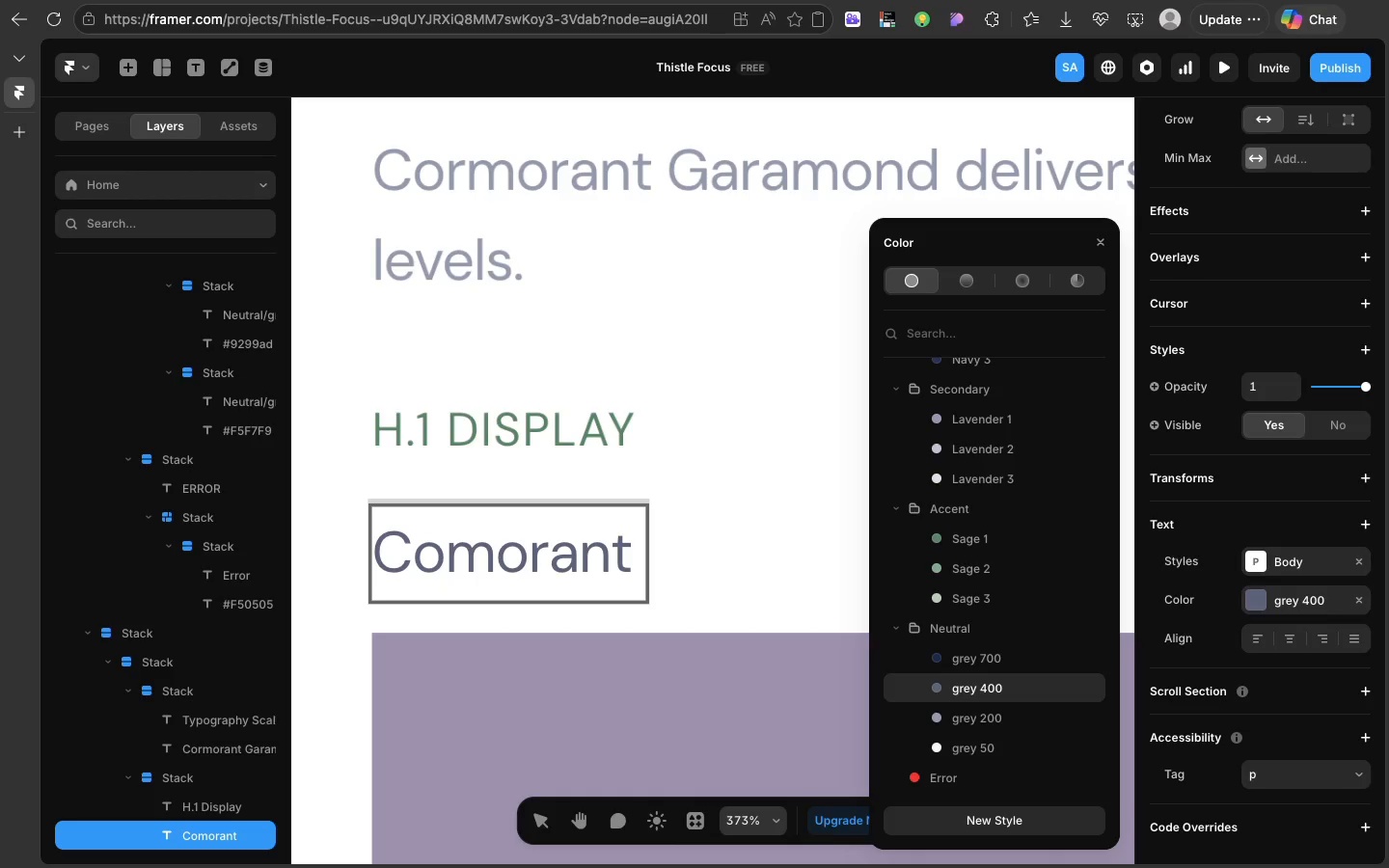 
key(Backspace)
 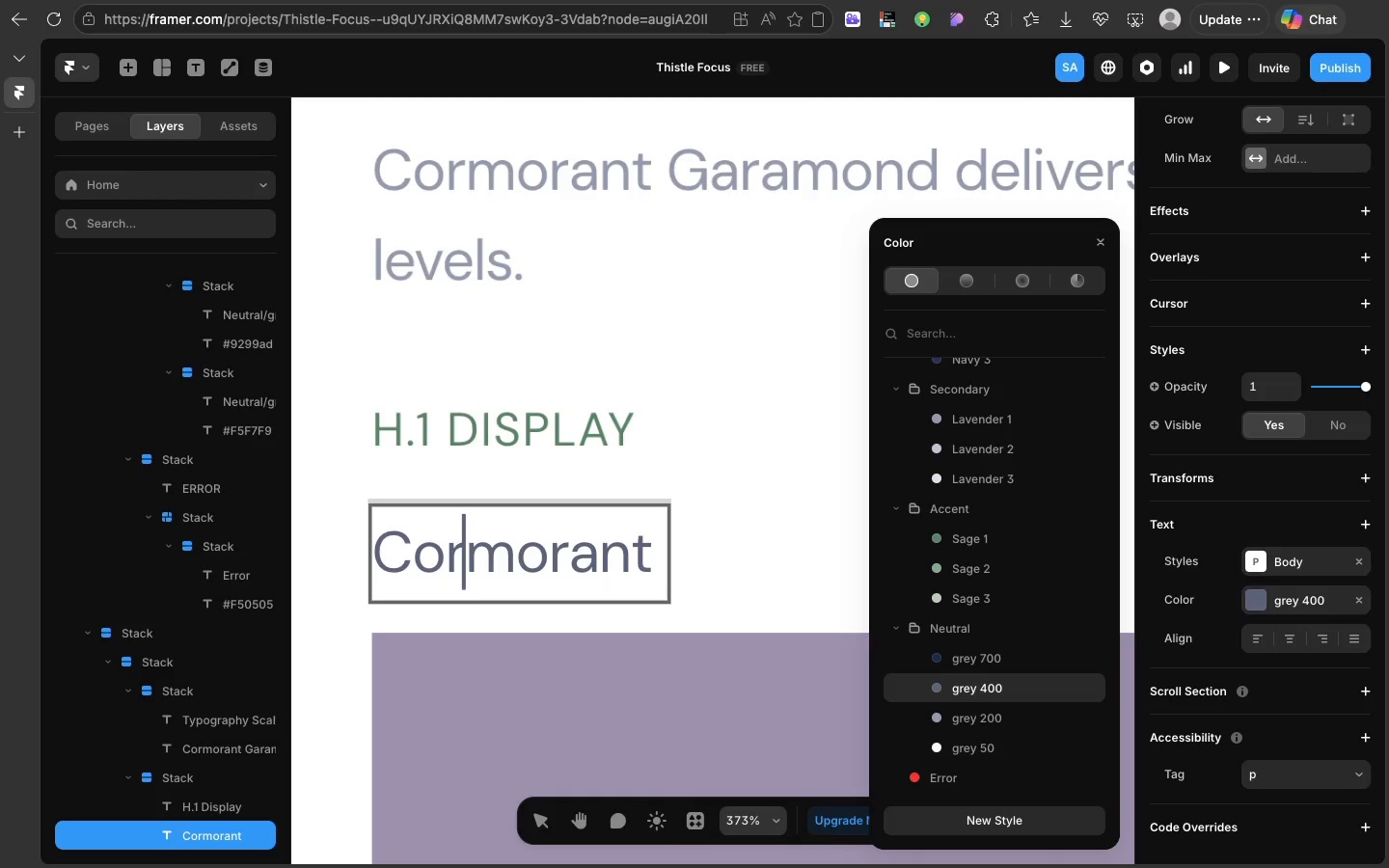 
key(CapsLock)
 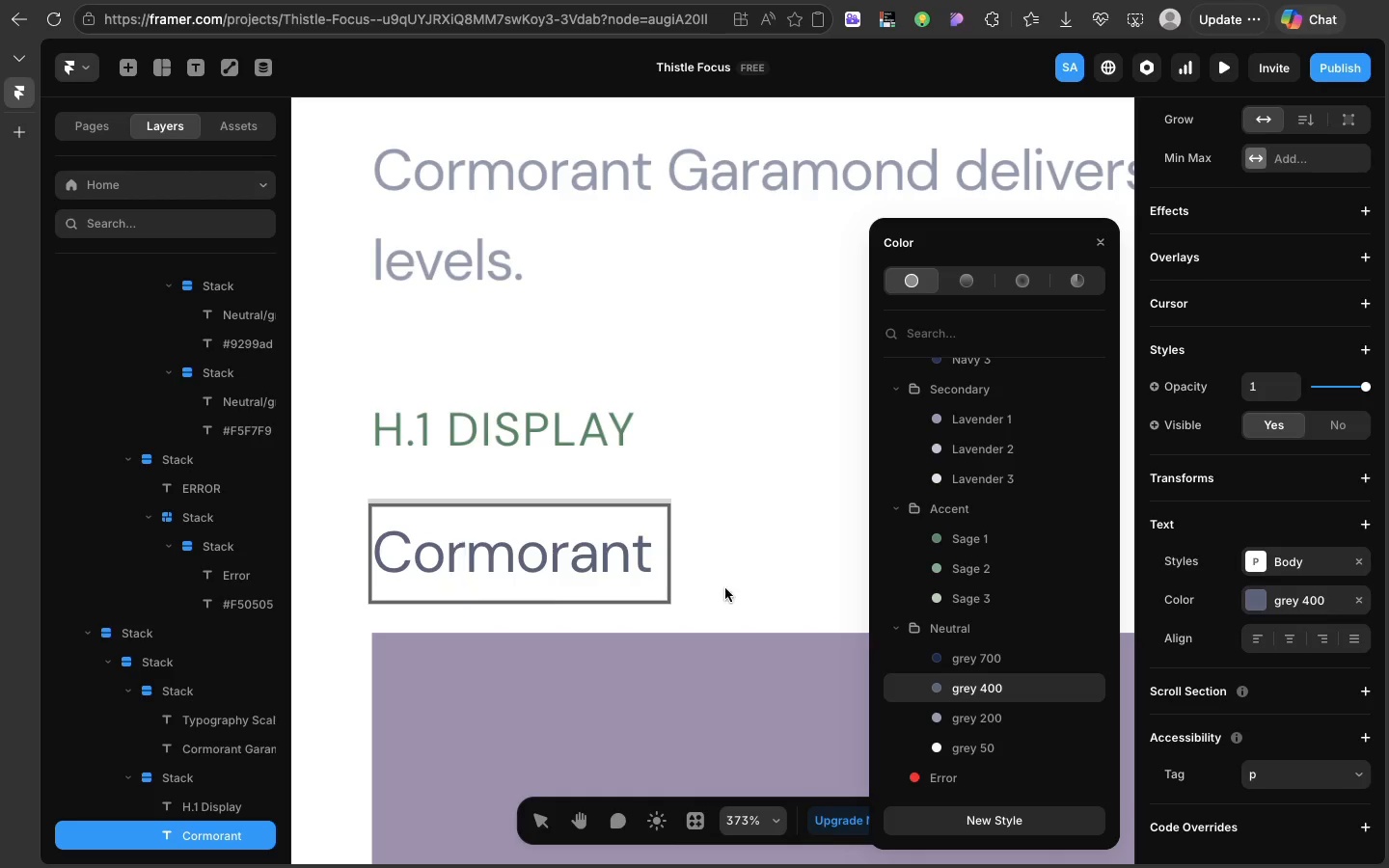 
key(R)
 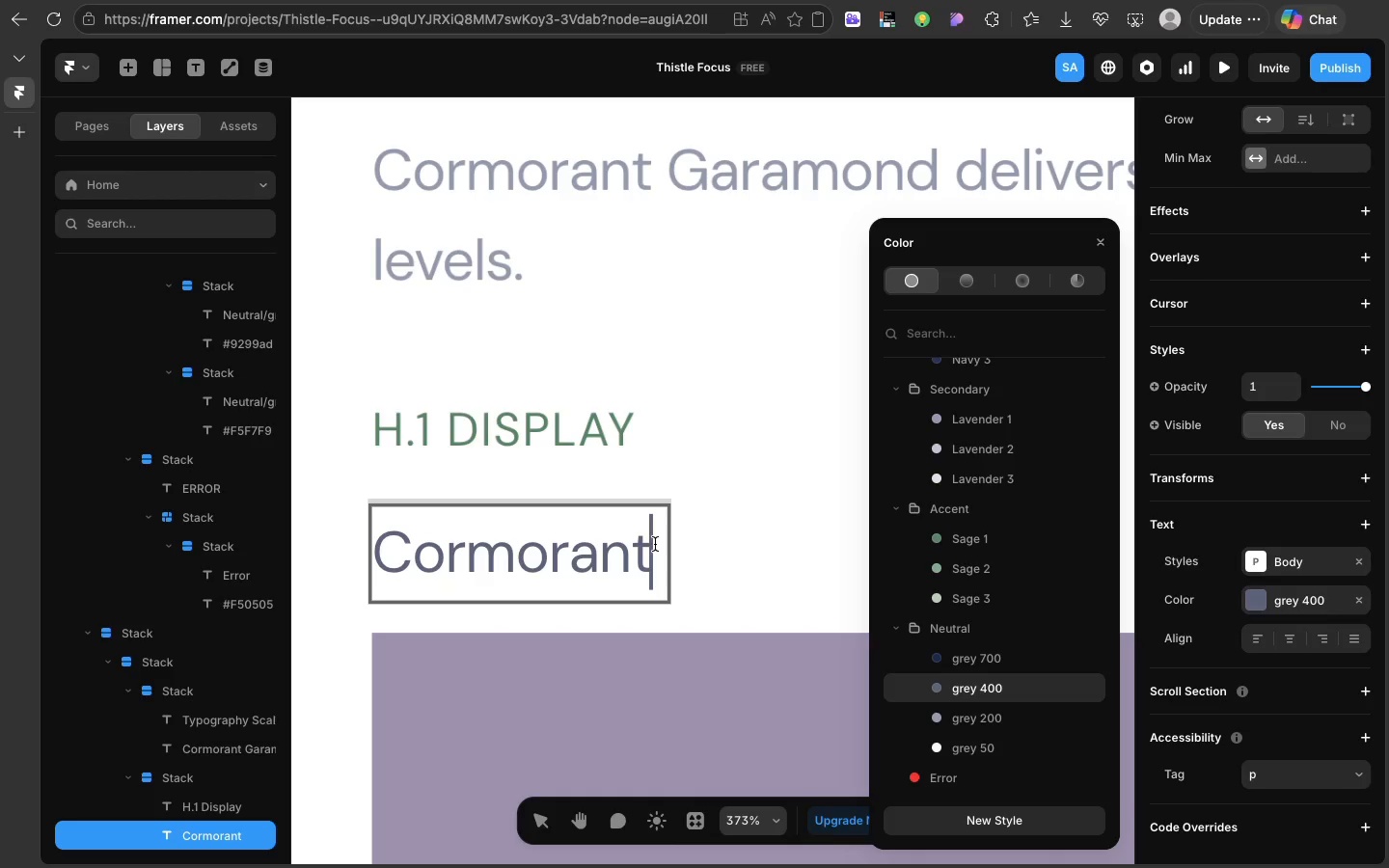 
left_click([655, 544])
 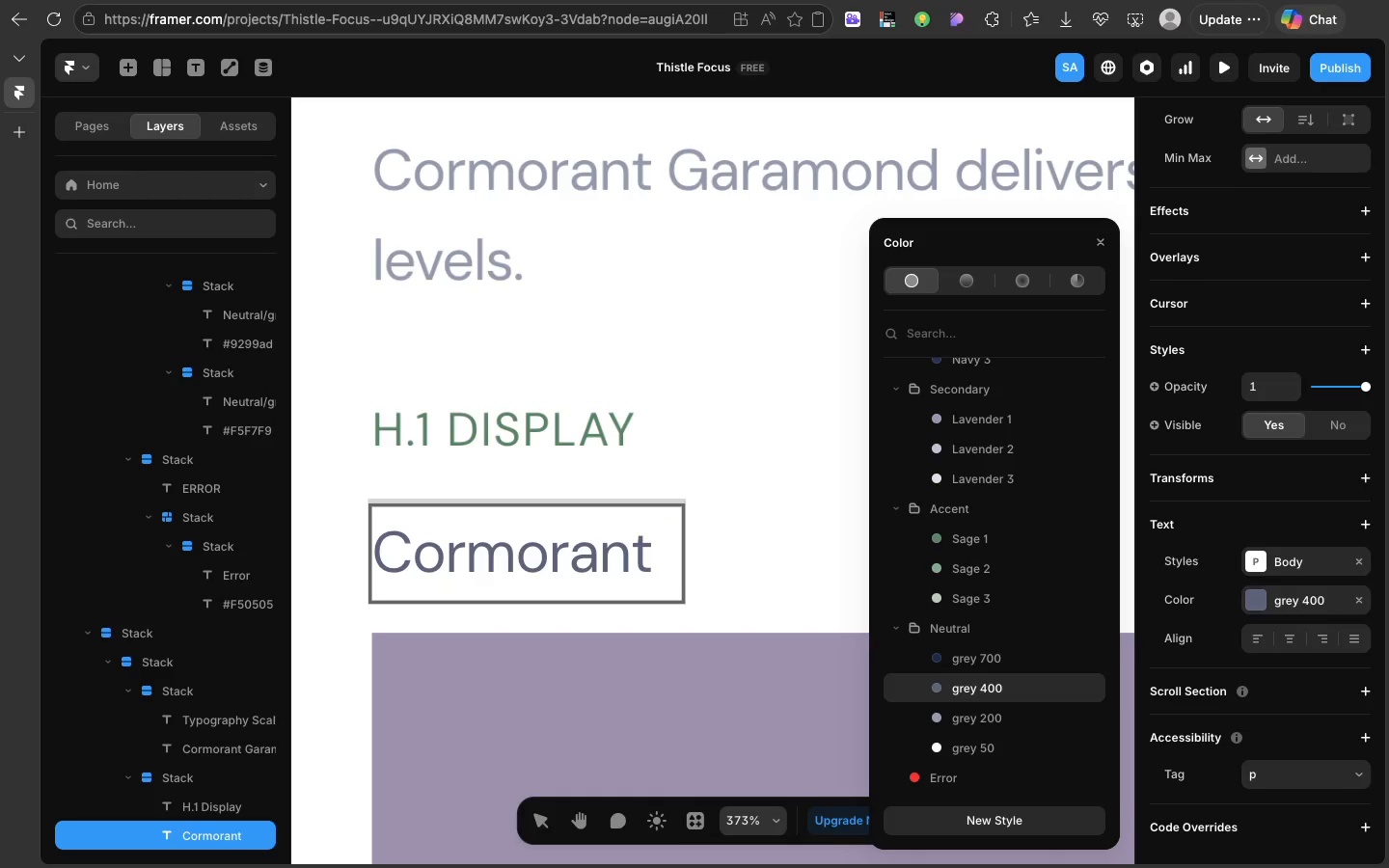 
type( Garamon)
 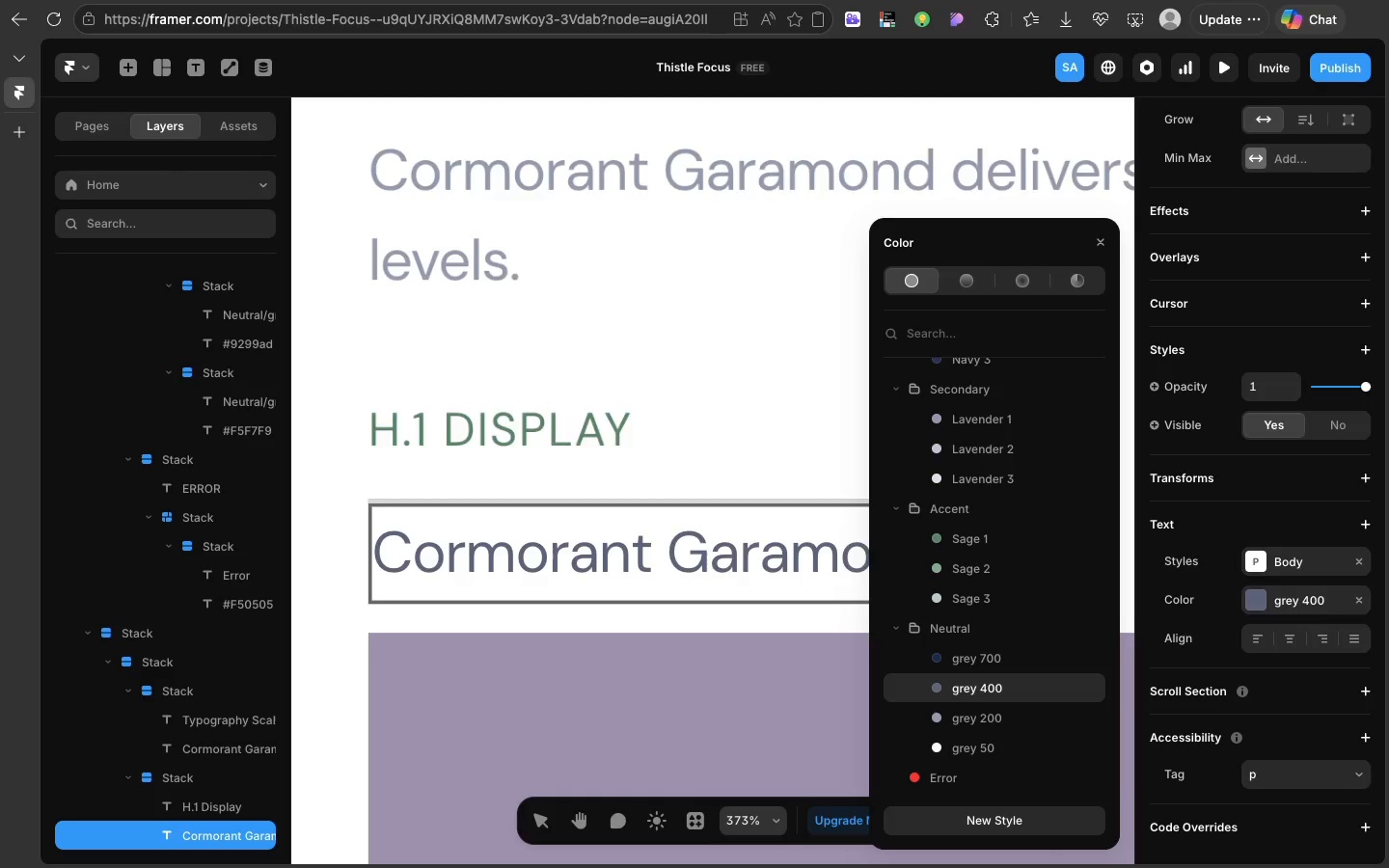 
scroll: coordinate [655, 544], scroll_direction: down, amount: 23.0
 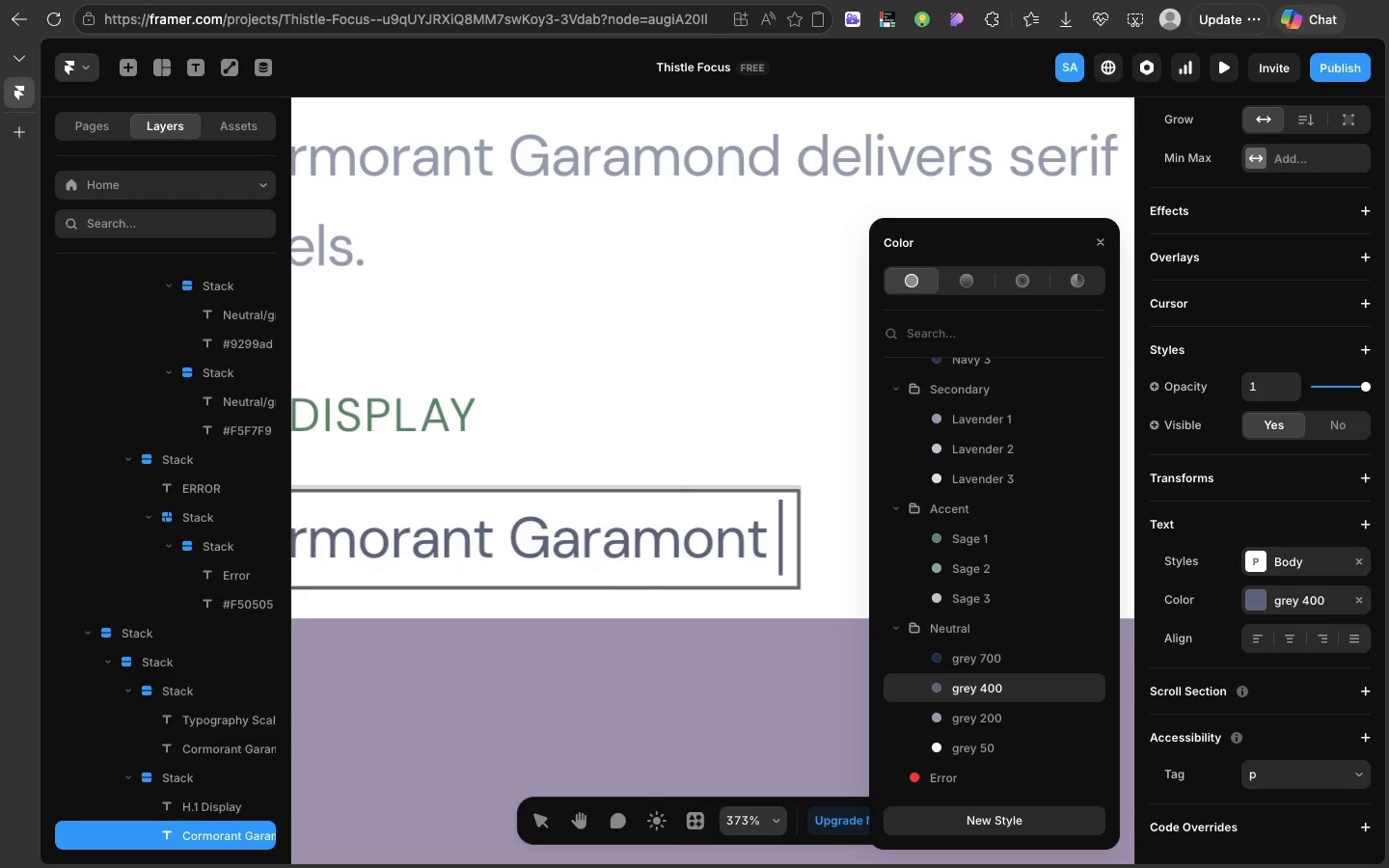 
key(T)
 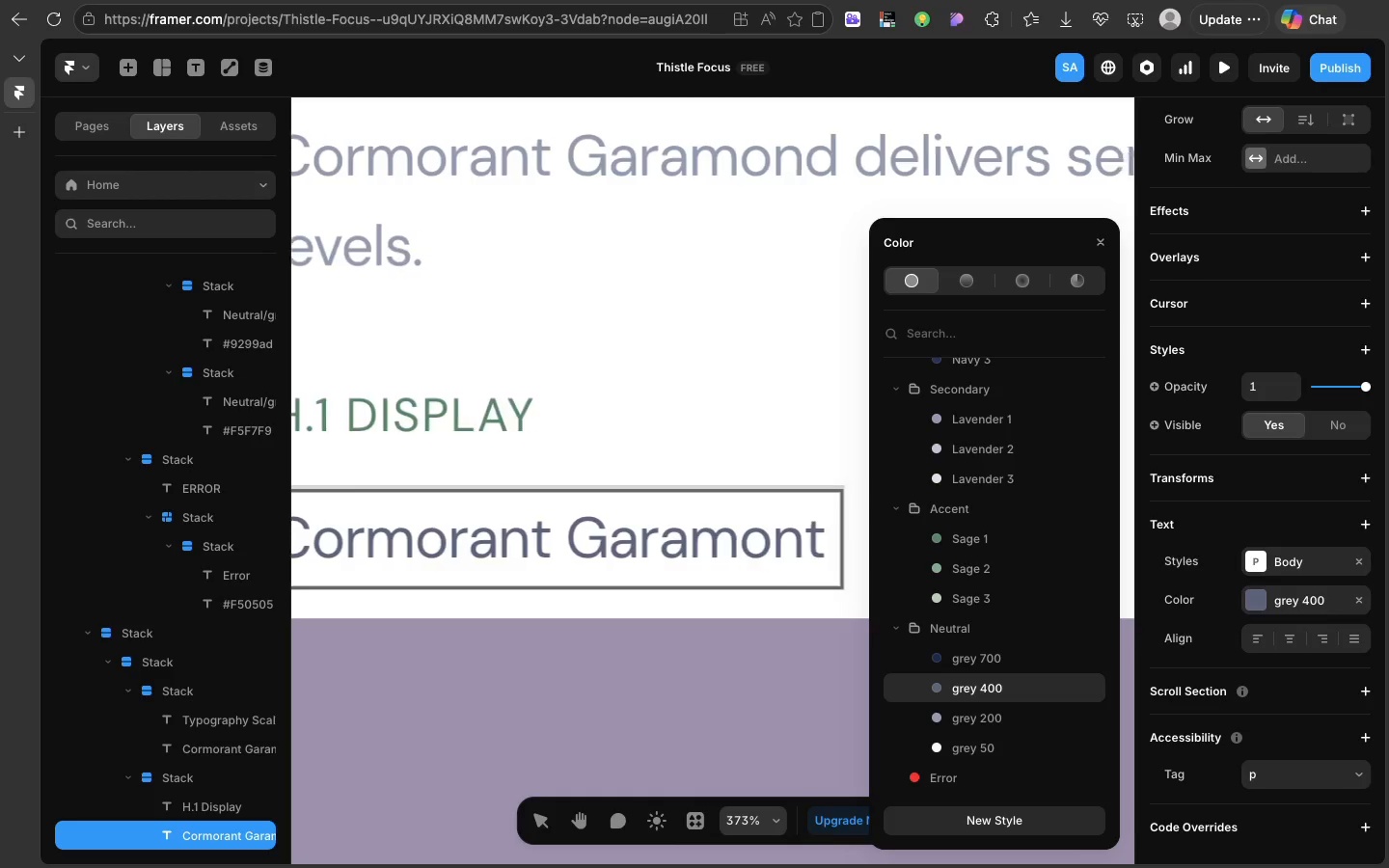 
key(Space)
 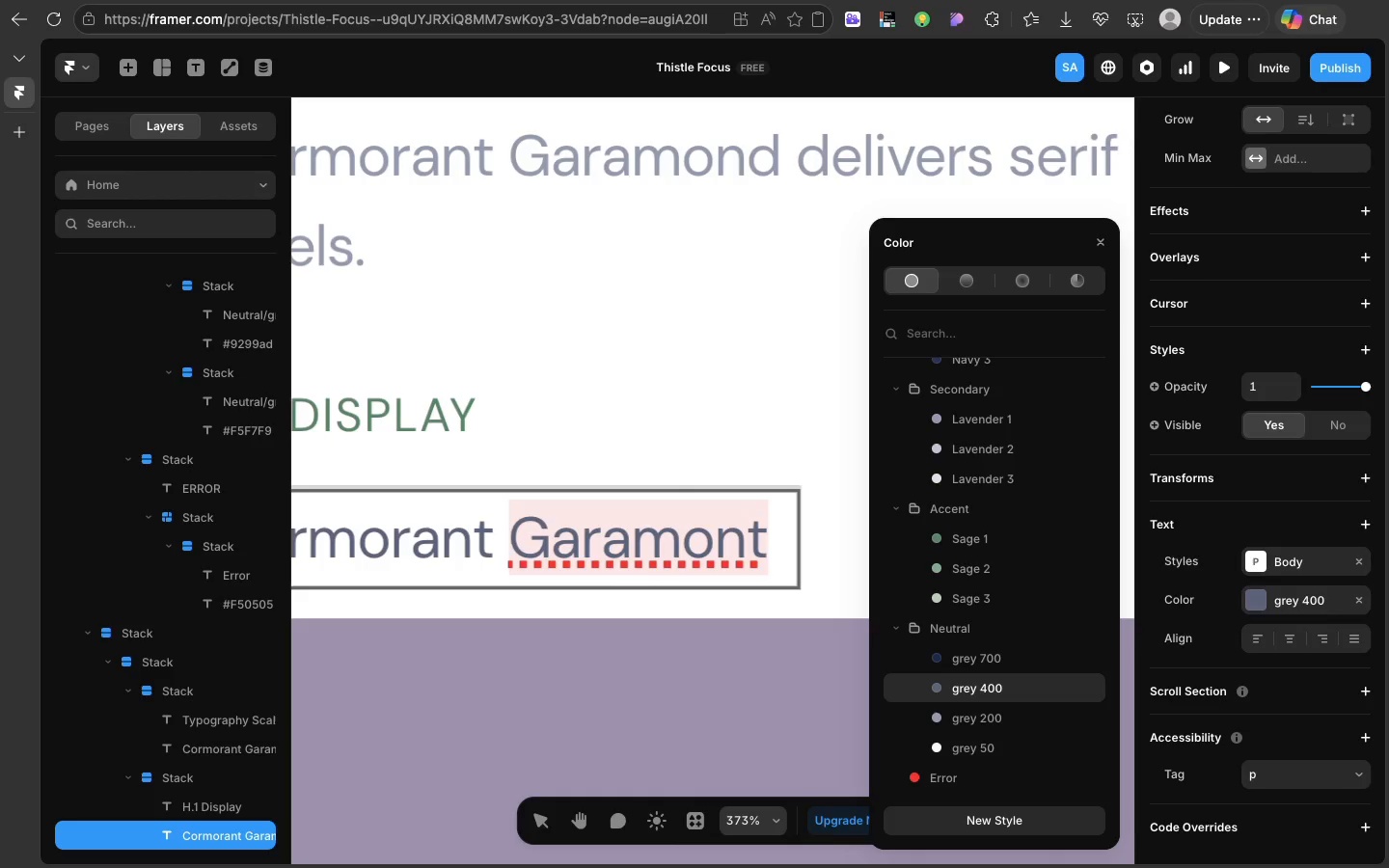 
key(Backspace)
 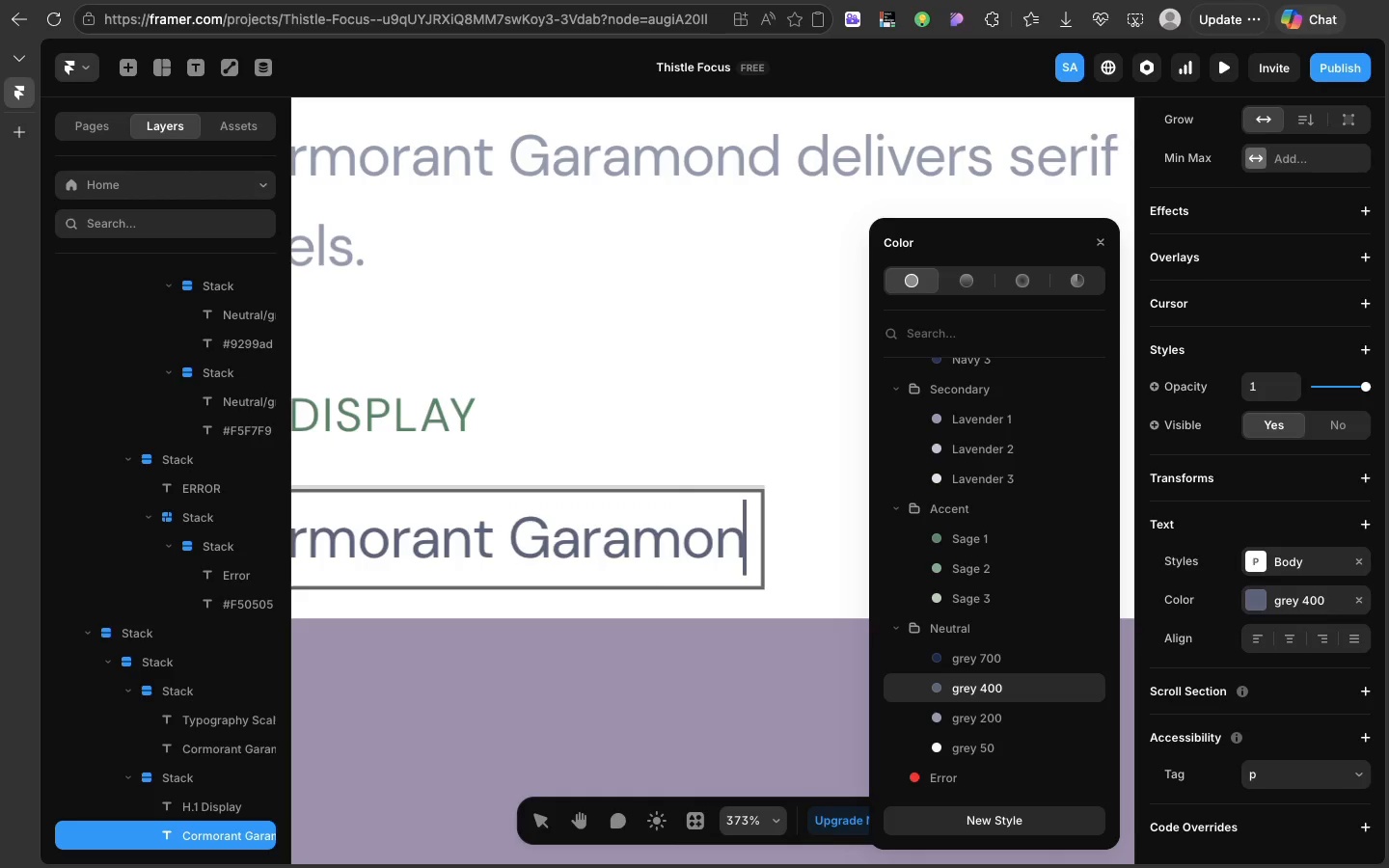 
key(Backspace)
 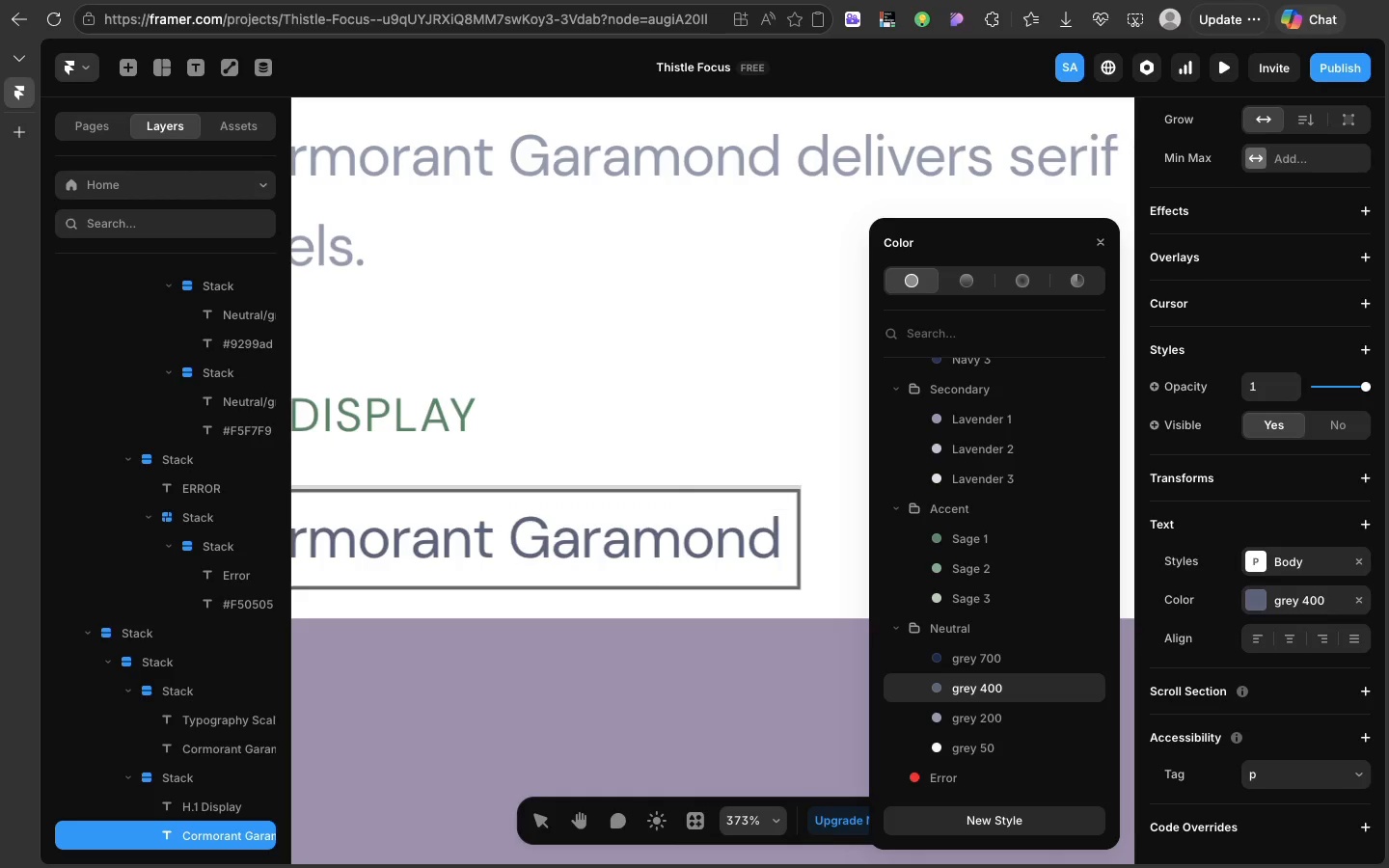 
key(D)
 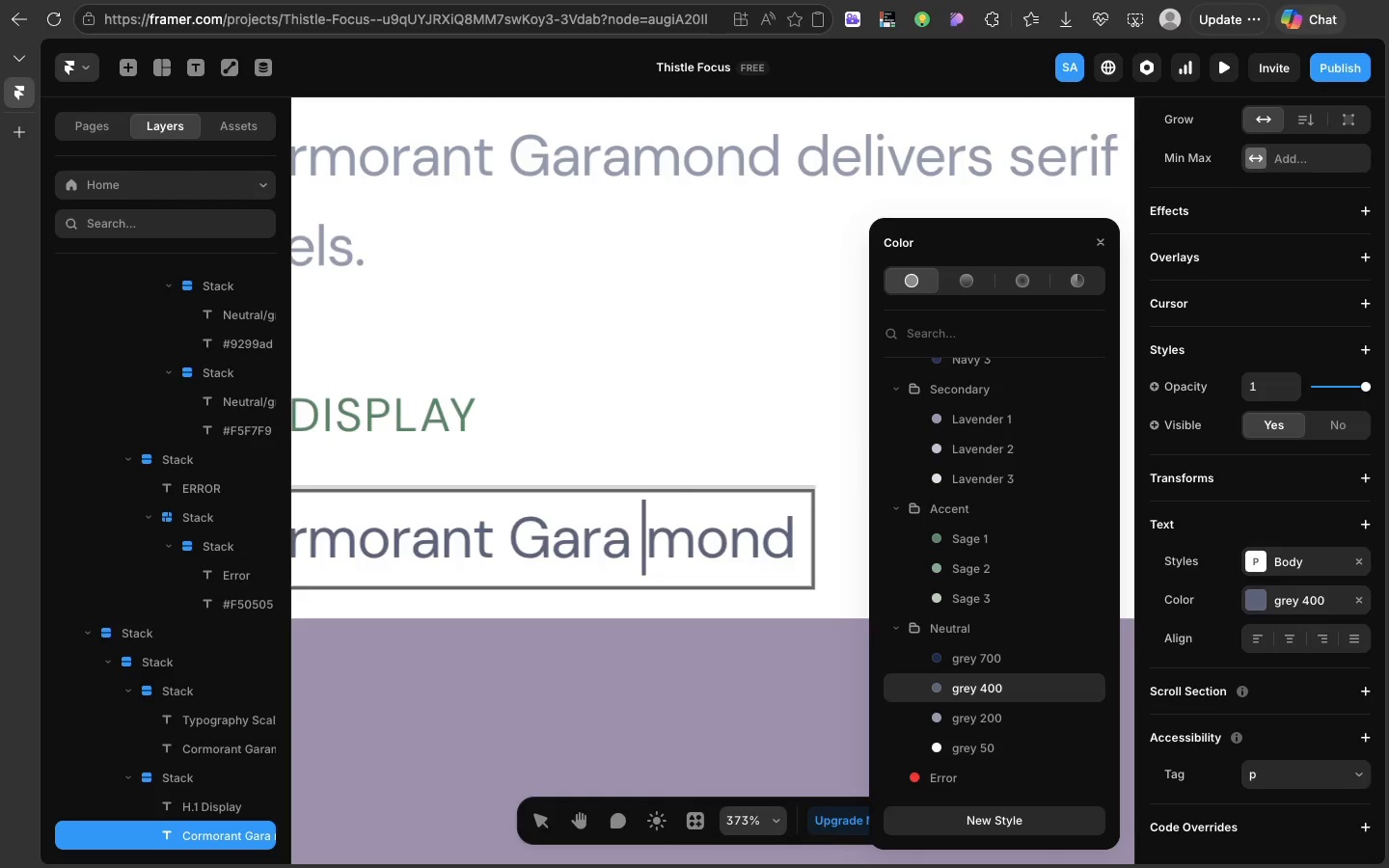 
left_click([655, 544])
 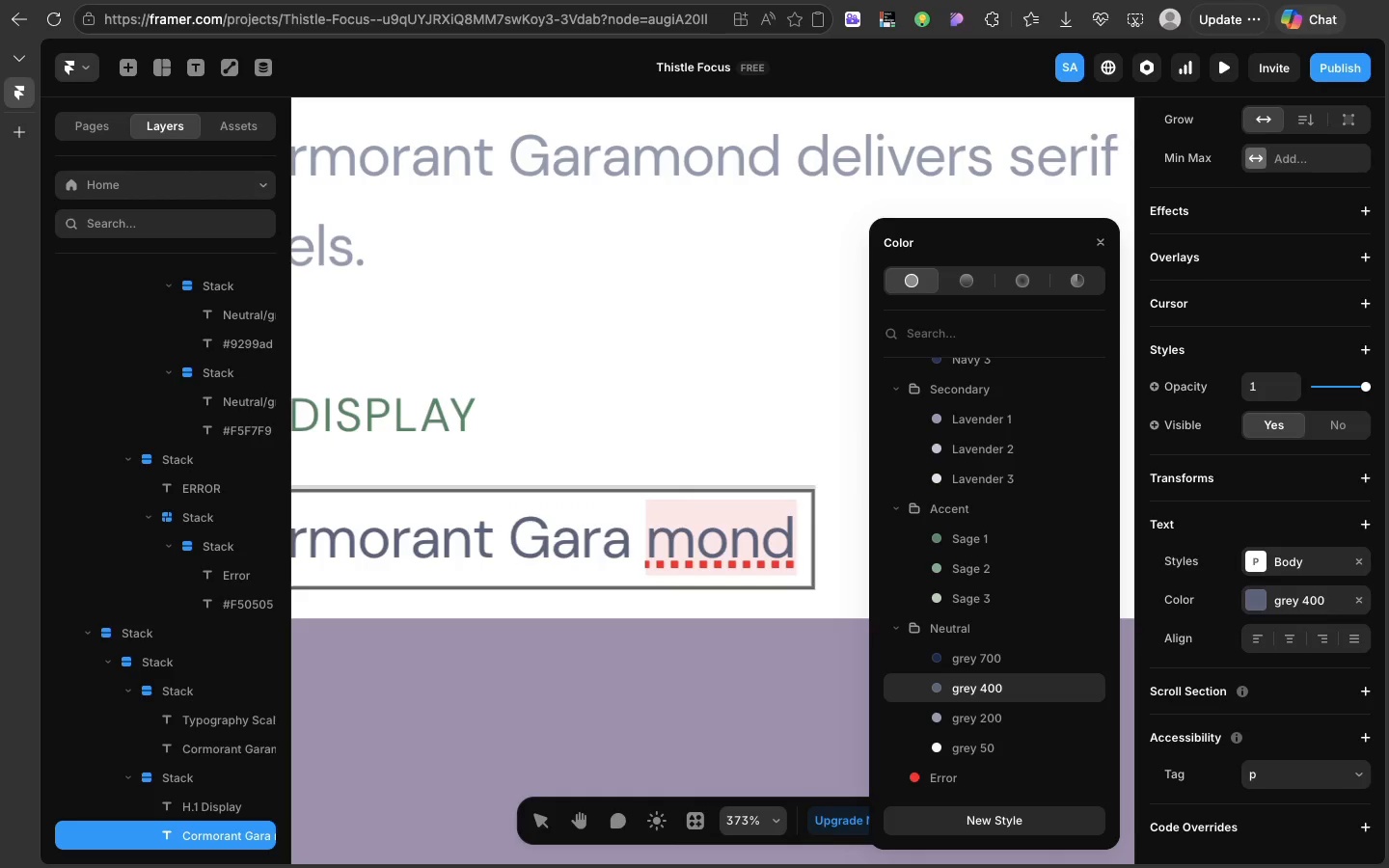 
key(Space)
 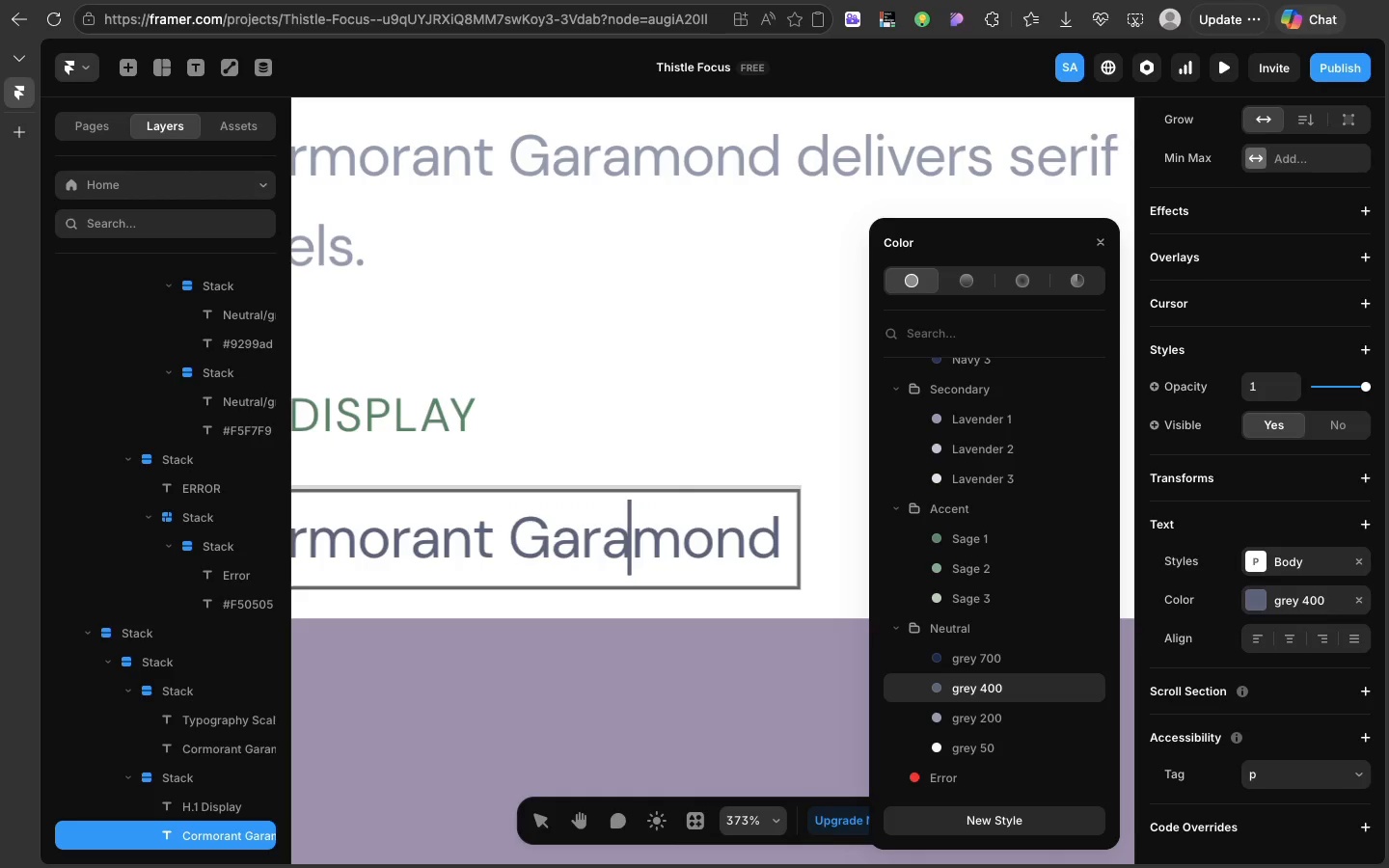 
key(Backspace)
 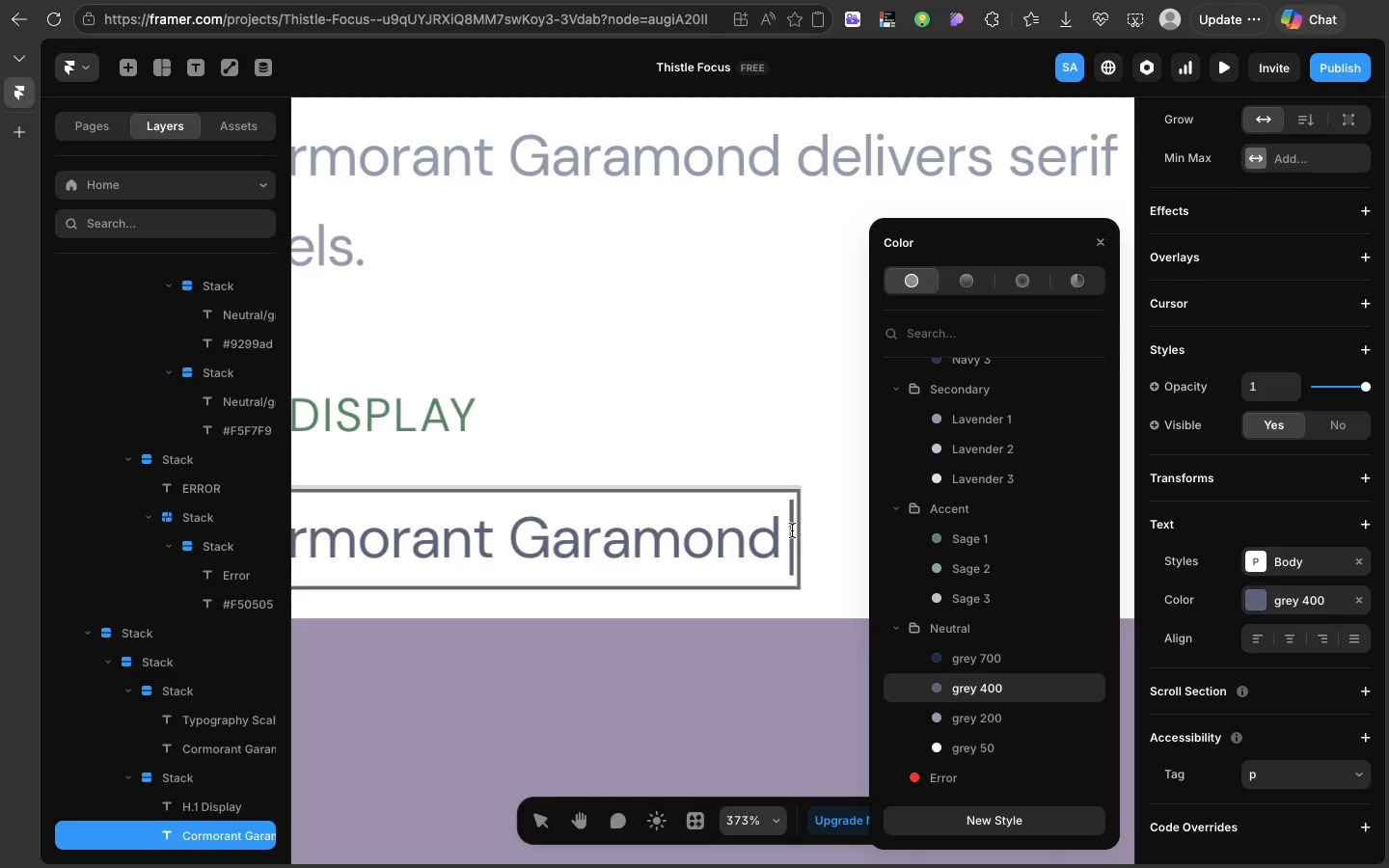 
left_click([792, 530])
 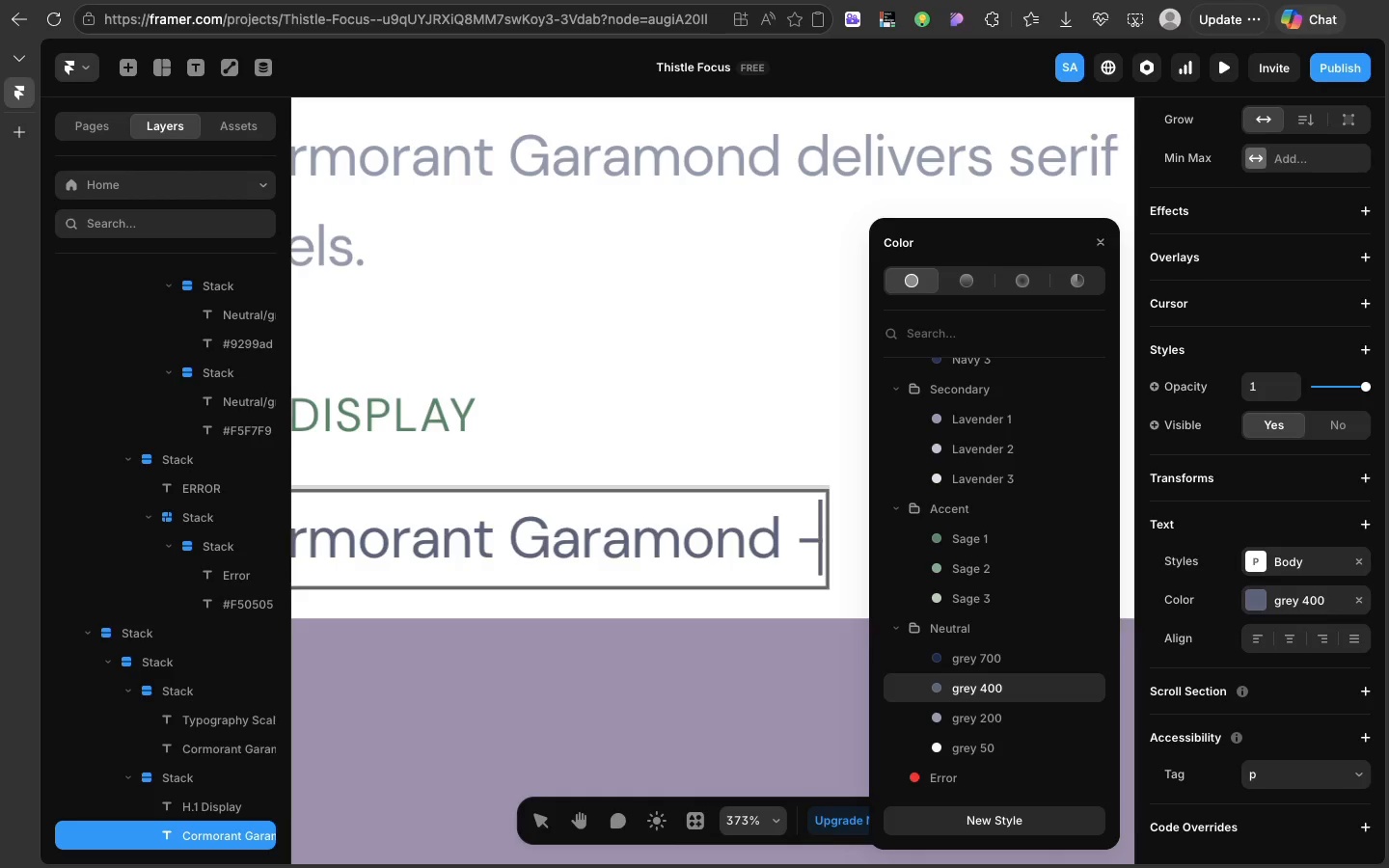 
key(Minus)
 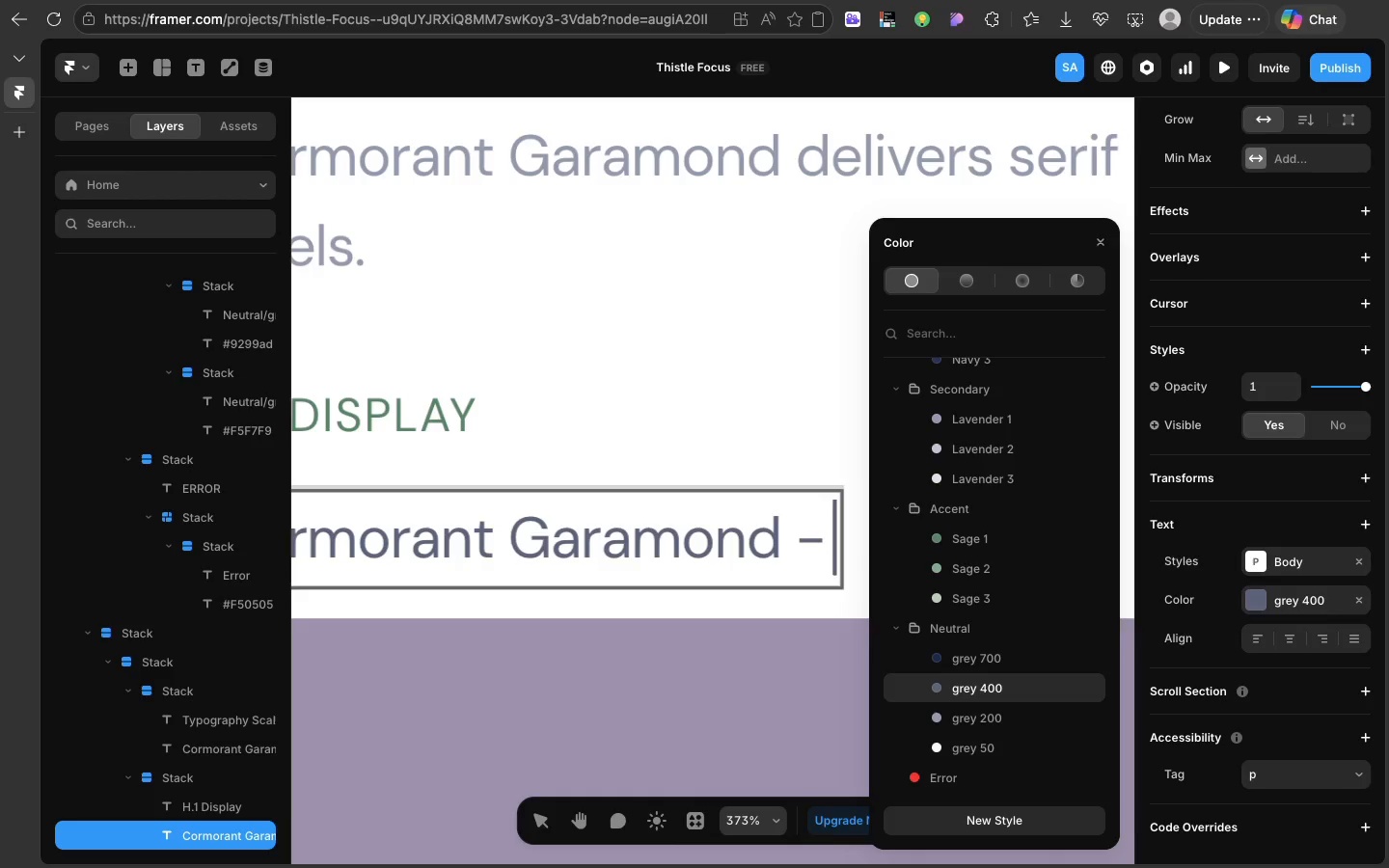 
key(Space)
 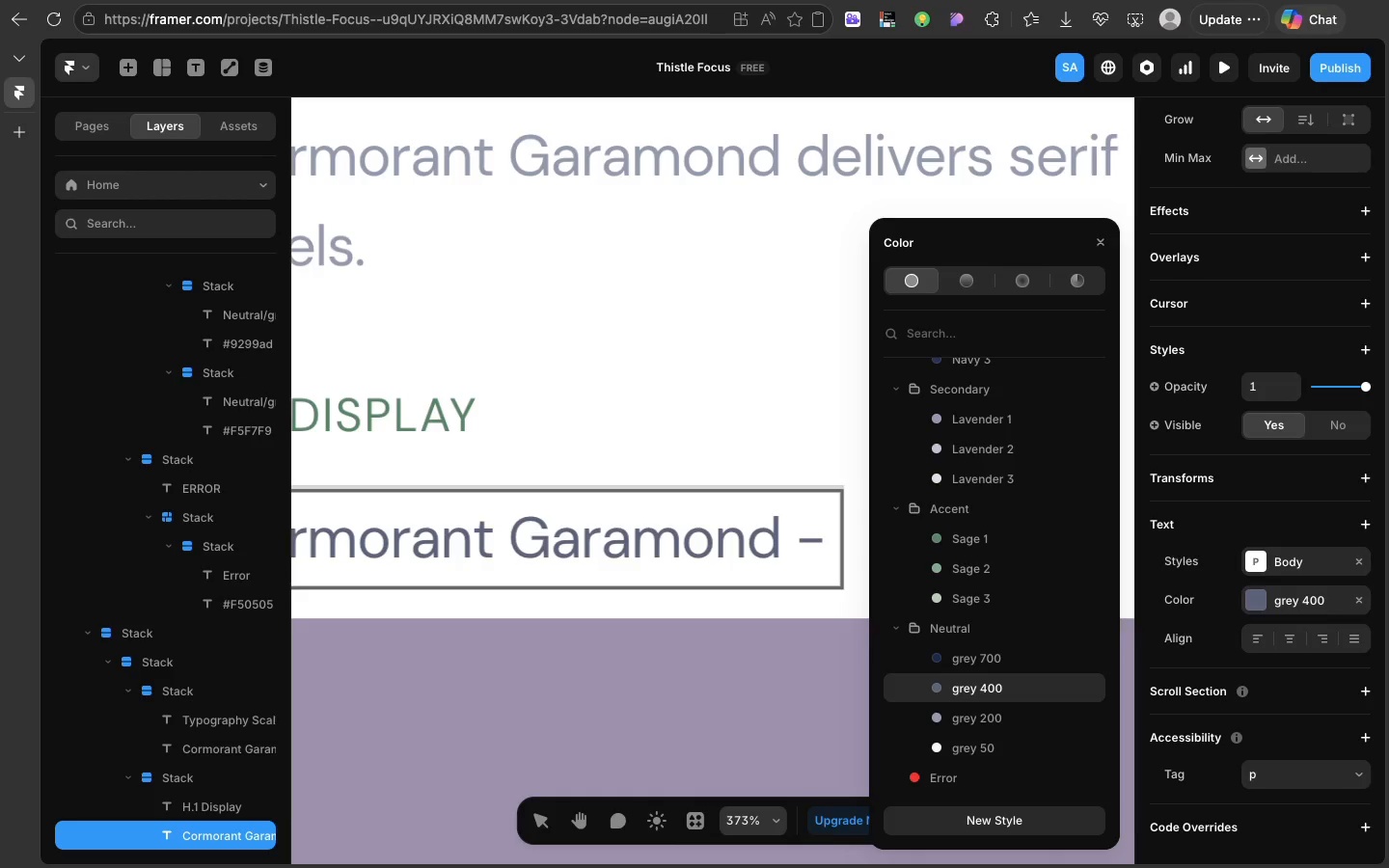 
type(56)
 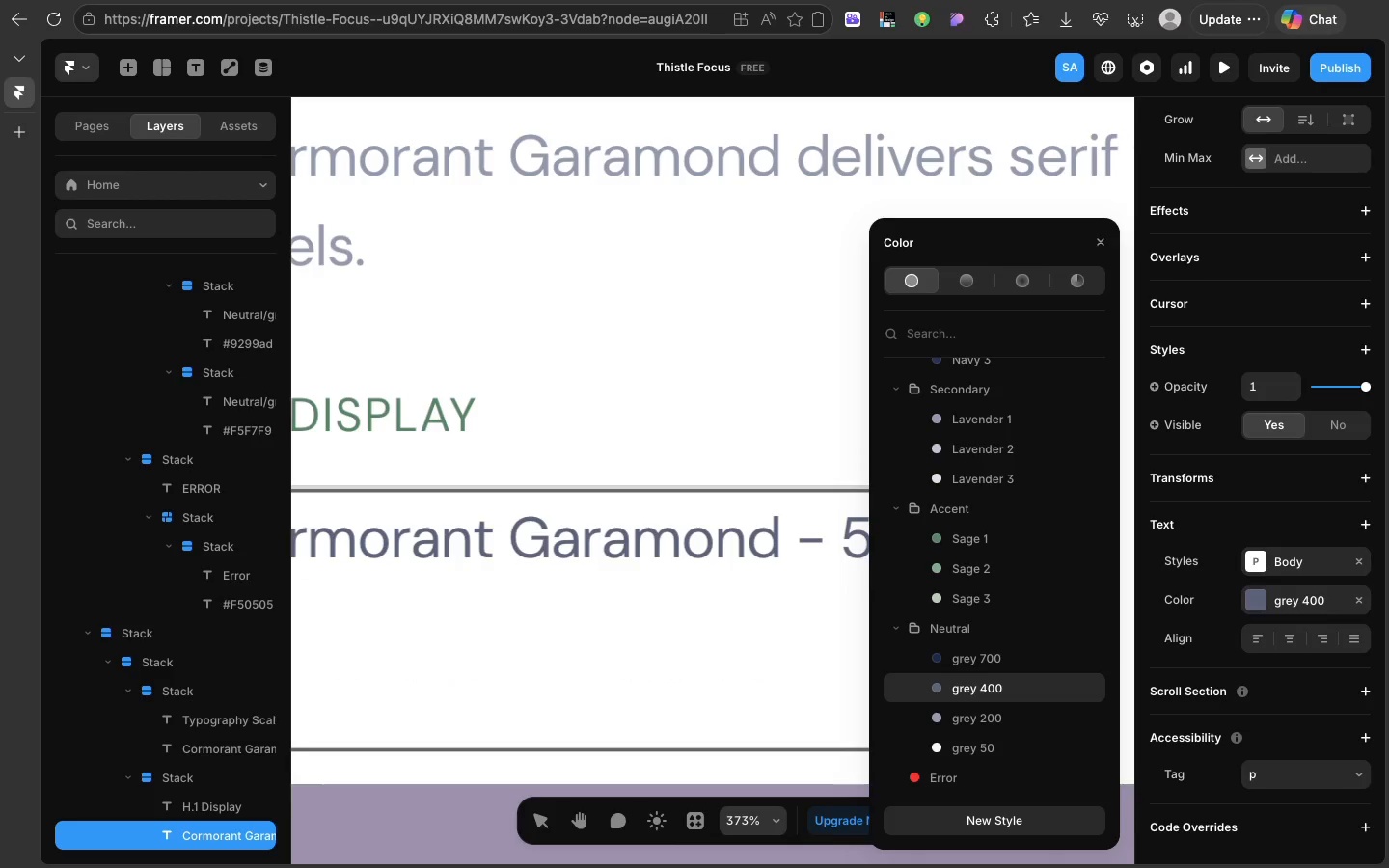 
key(Enter)
 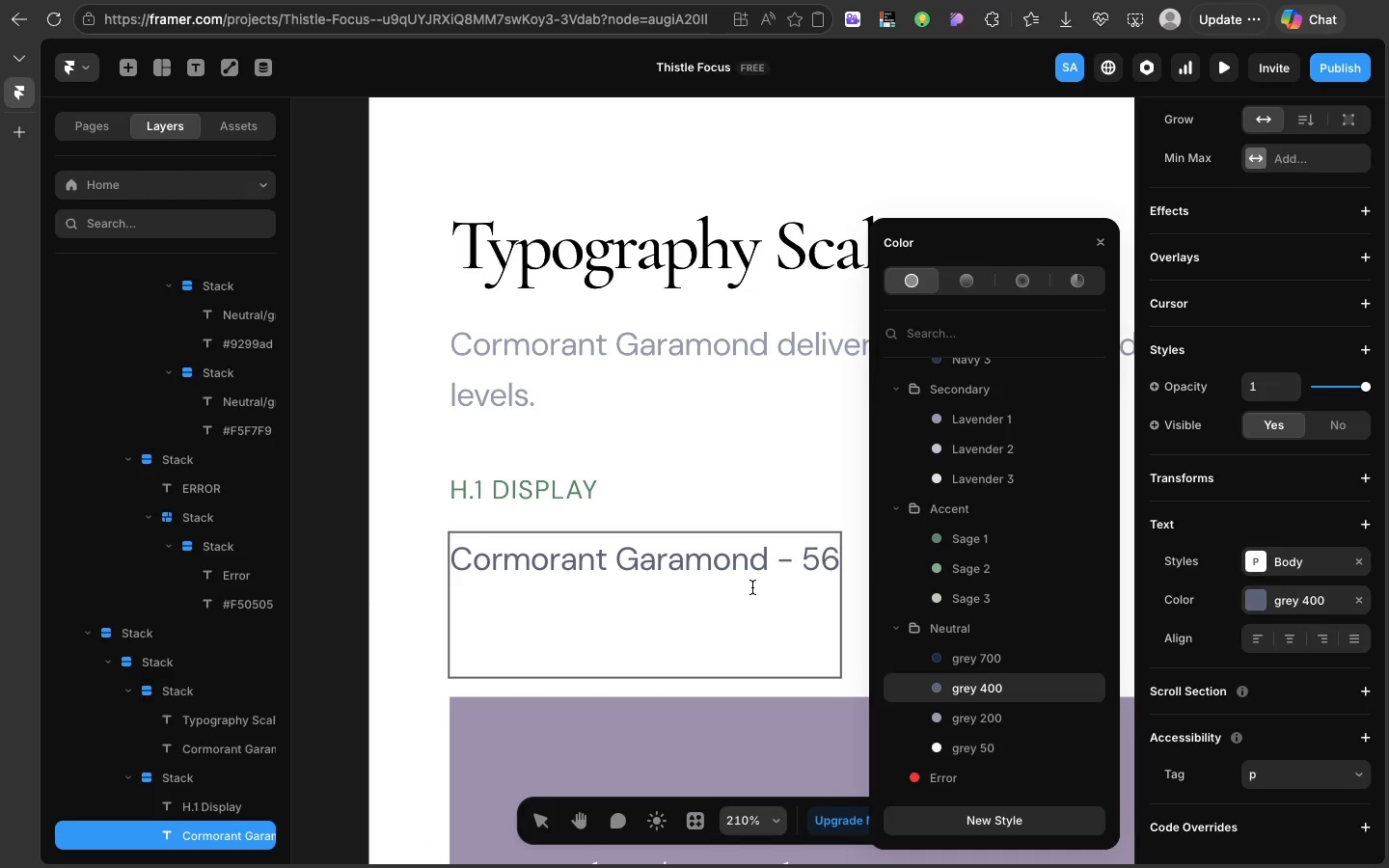 
key(Backspace)
 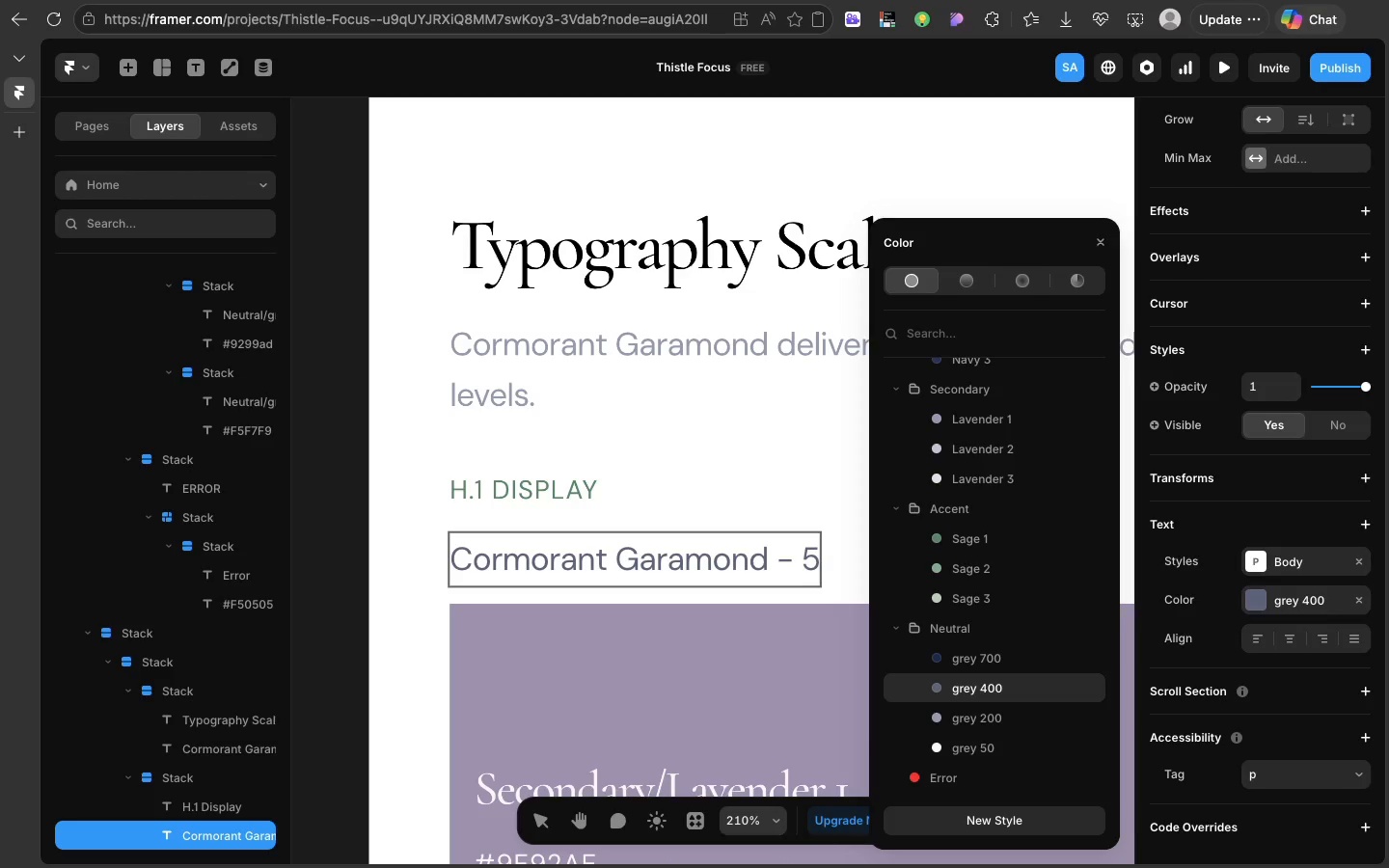 
key(Backspace)
 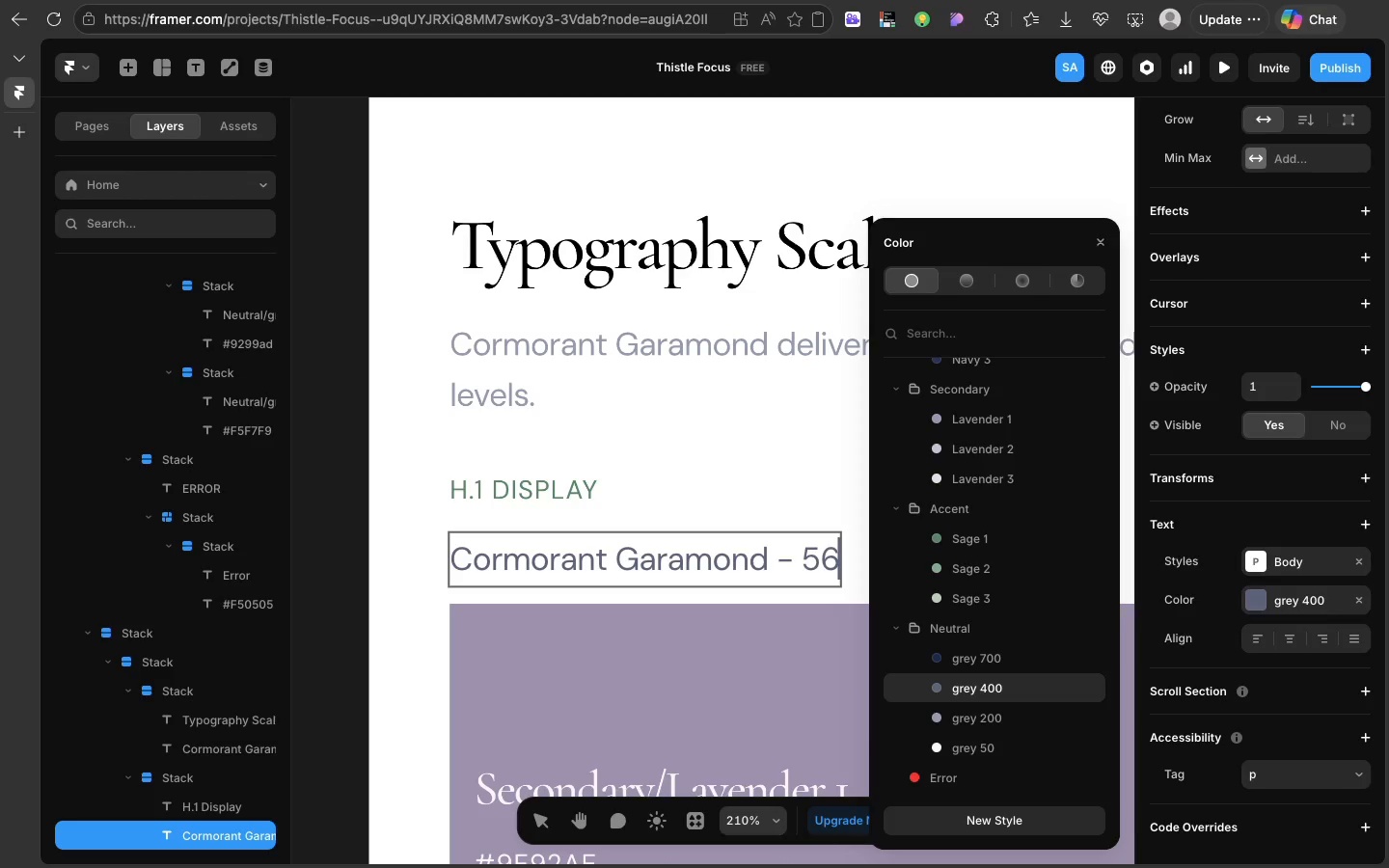 
key(6)
 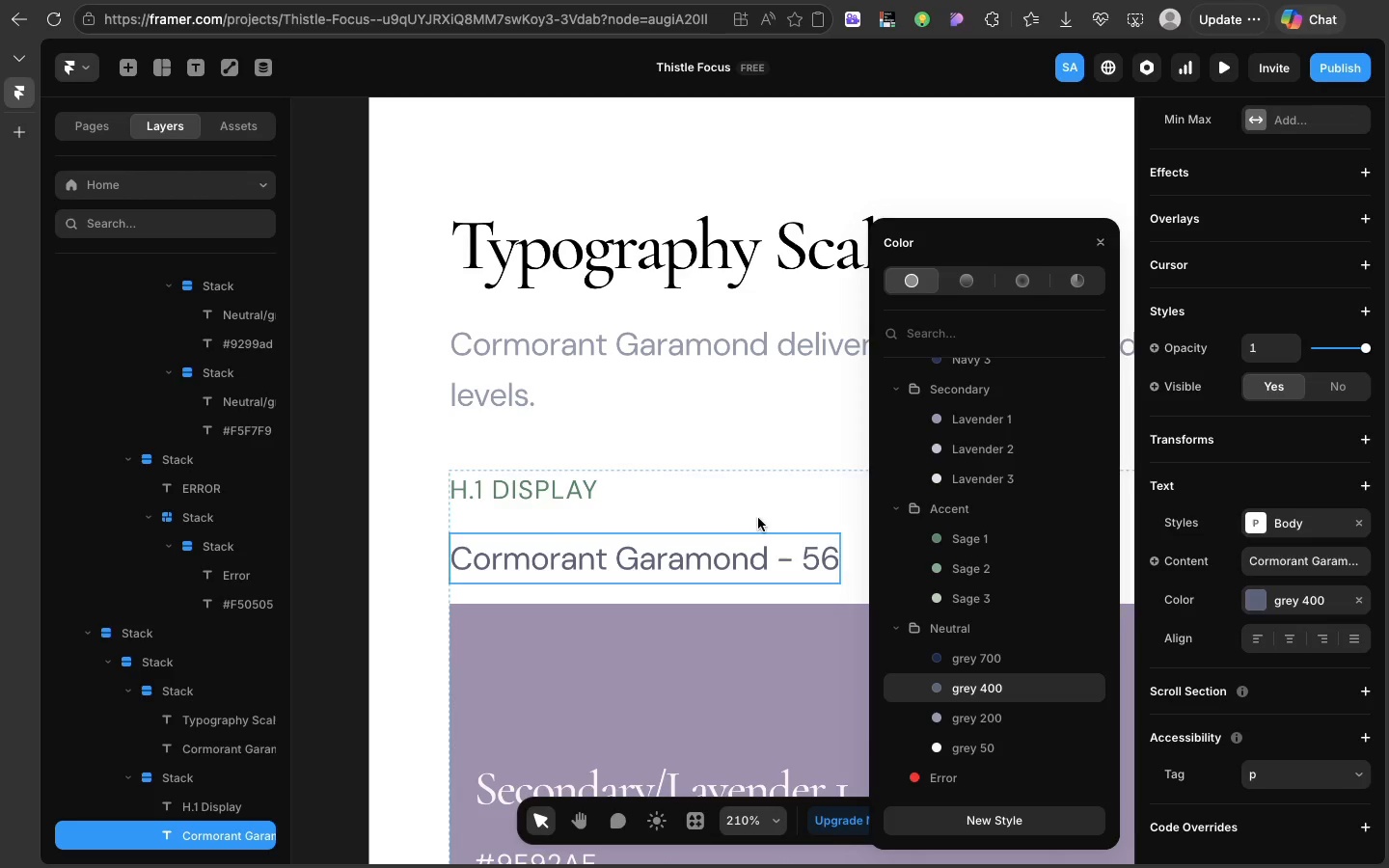 
left_click([758, 518])
 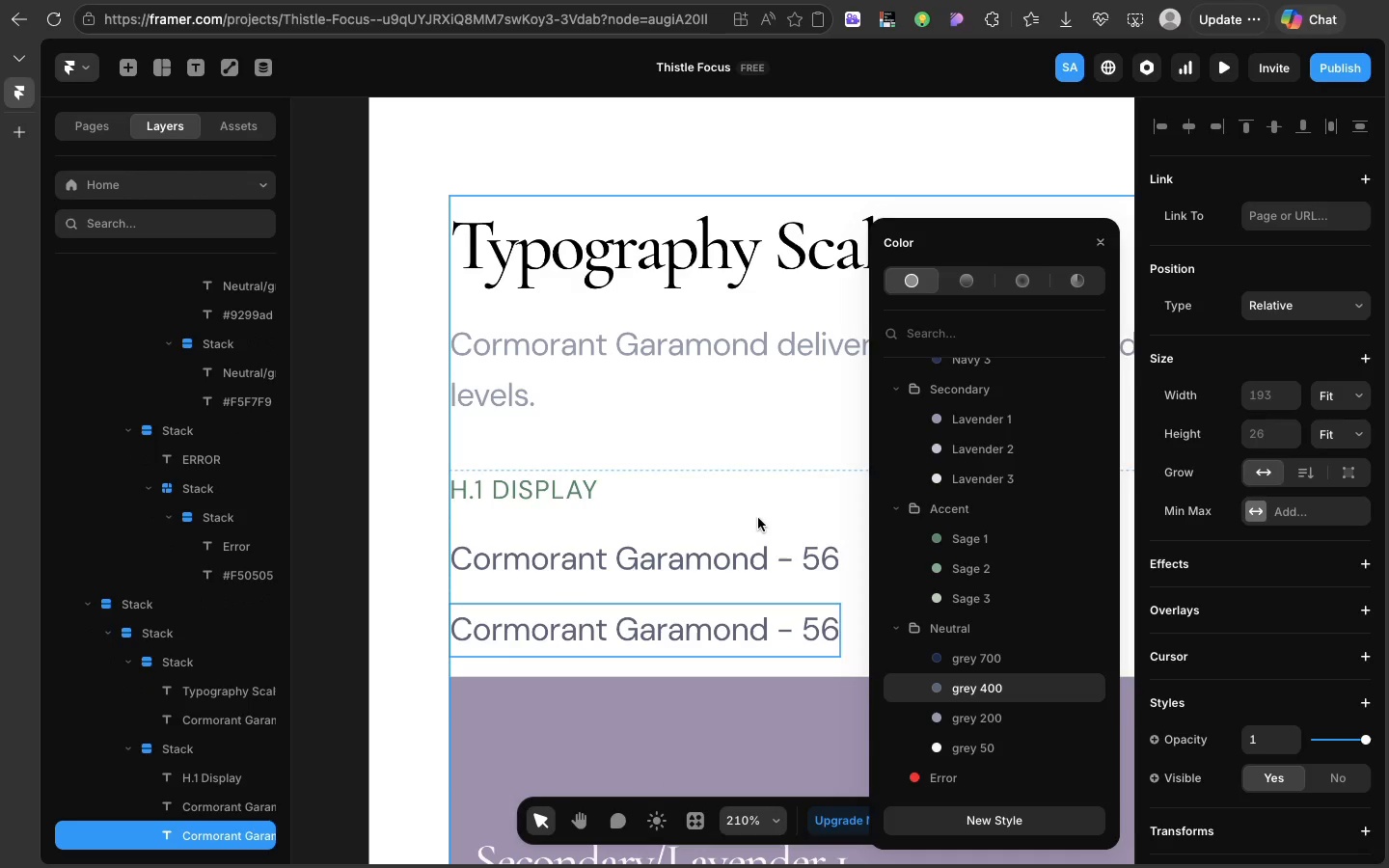 
key(Meta+D)
 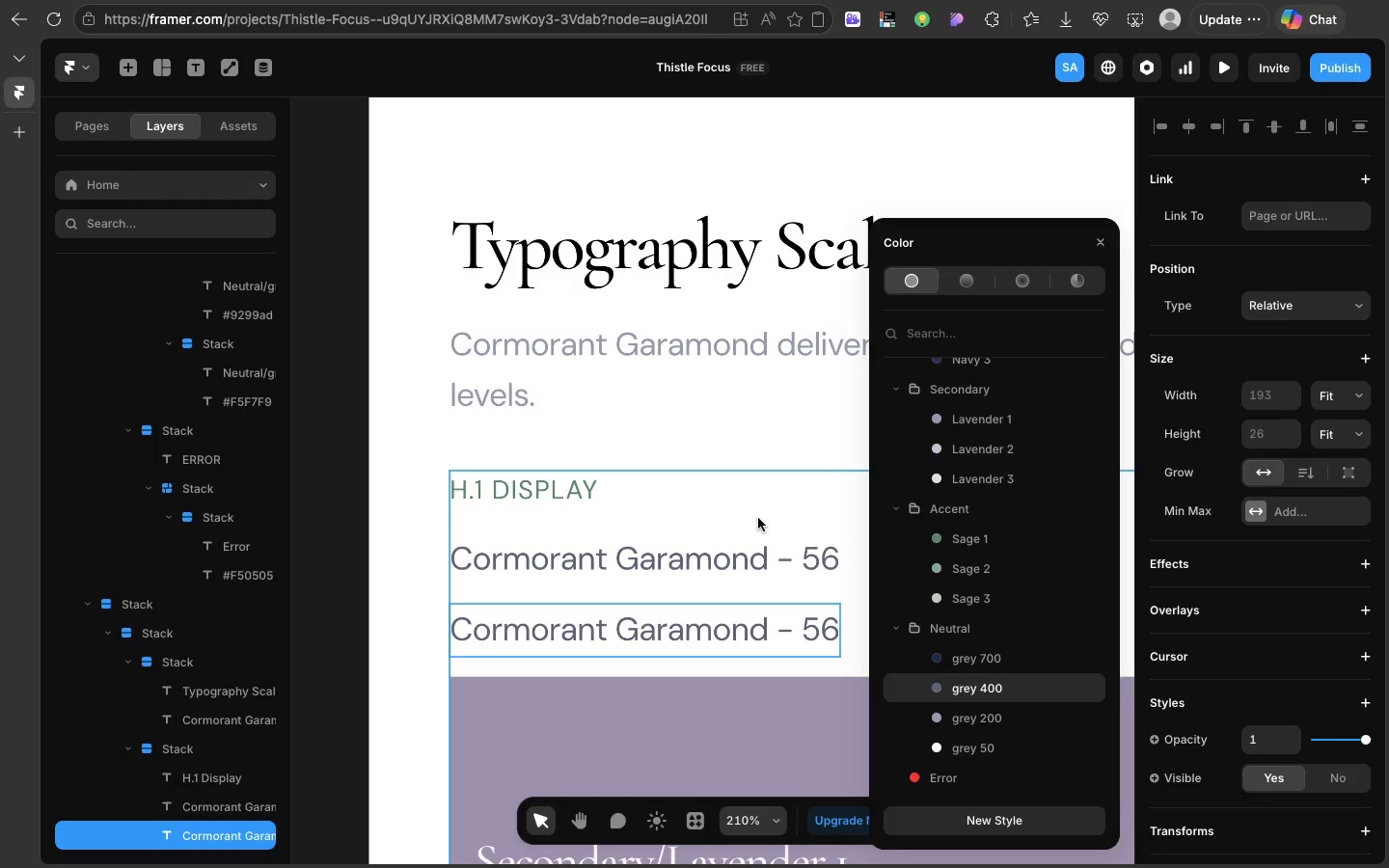 
wait(18.51)
 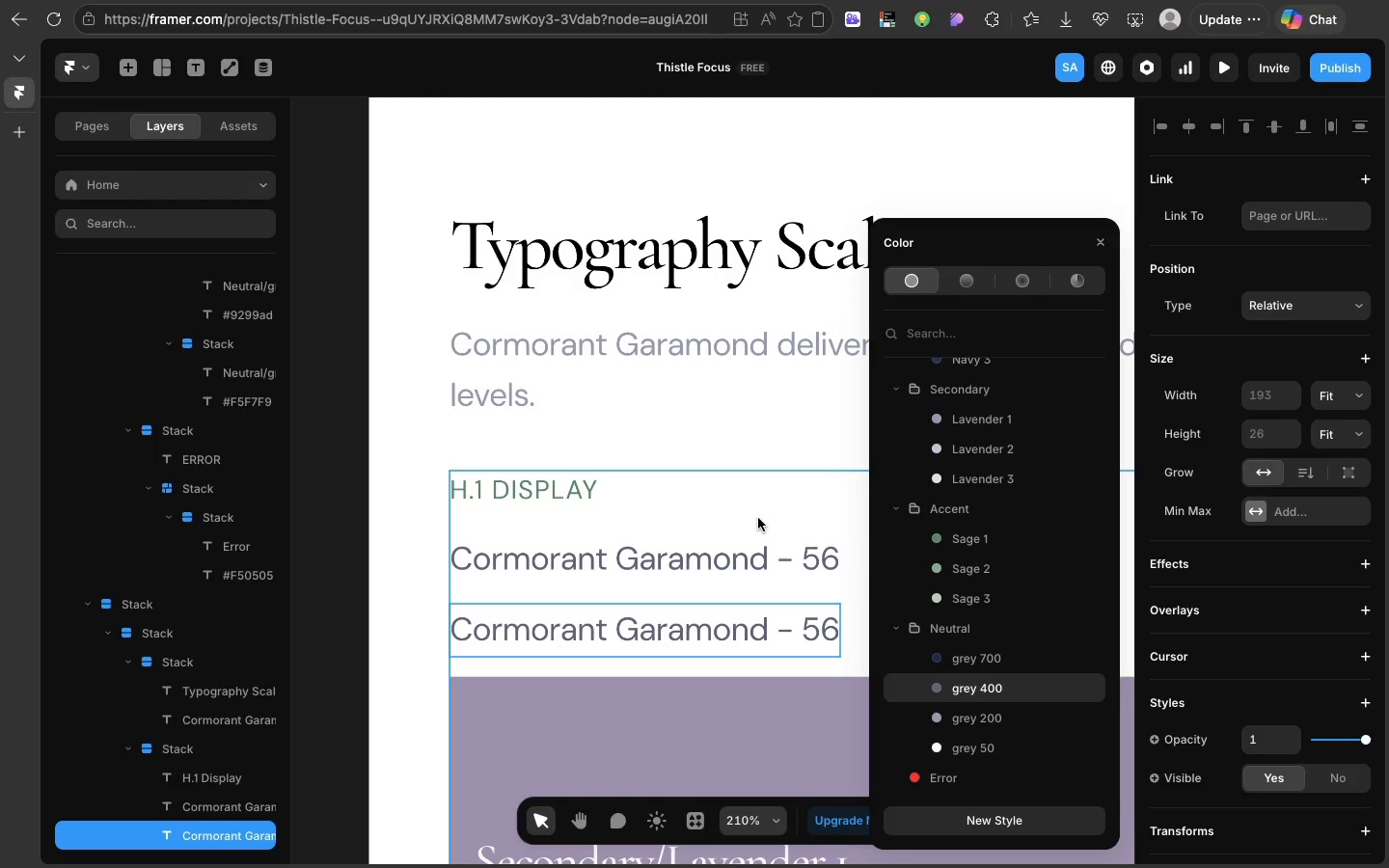 
double_click([717, 568])
 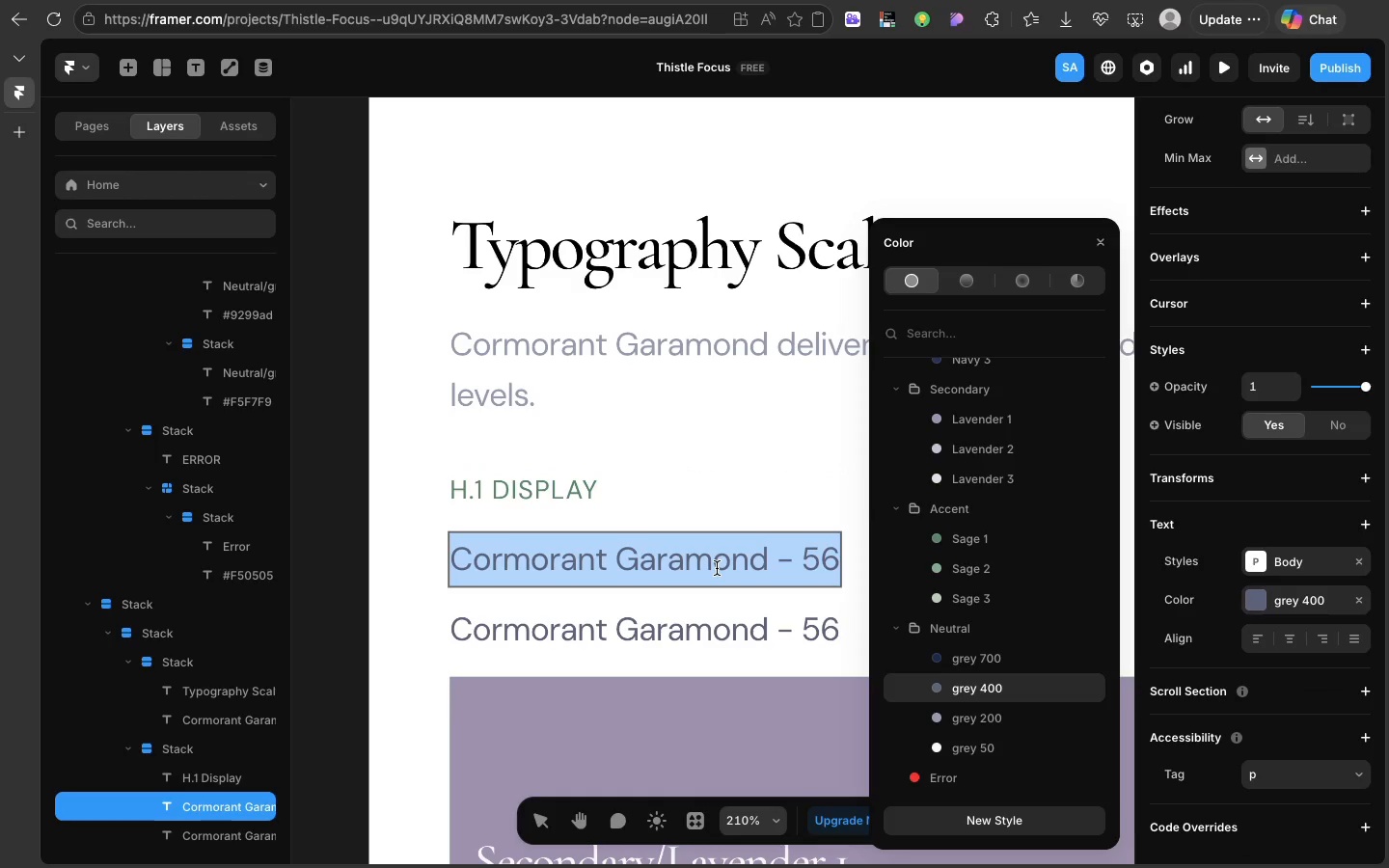 
triple_click([717, 568])
 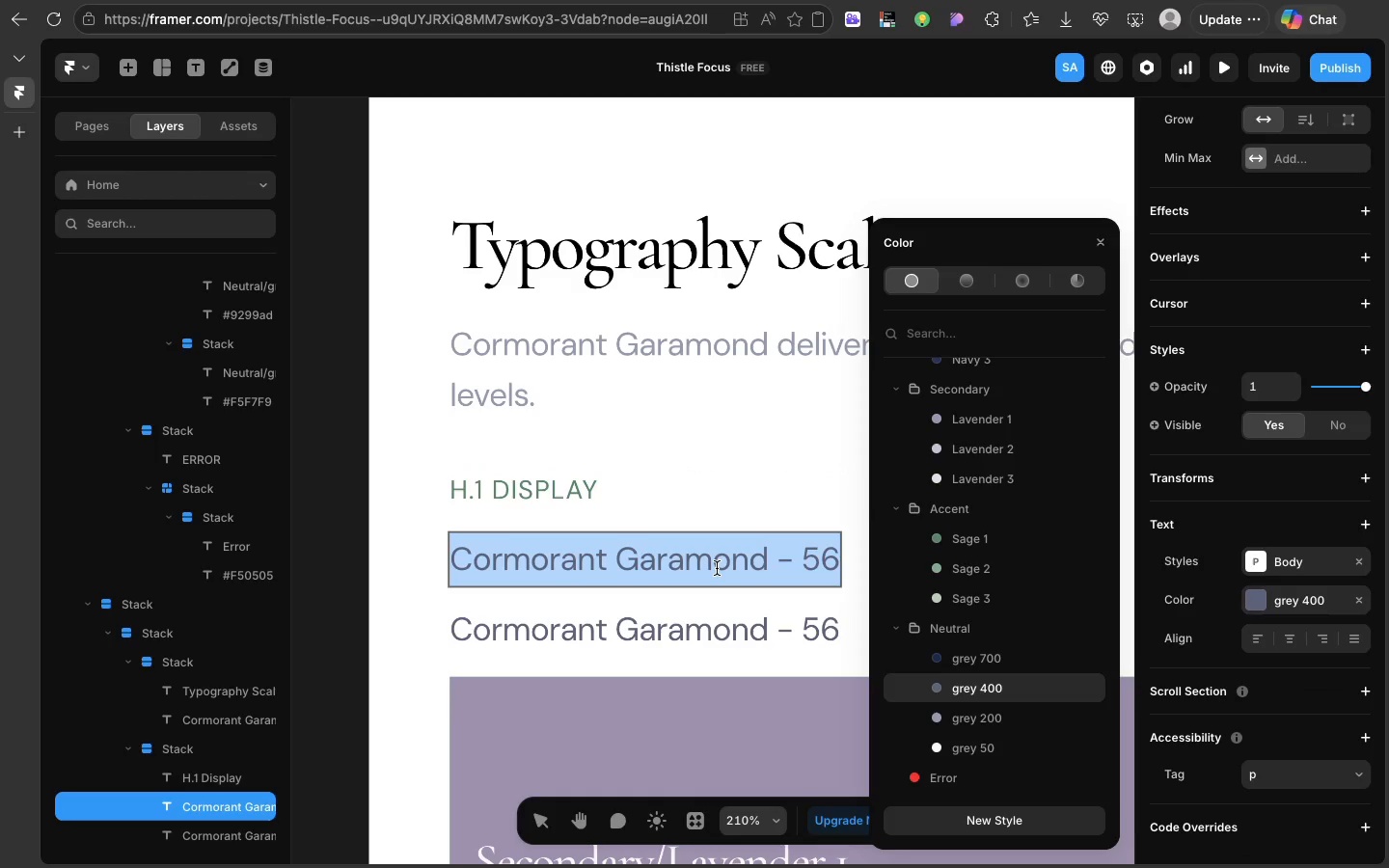 
key(CapsLock)
 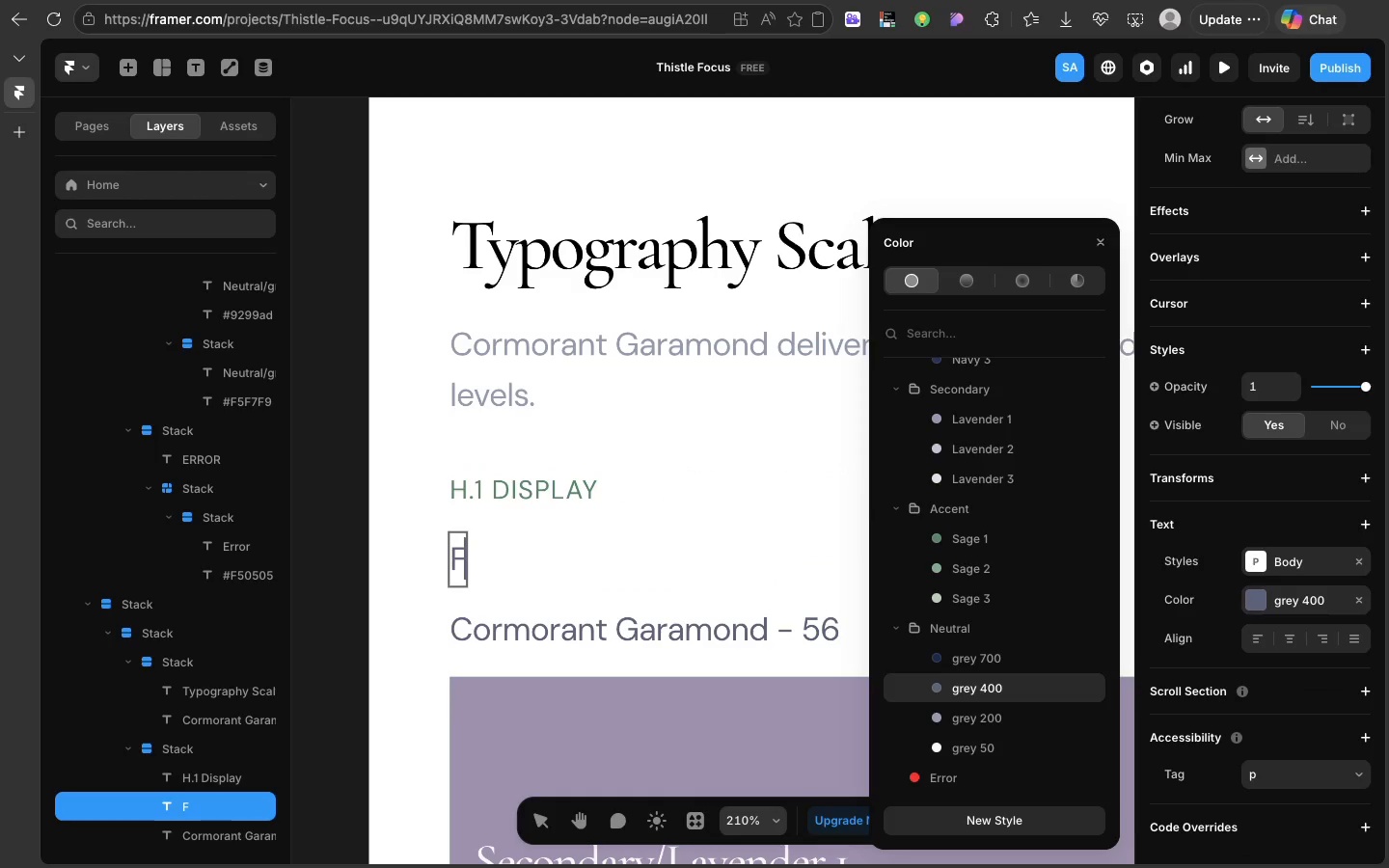 
key(F)
 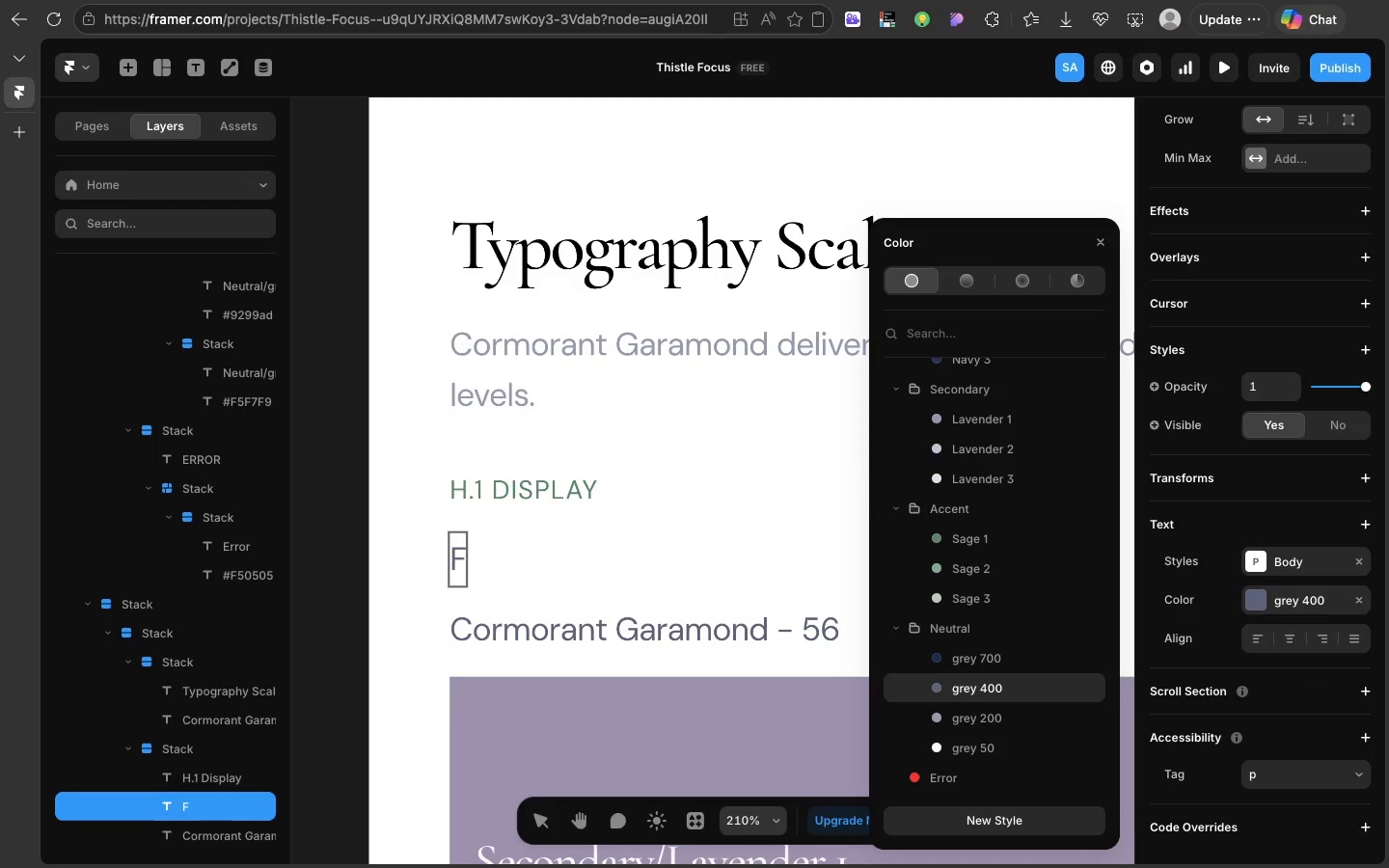 
key(CapsLock)
 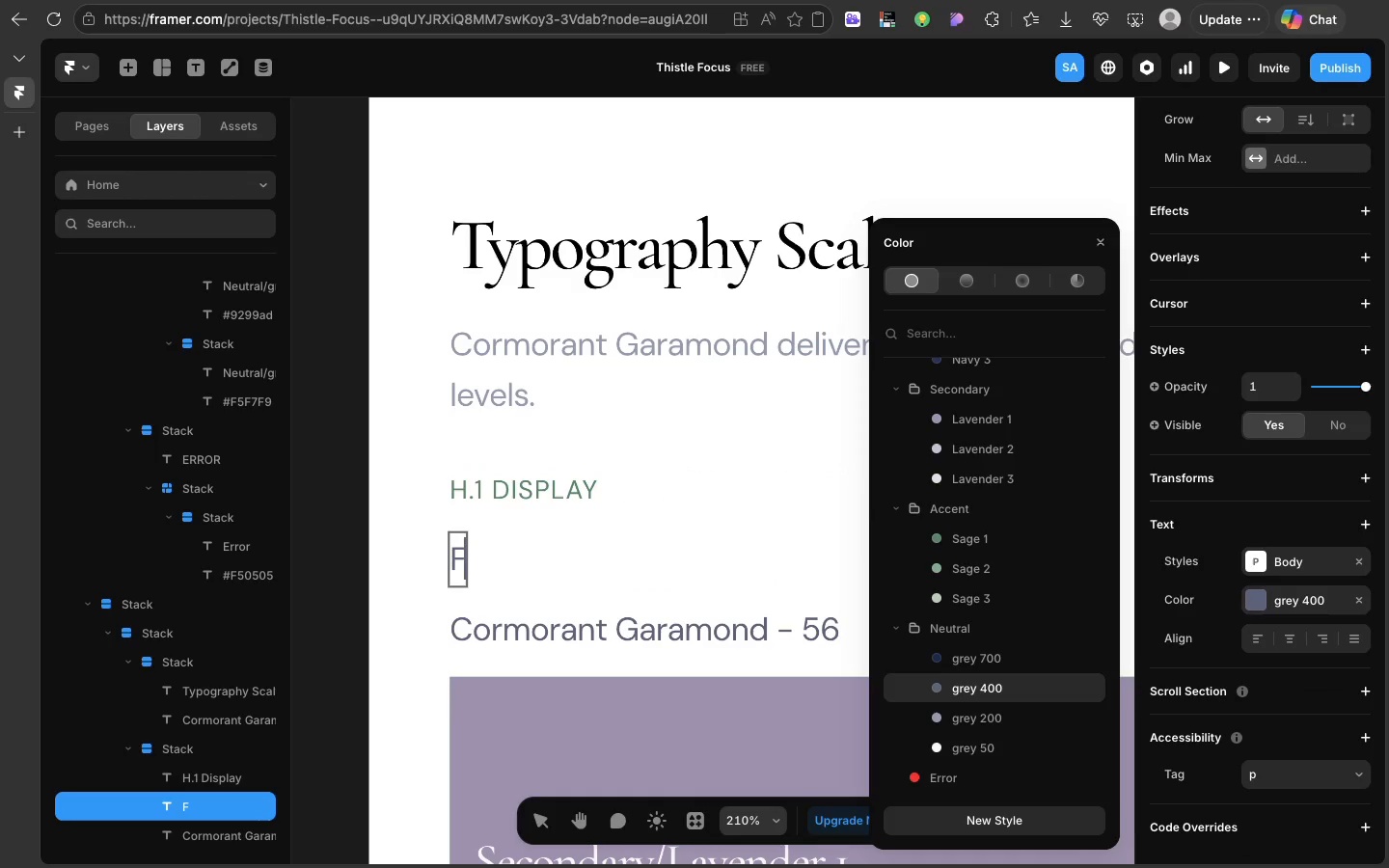 
key(CapsLock)
 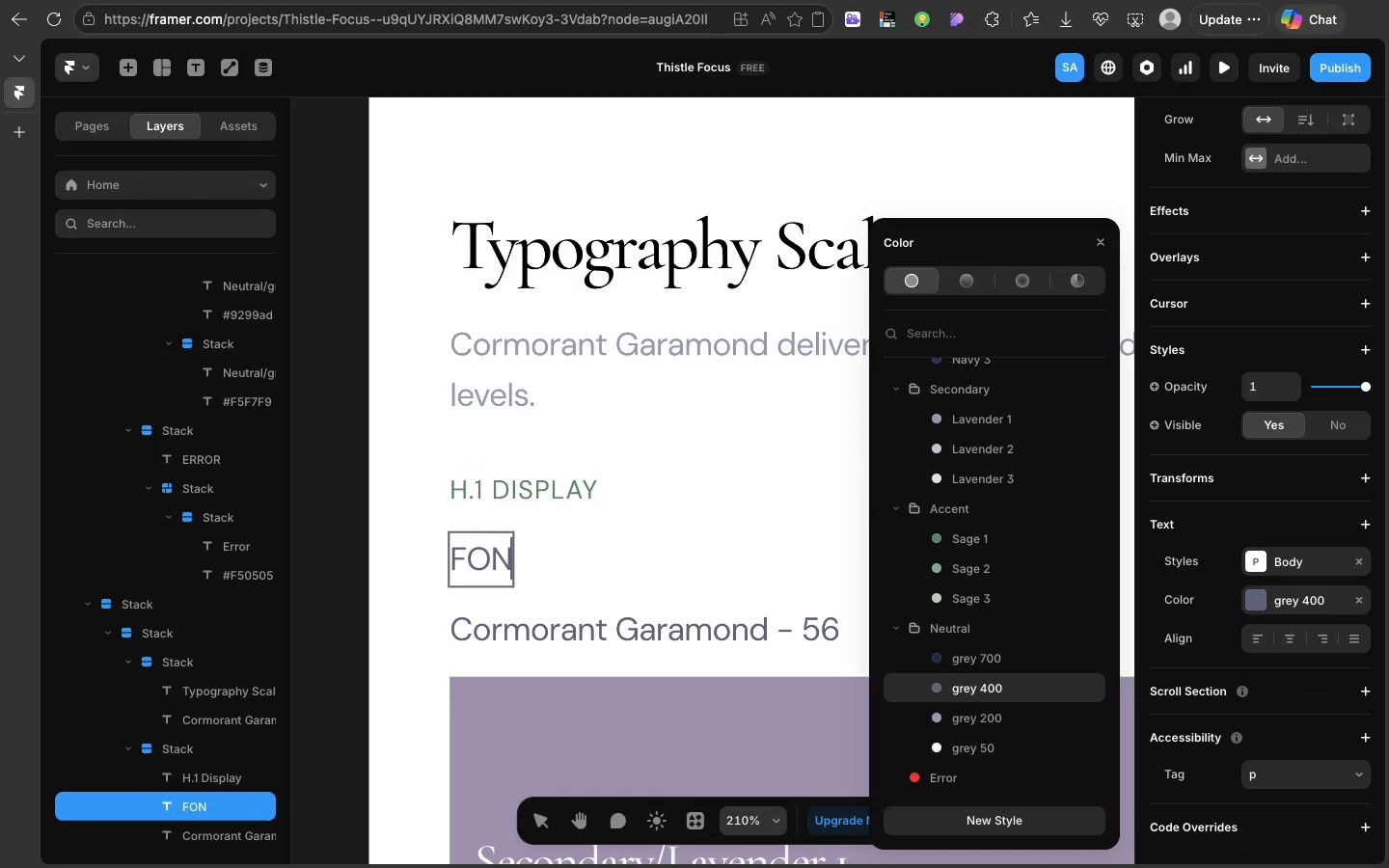 
key(O)
 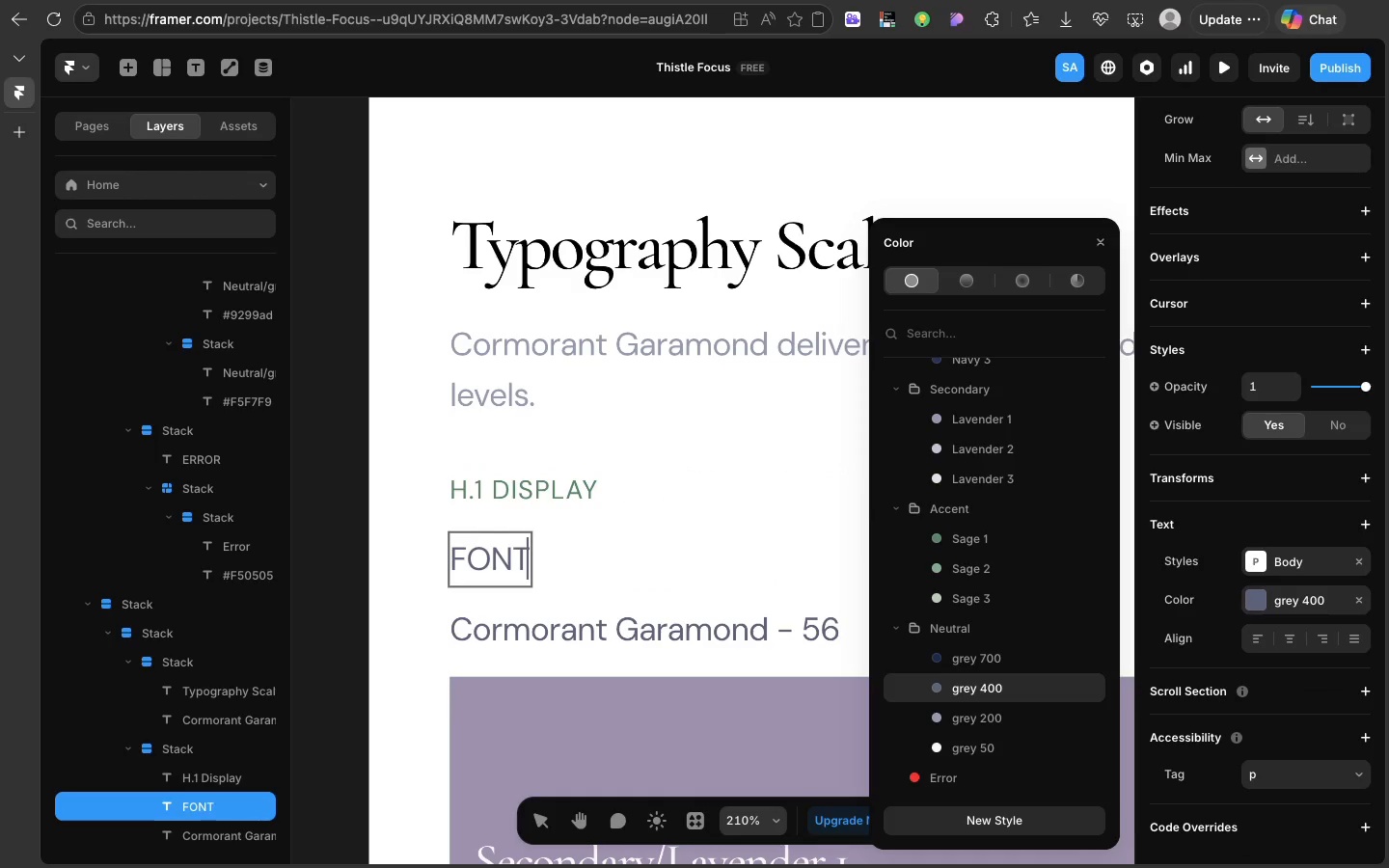 
type(NT)
 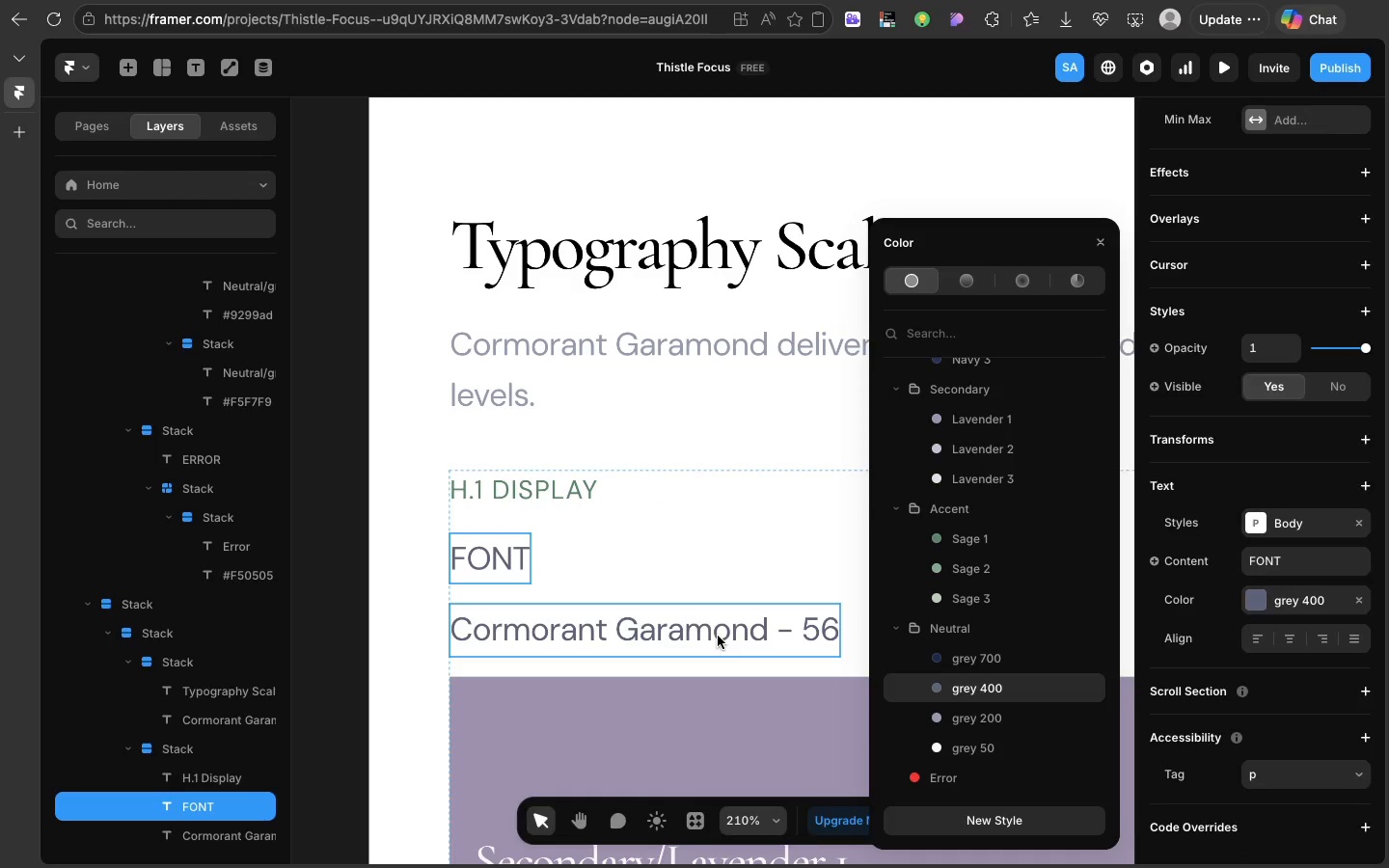 
double_click([718, 636])
 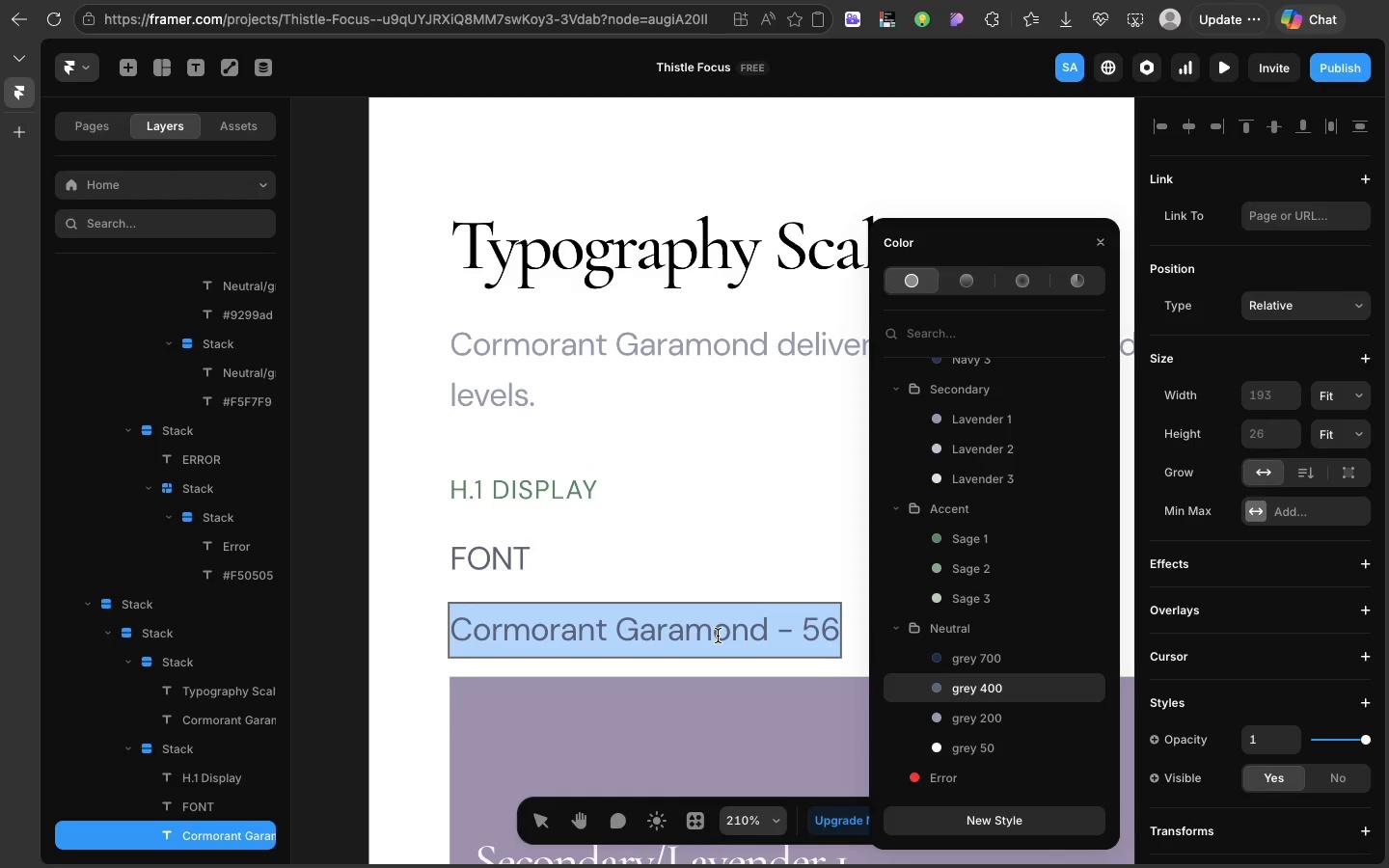 
triple_click([718, 636])
 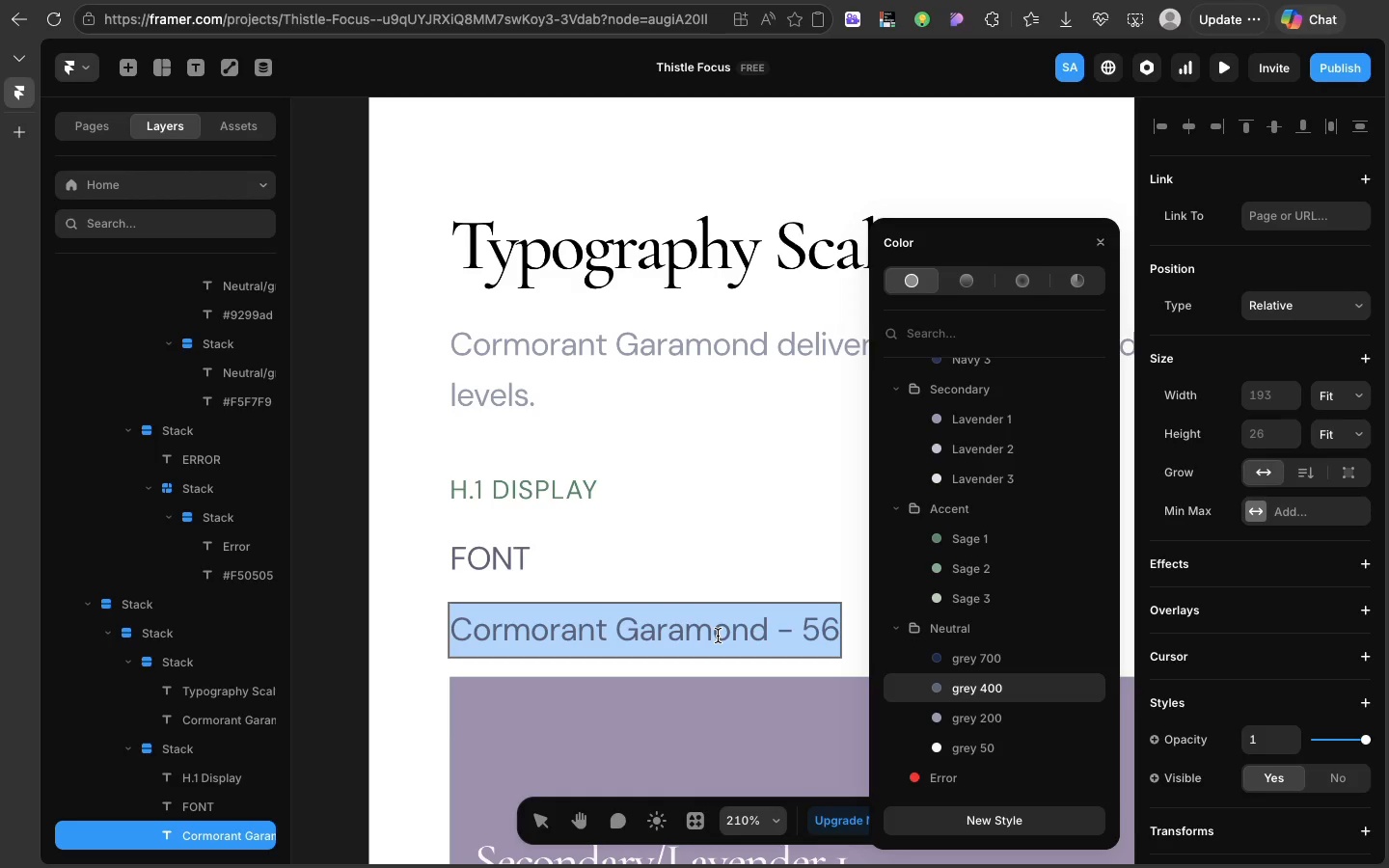 
double_click([718, 636])
 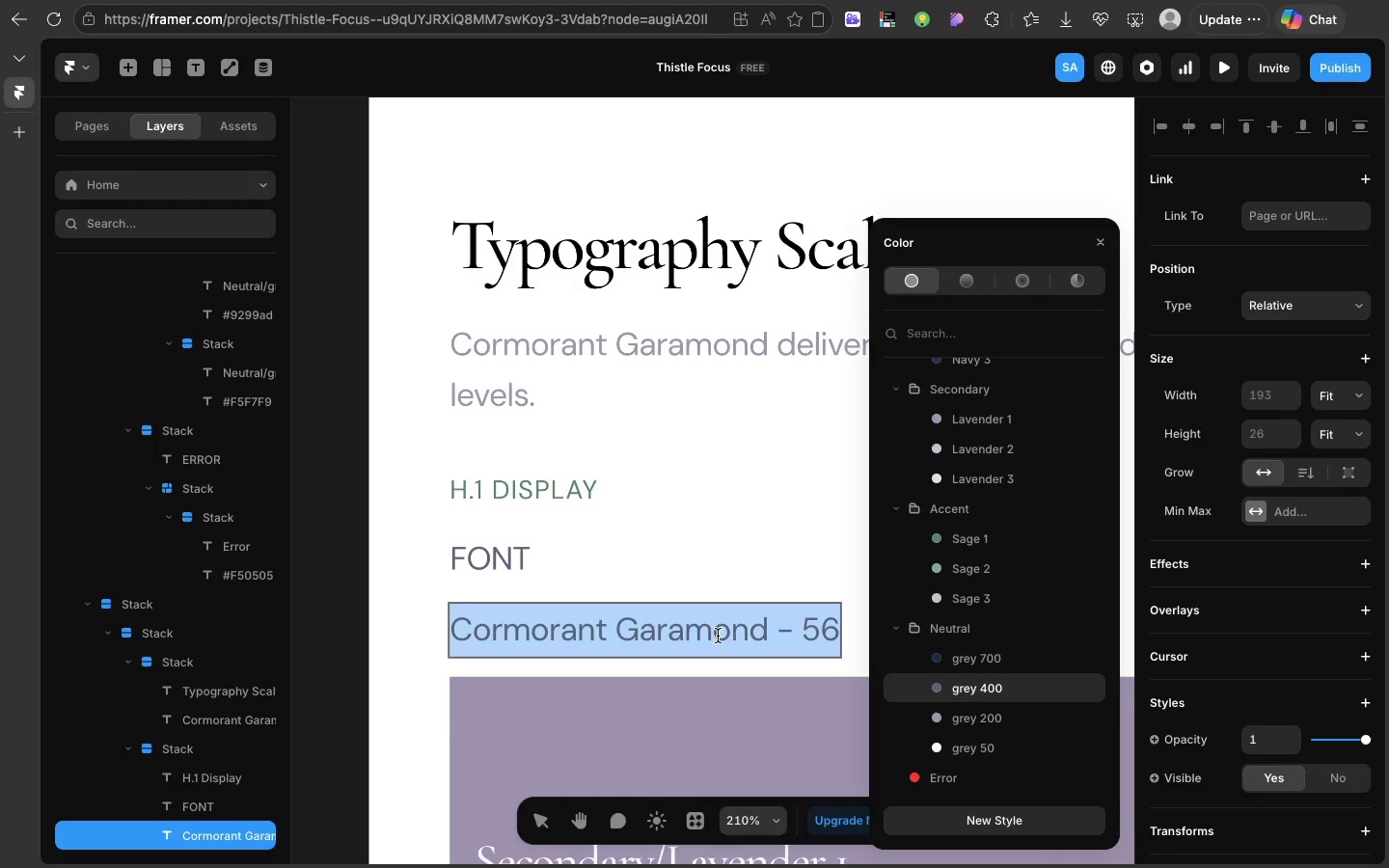 
triple_click([718, 636])
 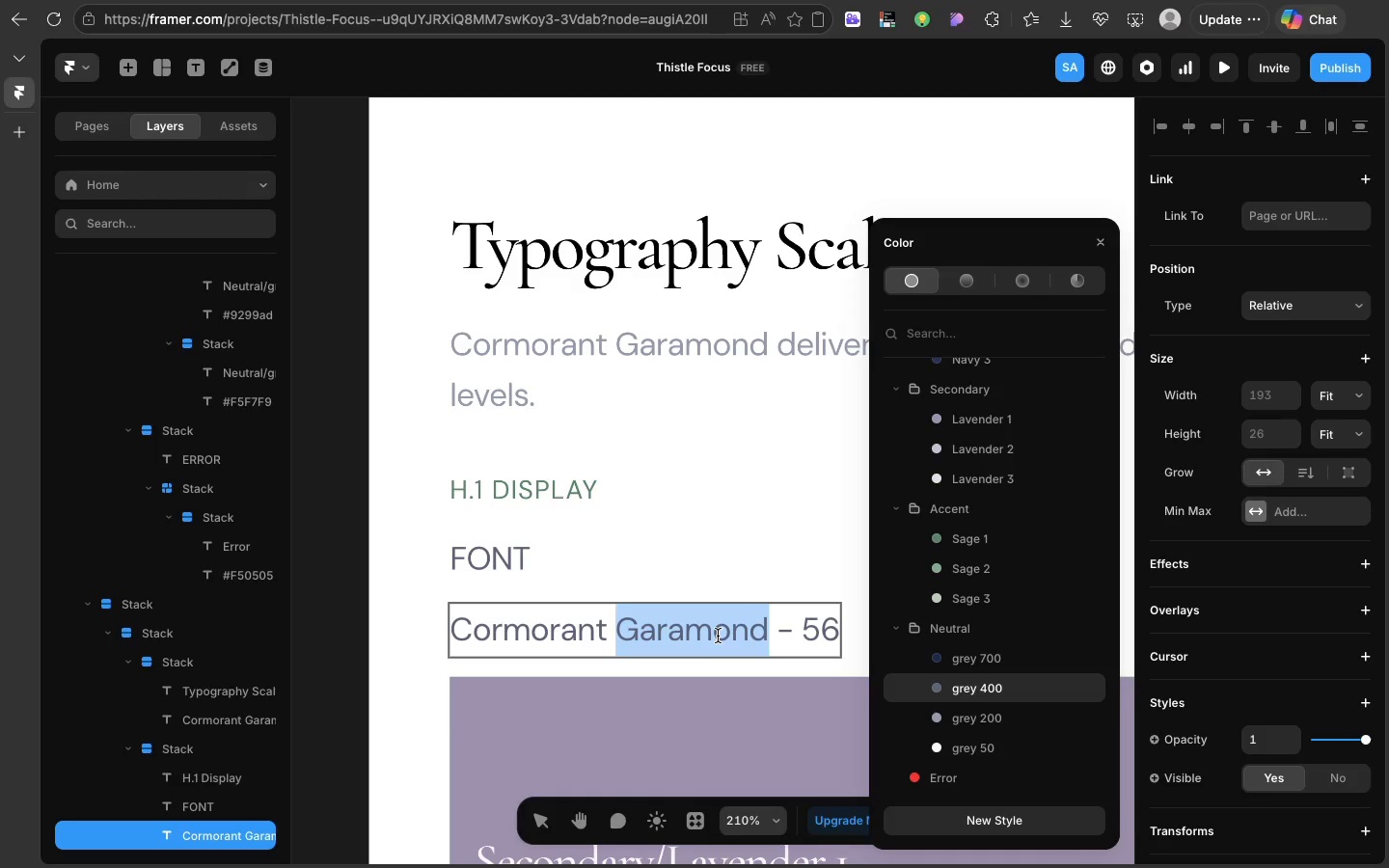 
double_click([718, 636])
 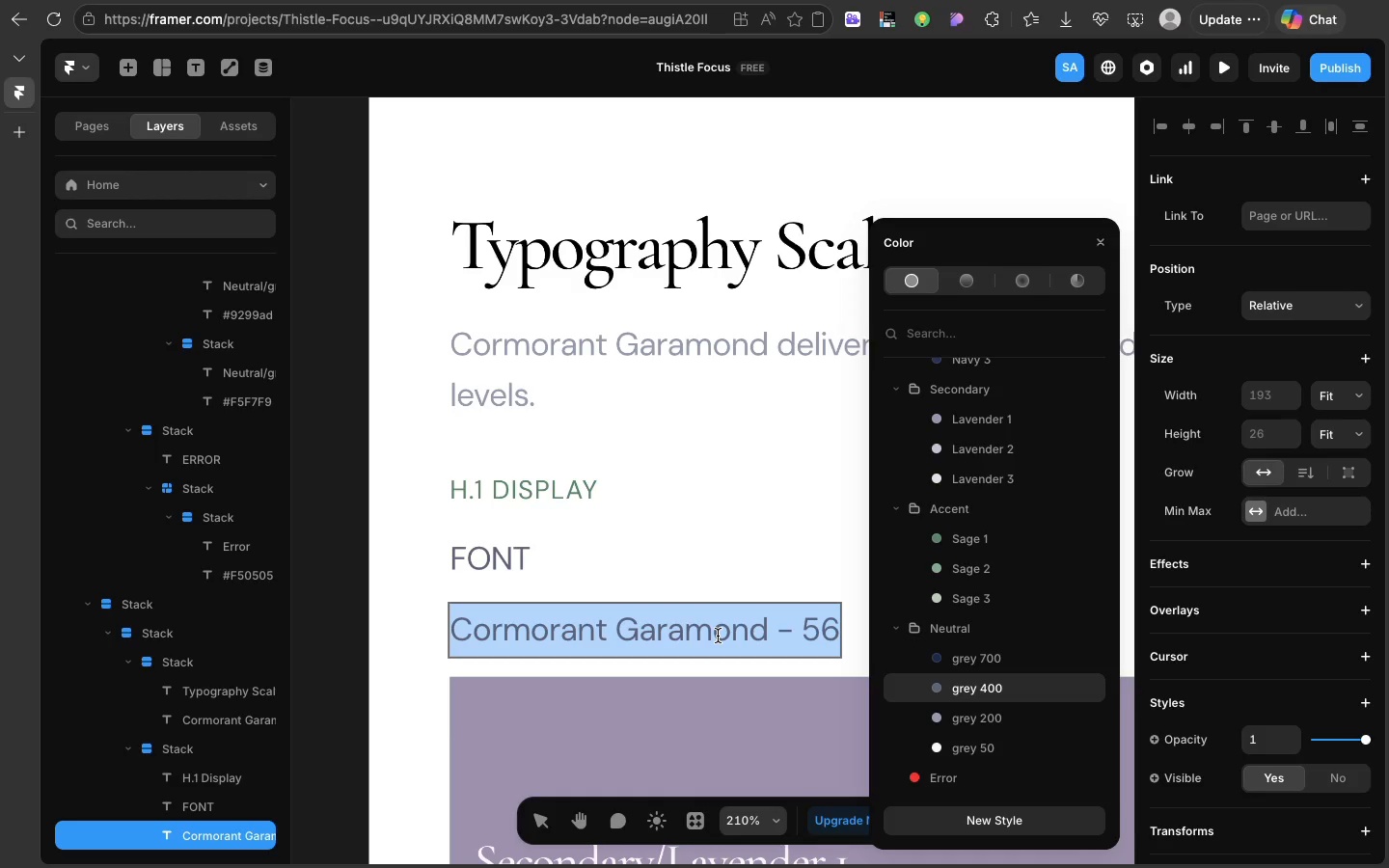 
double_click([718, 636])
 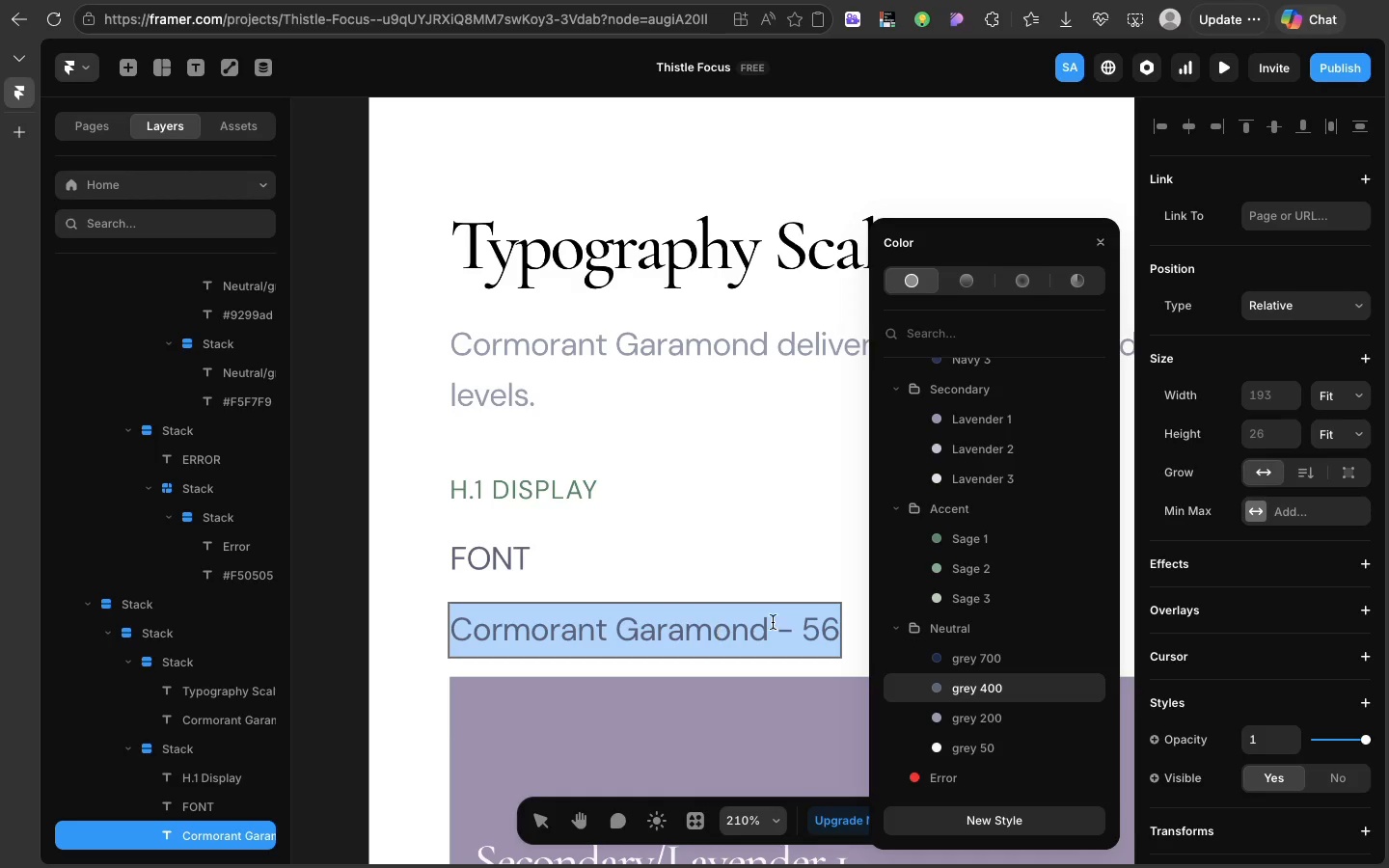 
triple_click([718, 636])
 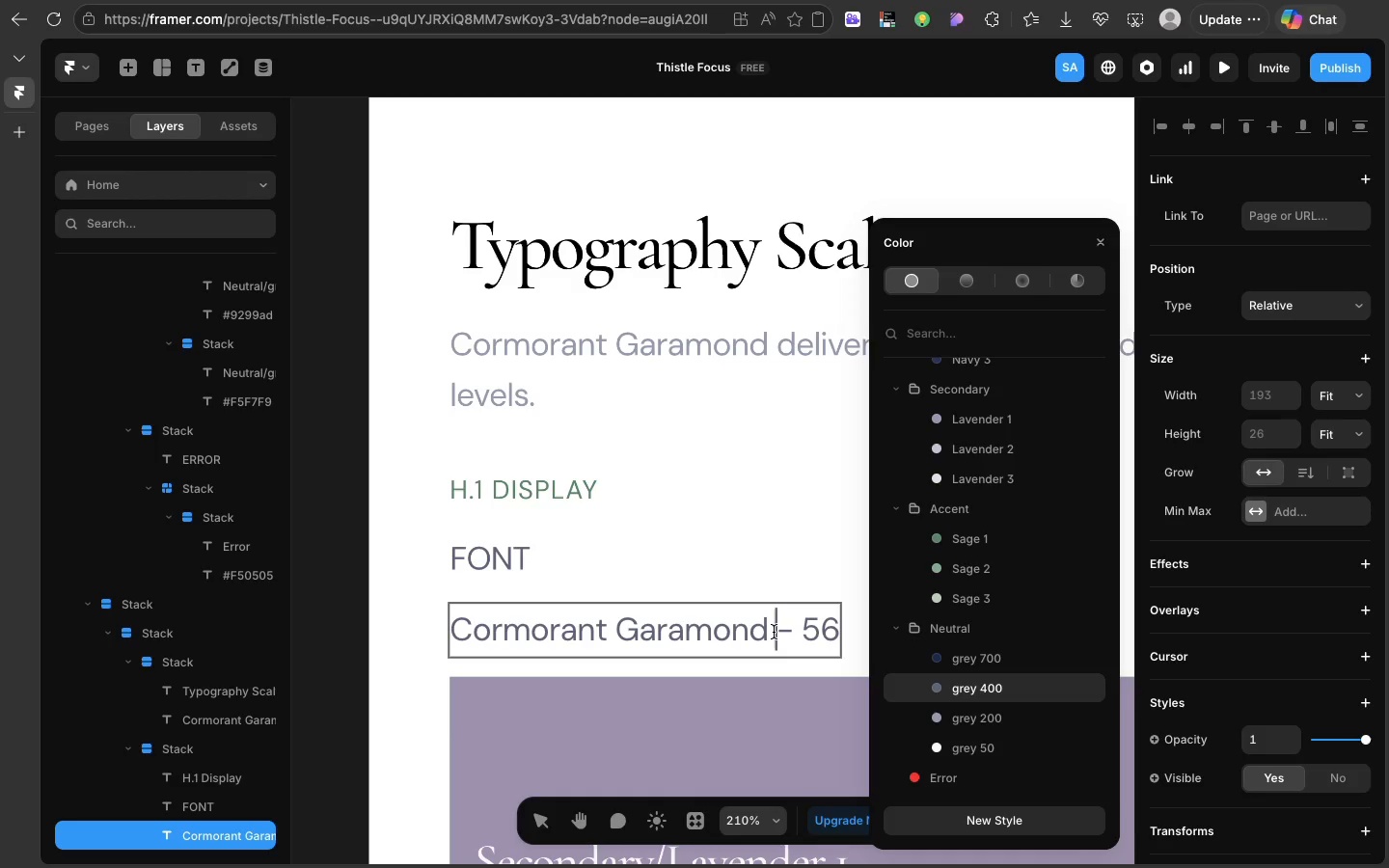 
left_click([774, 632])
 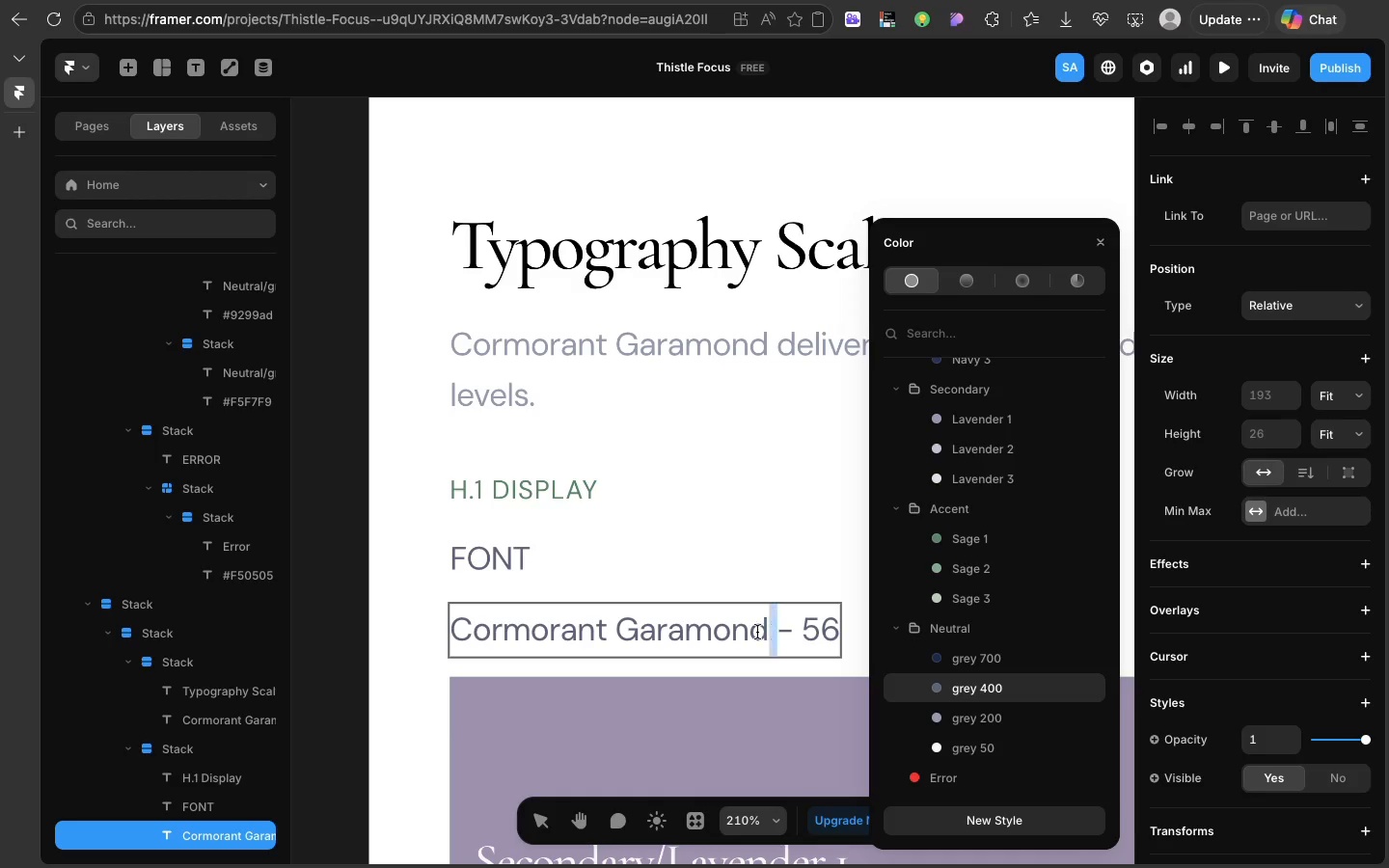 
left_click_drag(start_coordinate=[774, 632], to_coordinate=[434, 640])
 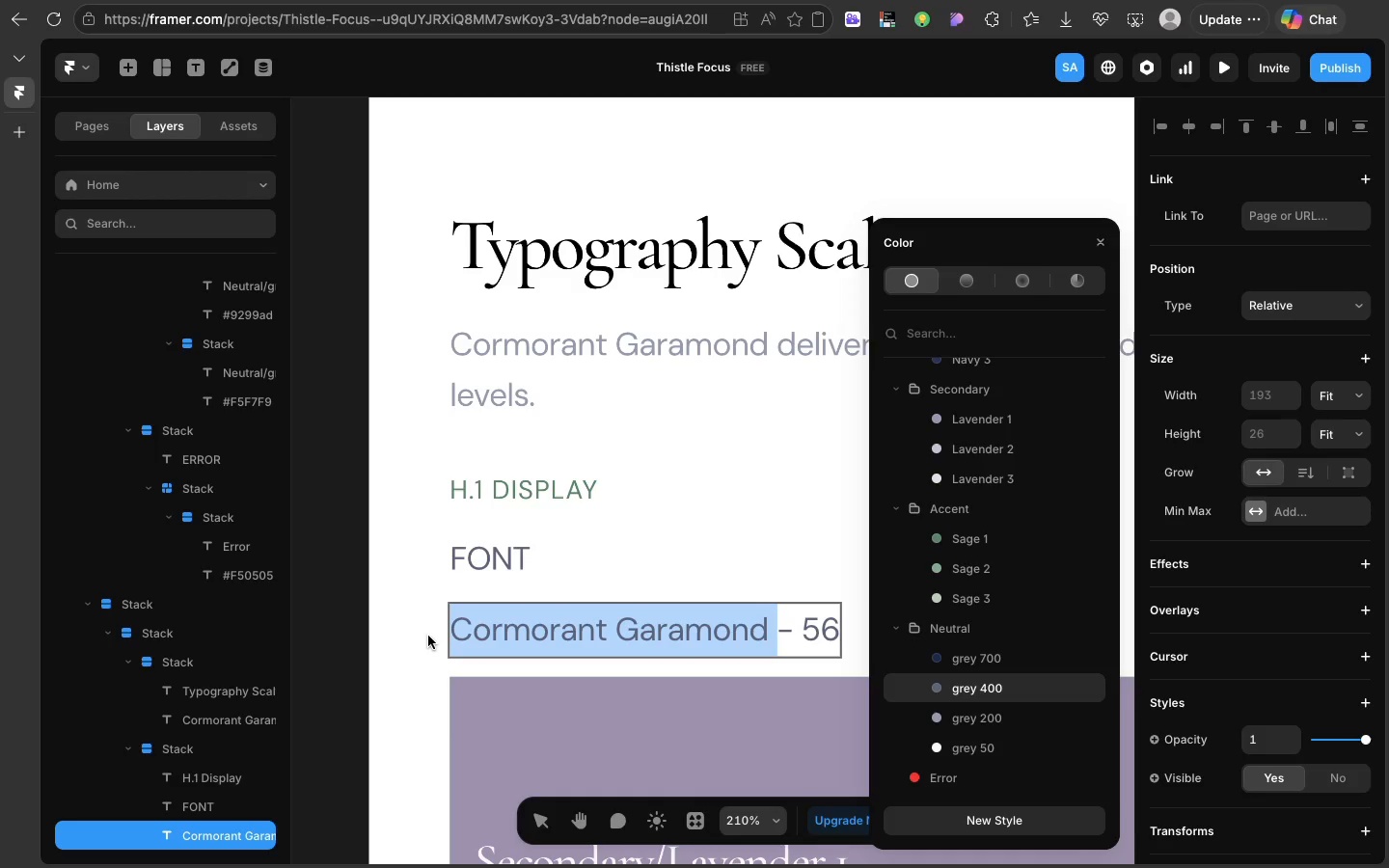 
key(Meta+C)
 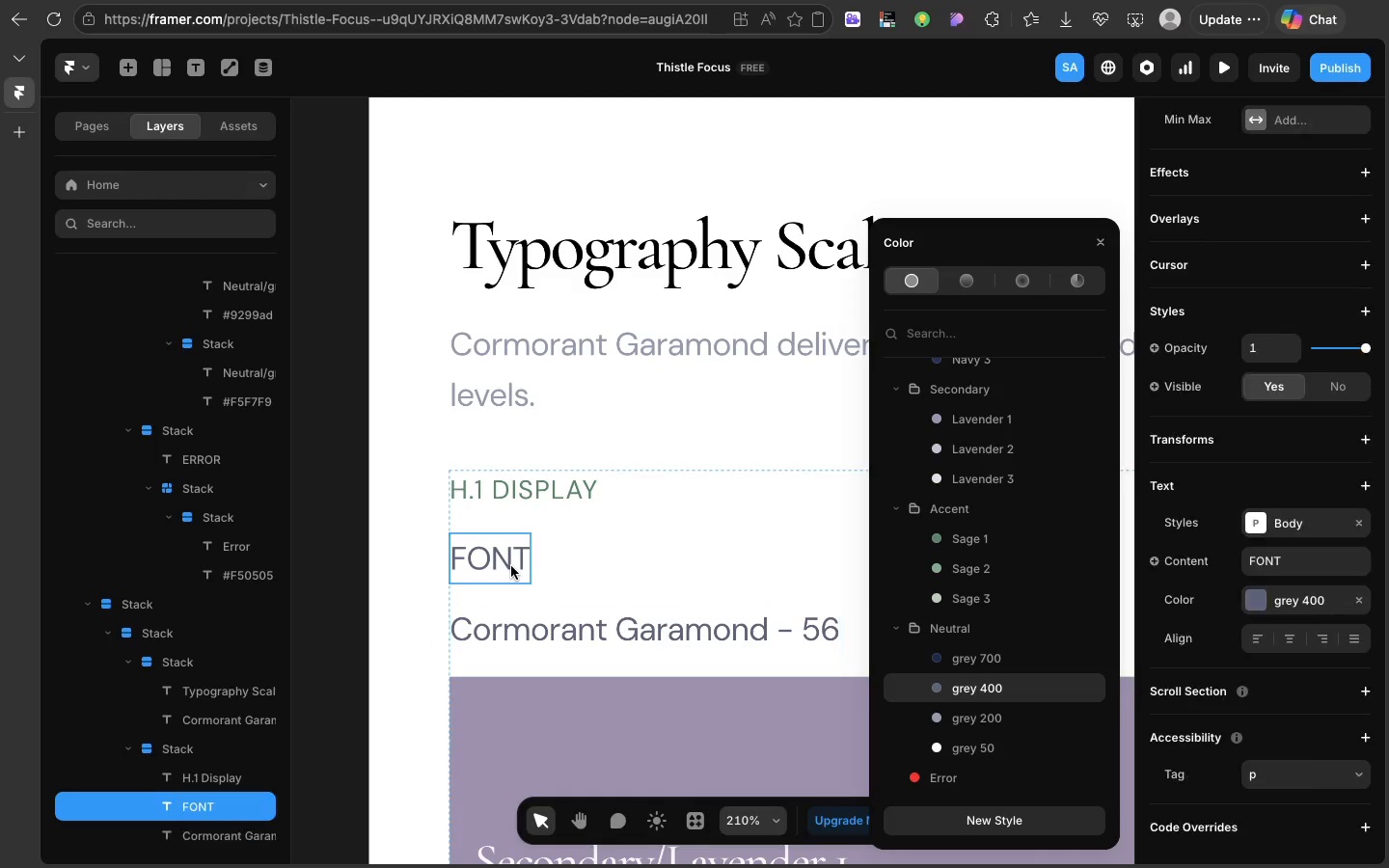 
double_click([511, 566])
 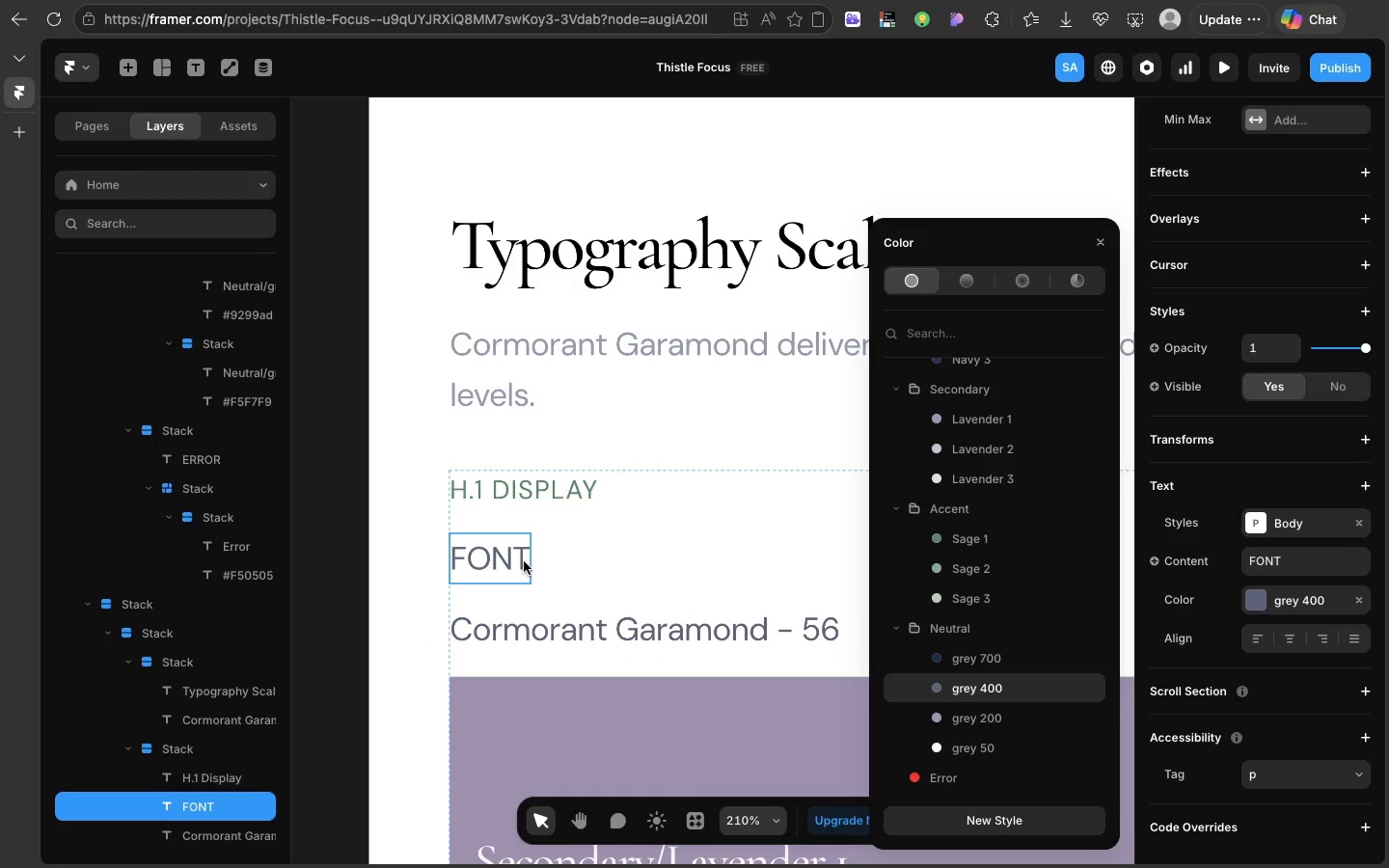 
left_click([524, 561])
 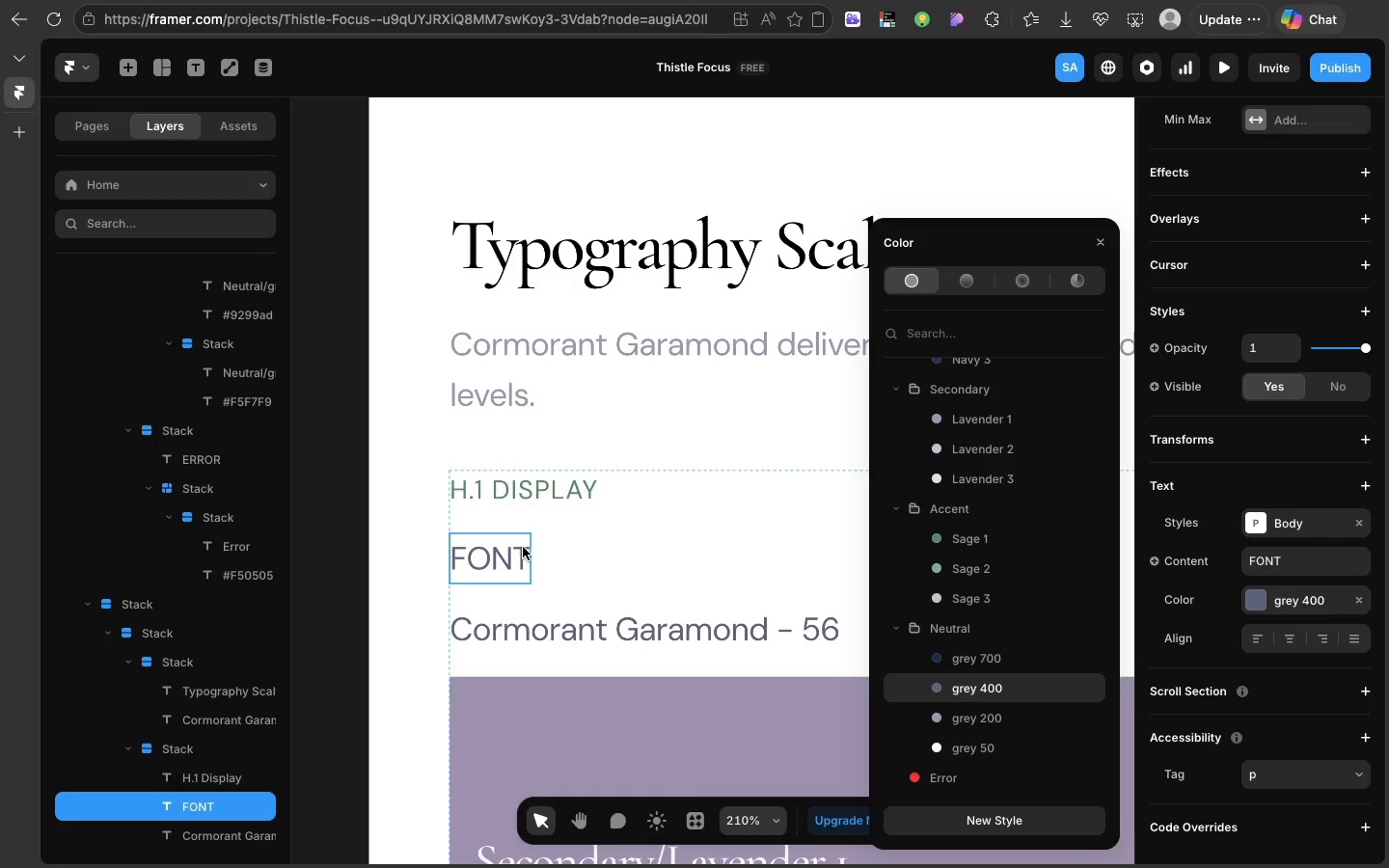 
left_click([524, 561])
 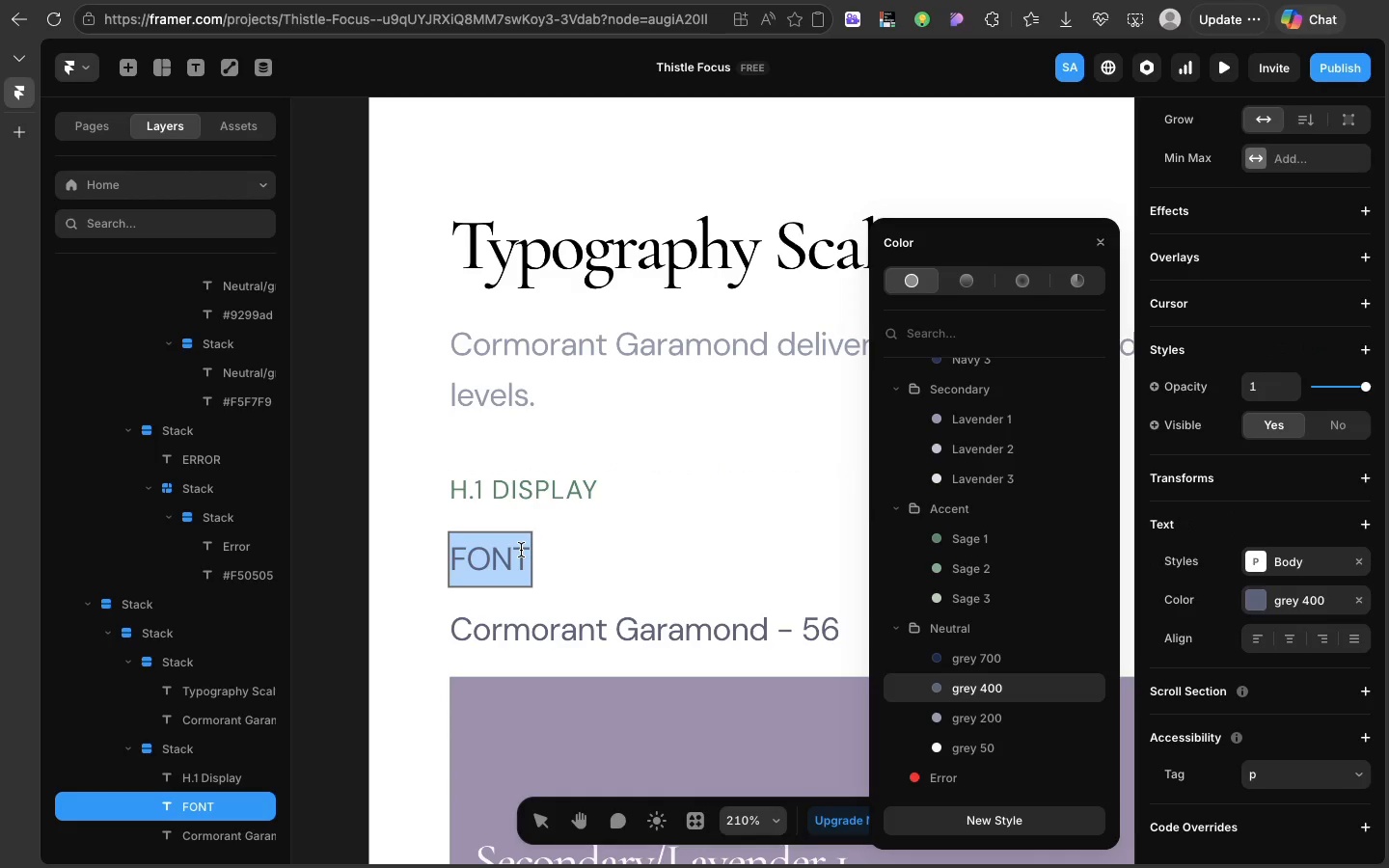 
double_click([521, 550])
 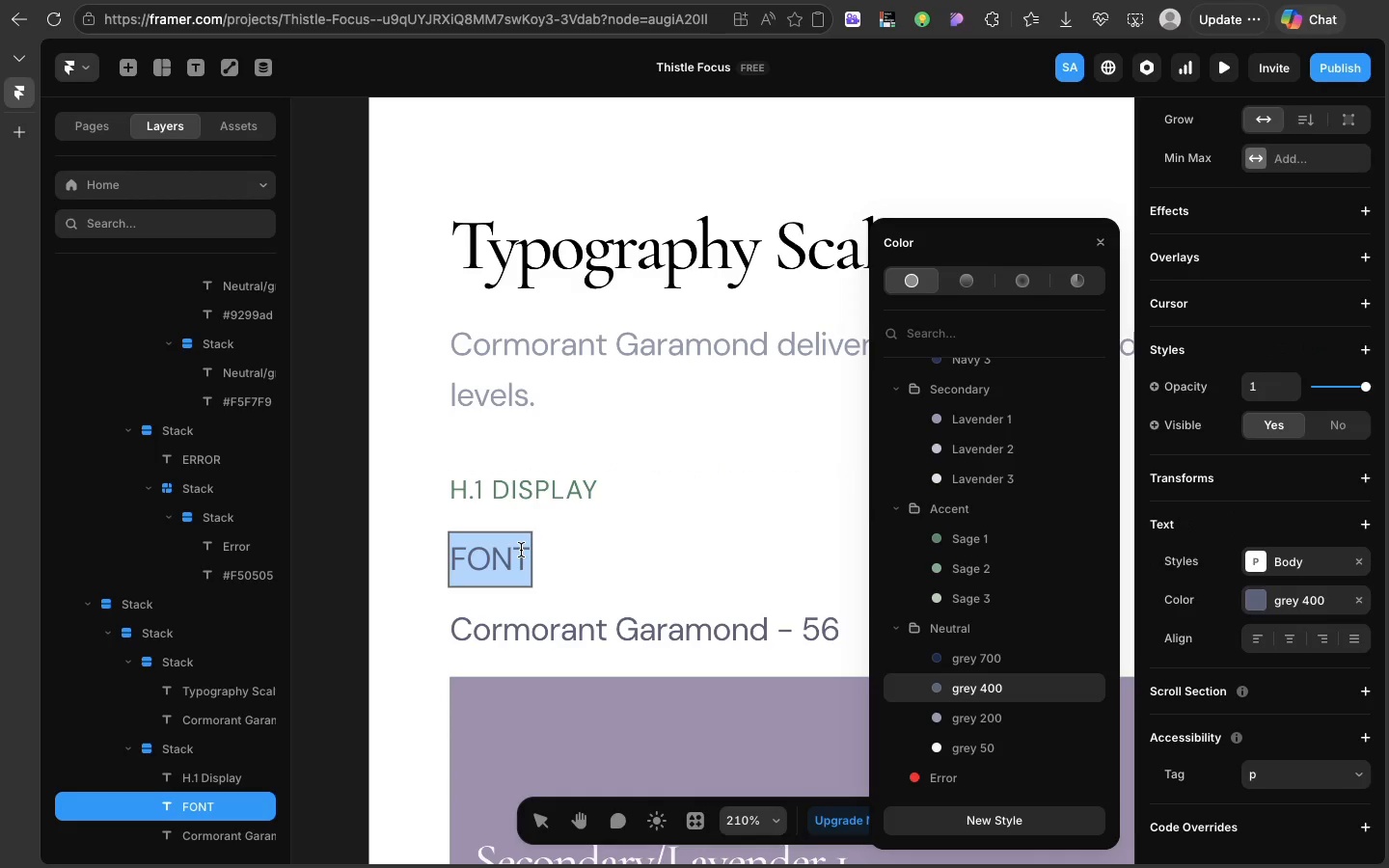 
triple_click([521, 550])
 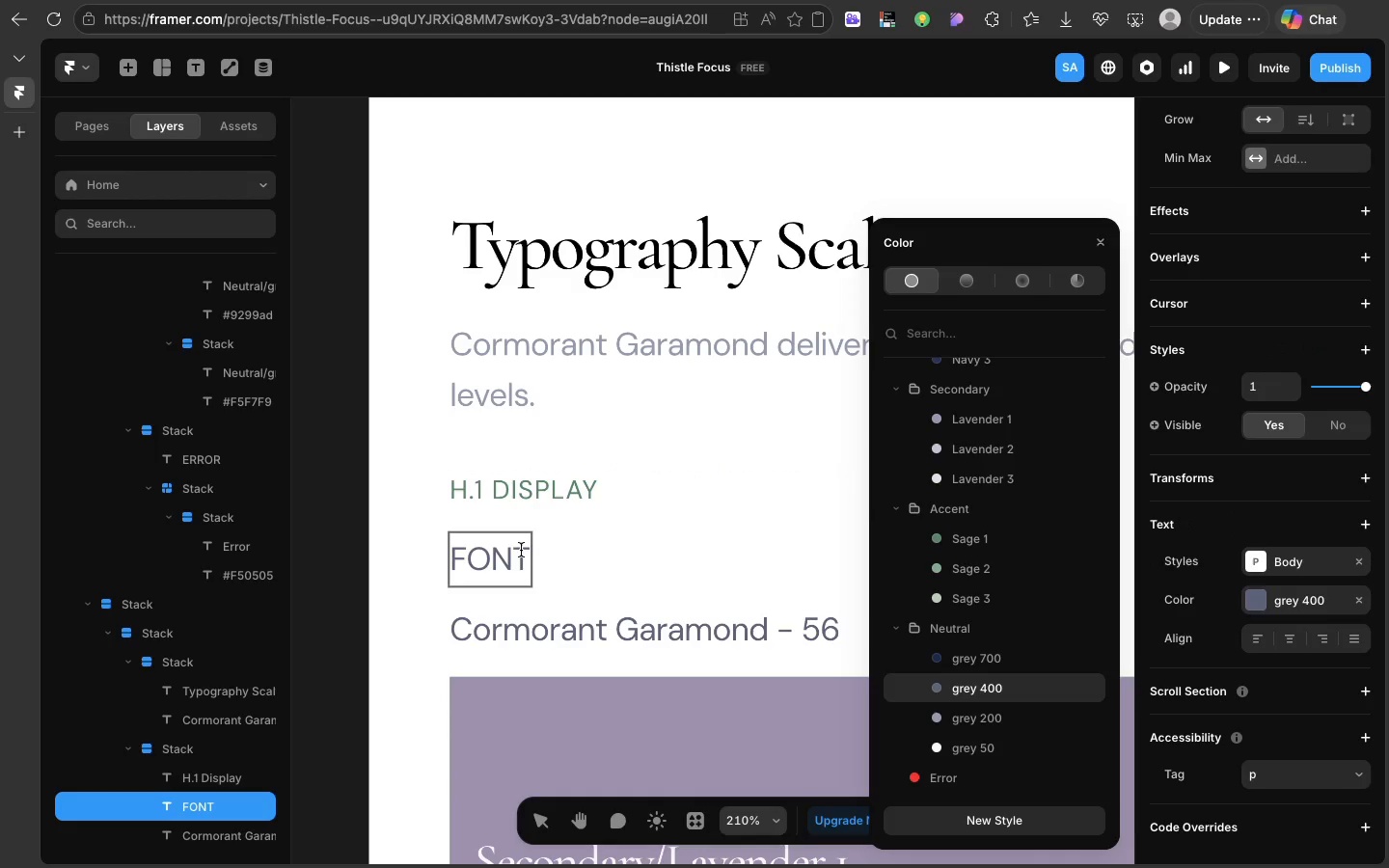 
left_click([521, 550])
 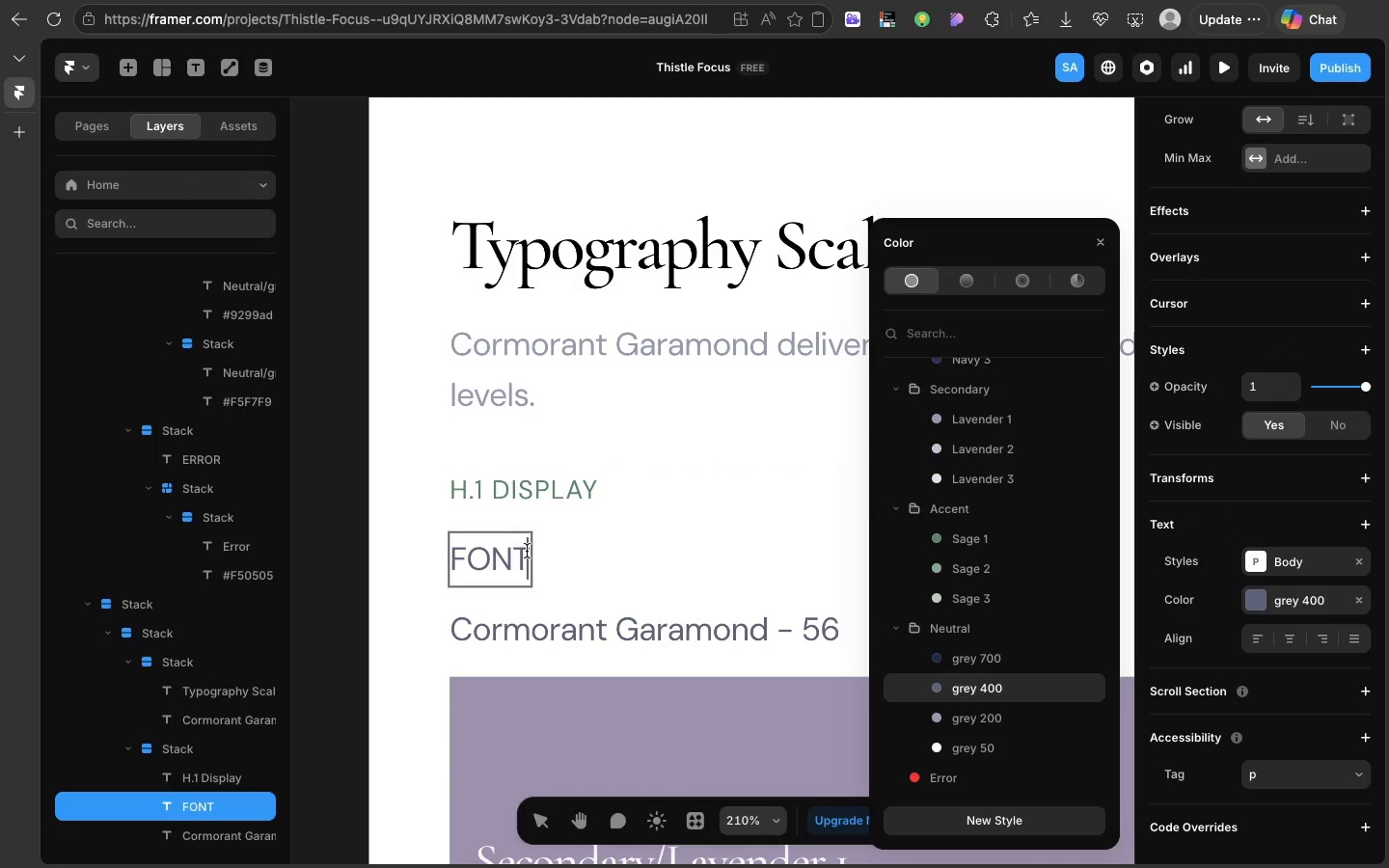 
left_click([527, 551])
 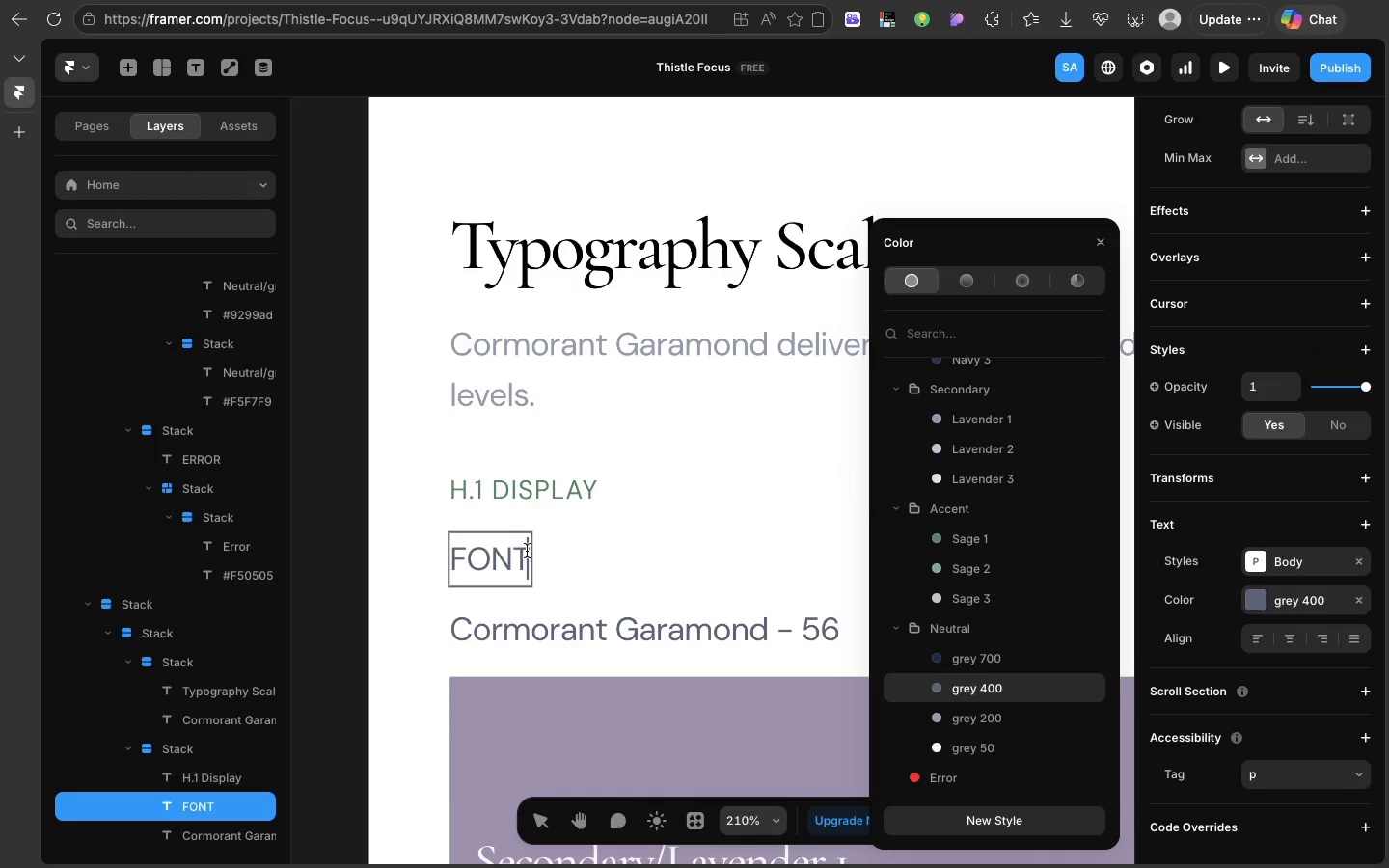 
hold_key(key=ShiftRight, duration=1.0)
 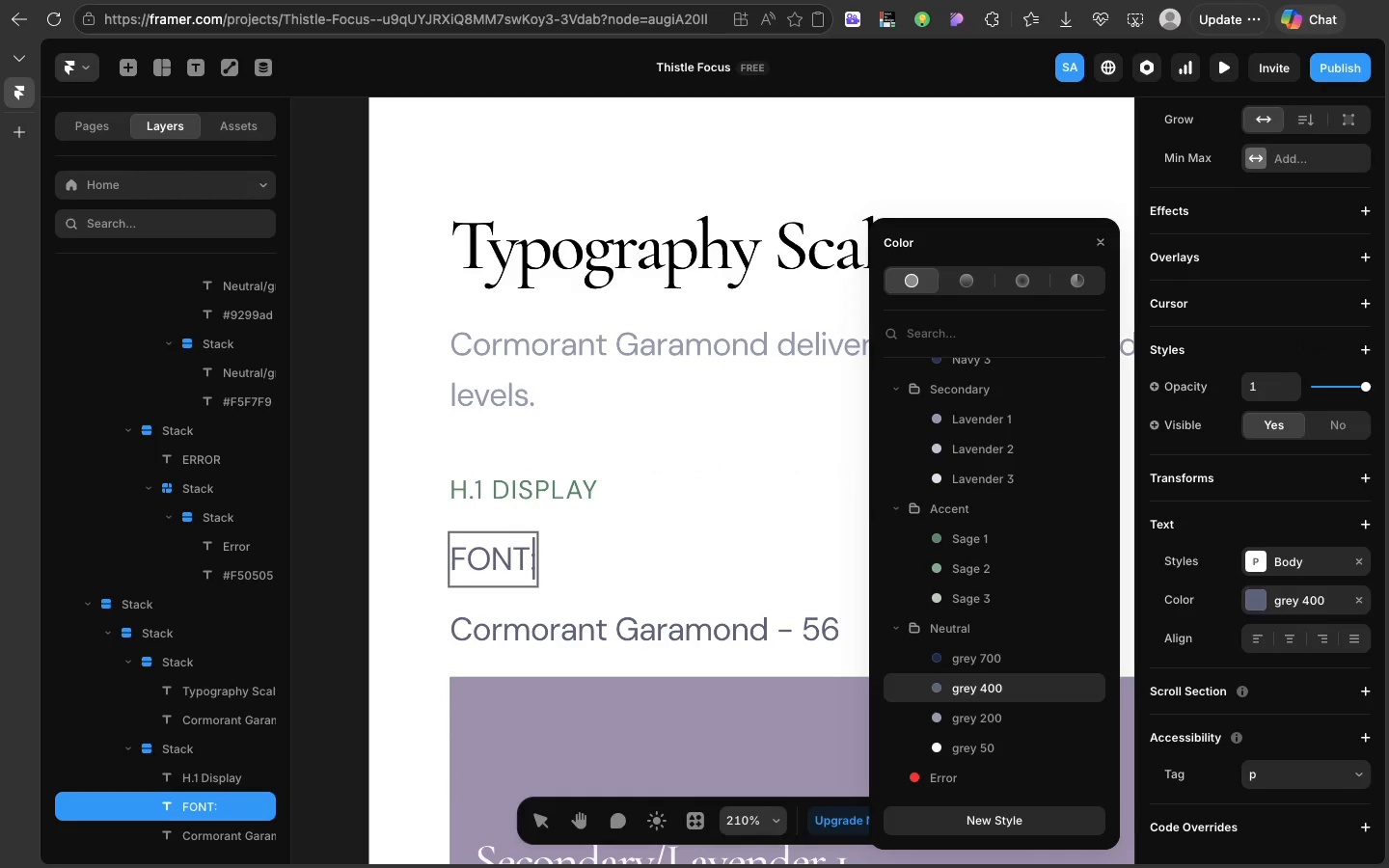 
key(Shift+Semicolon)
 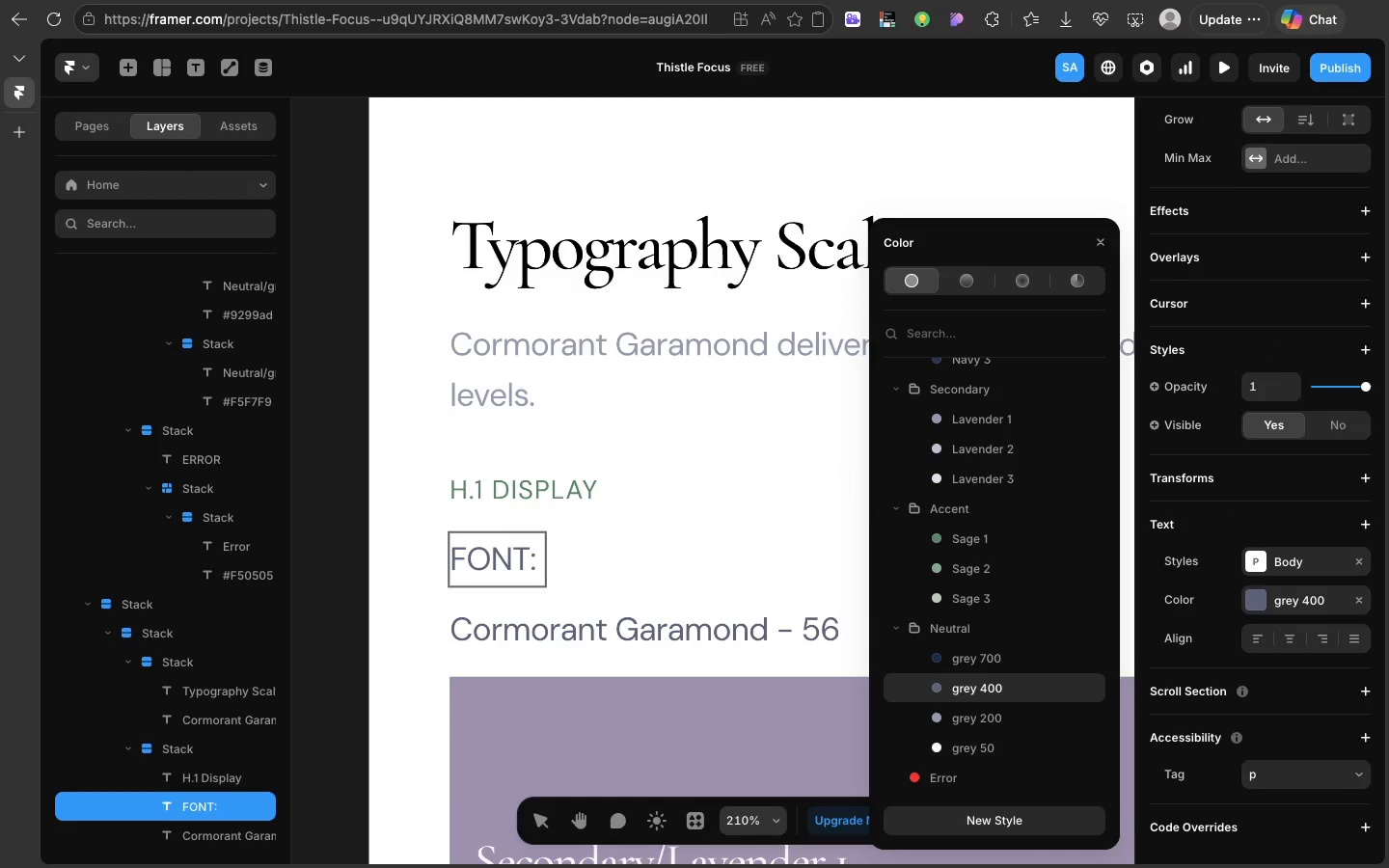 
key(Space)
 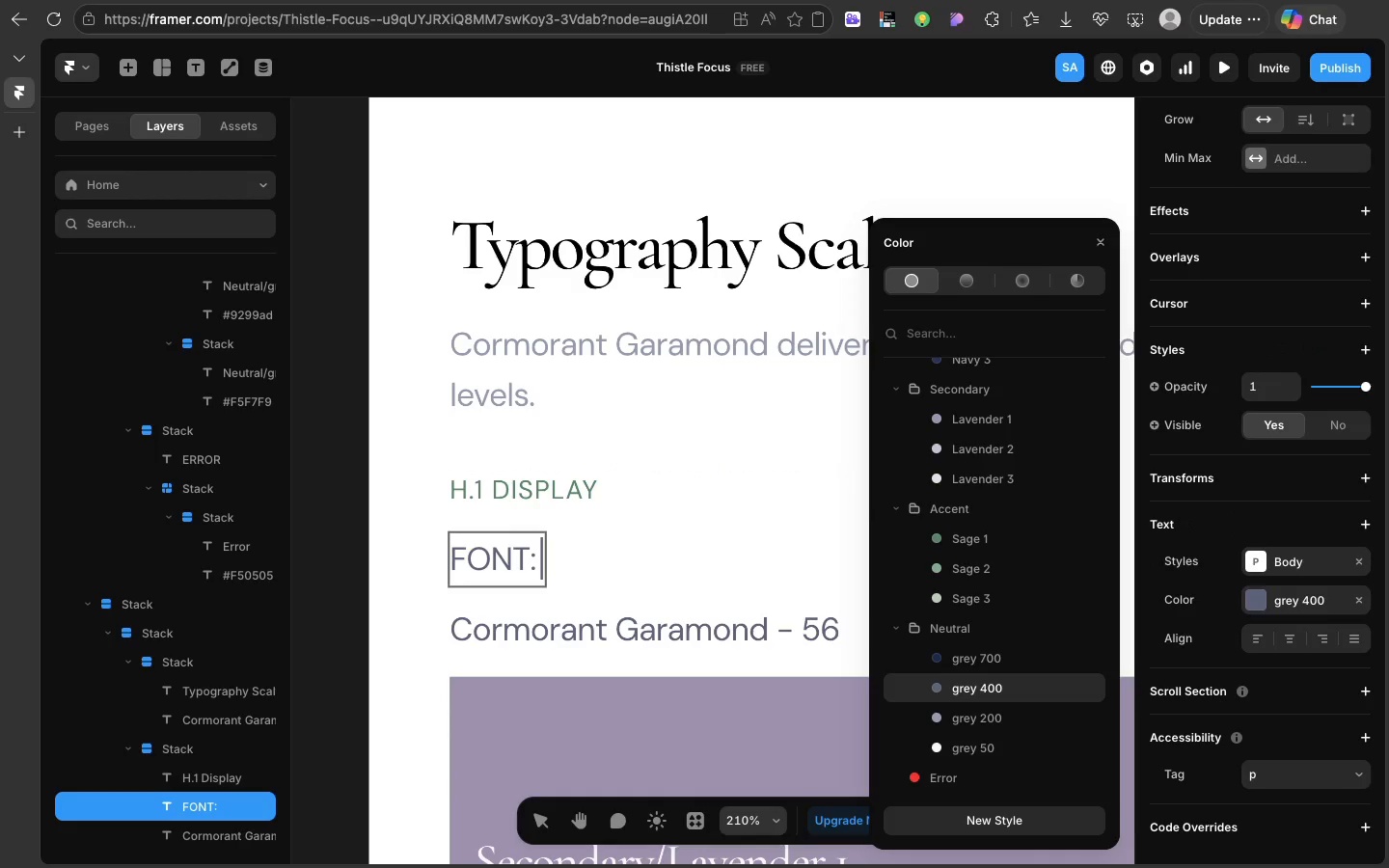 
hold_key(key=CommandLeft, duration=0.89)
 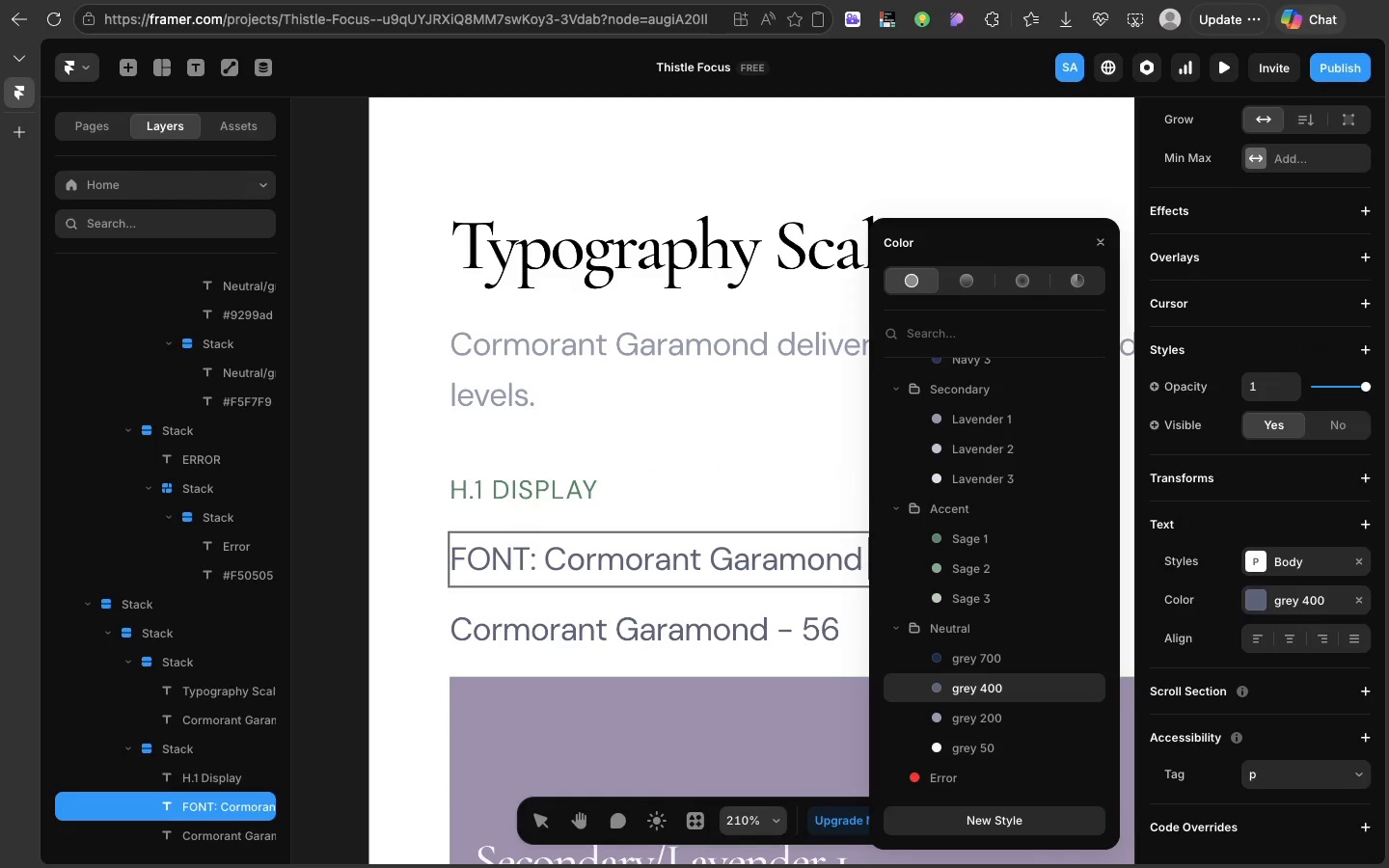 
key(Meta+V)
 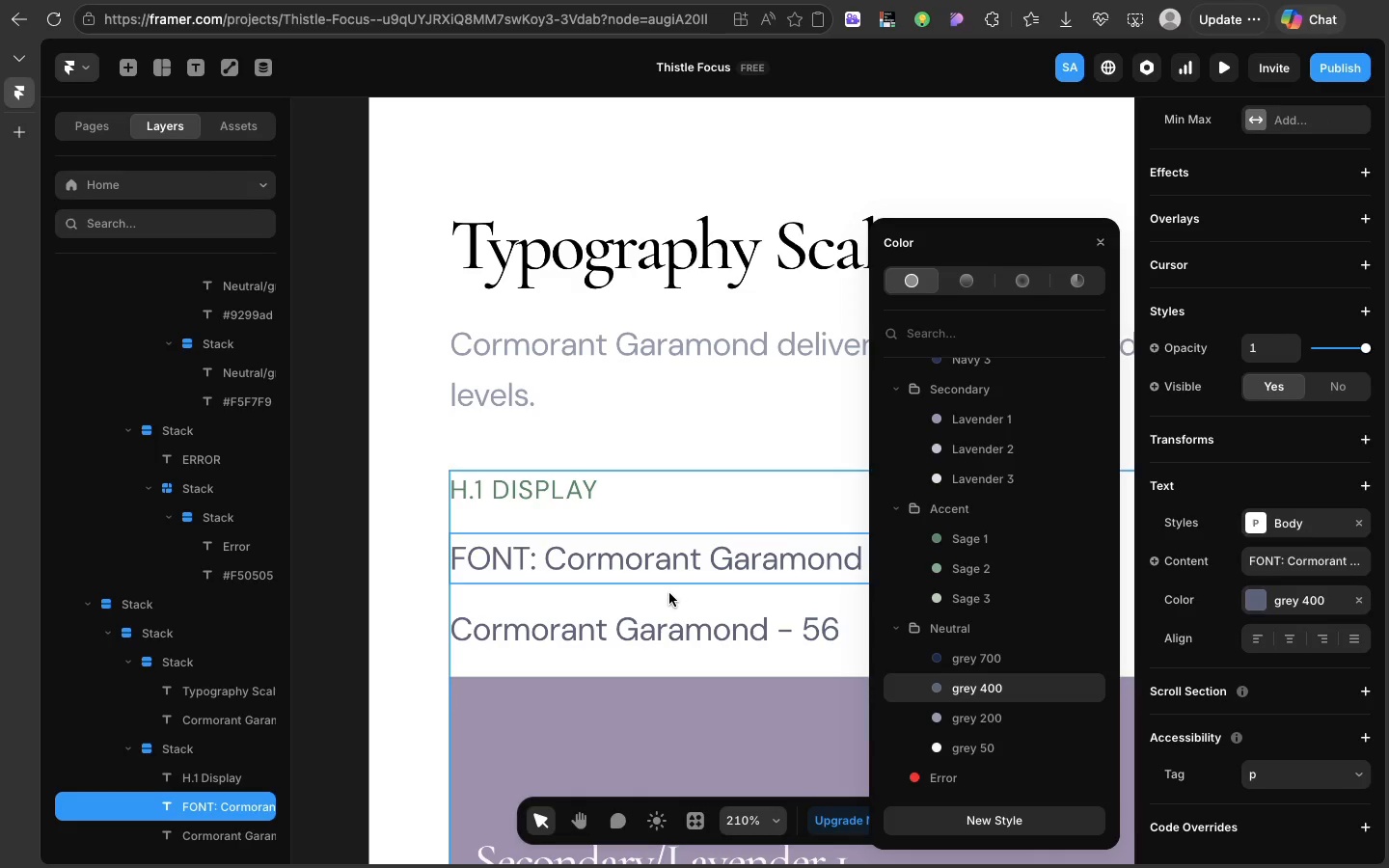 
left_click([669, 593])
 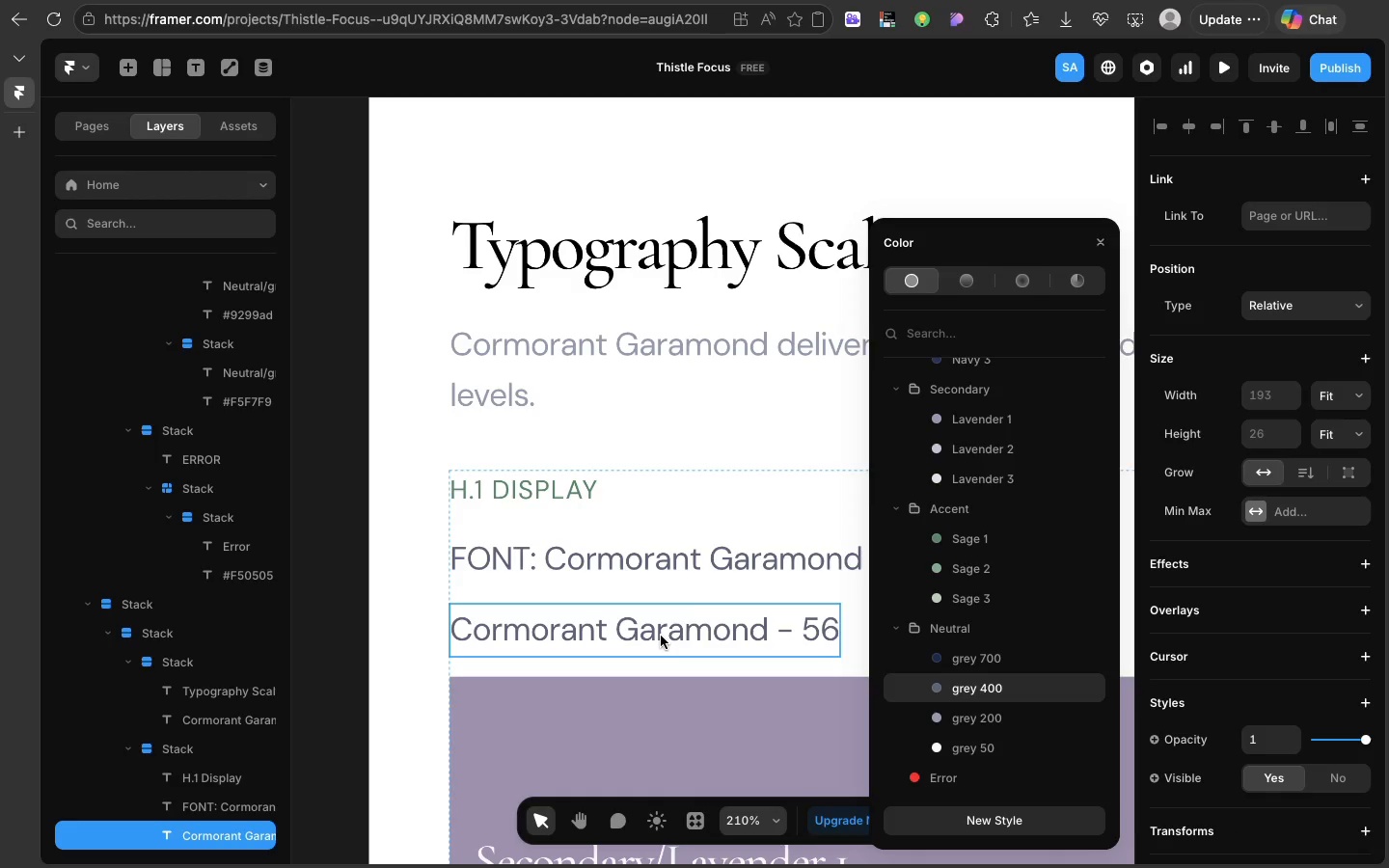 
left_click([661, 636])
 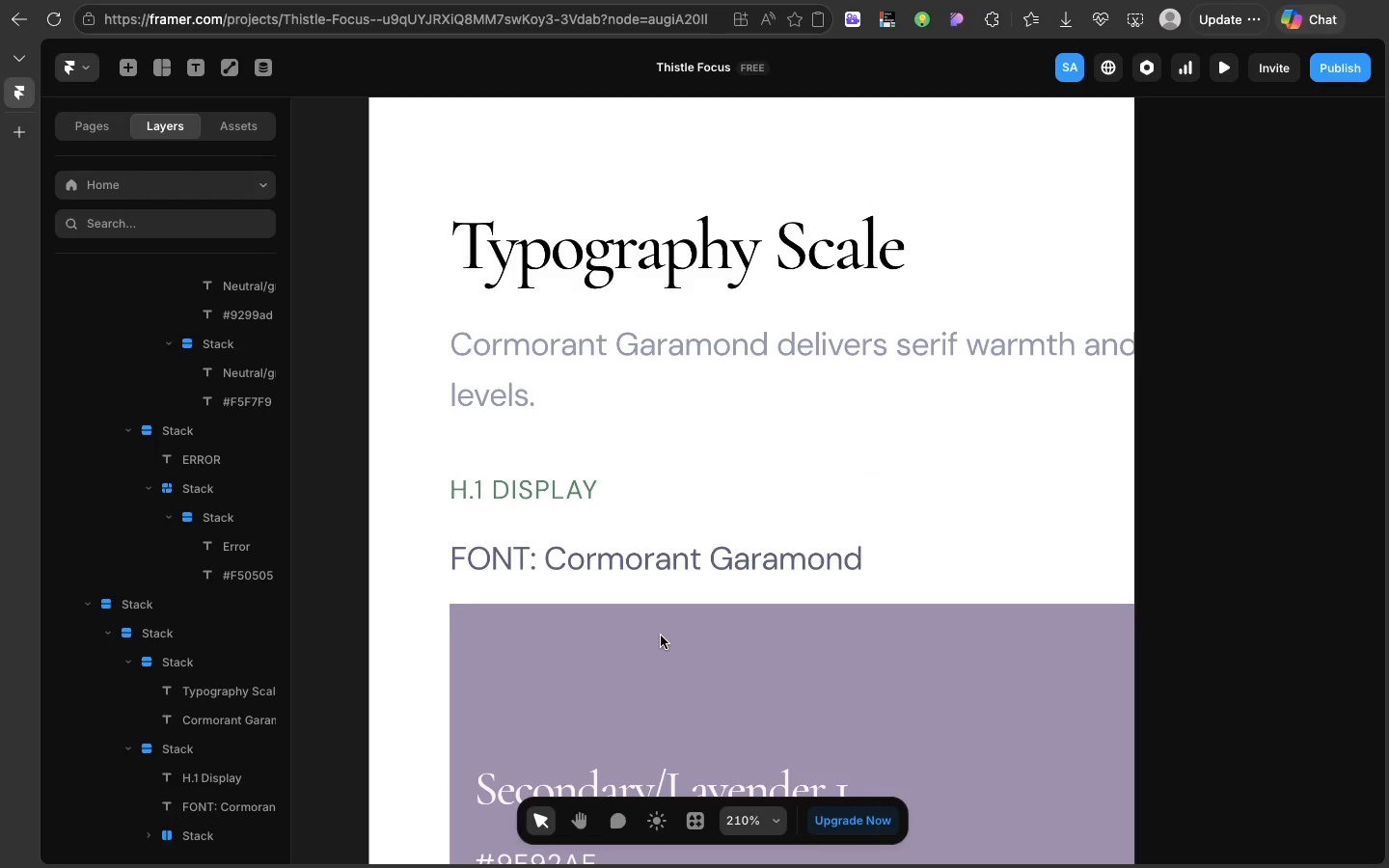 
key(Backspace)
 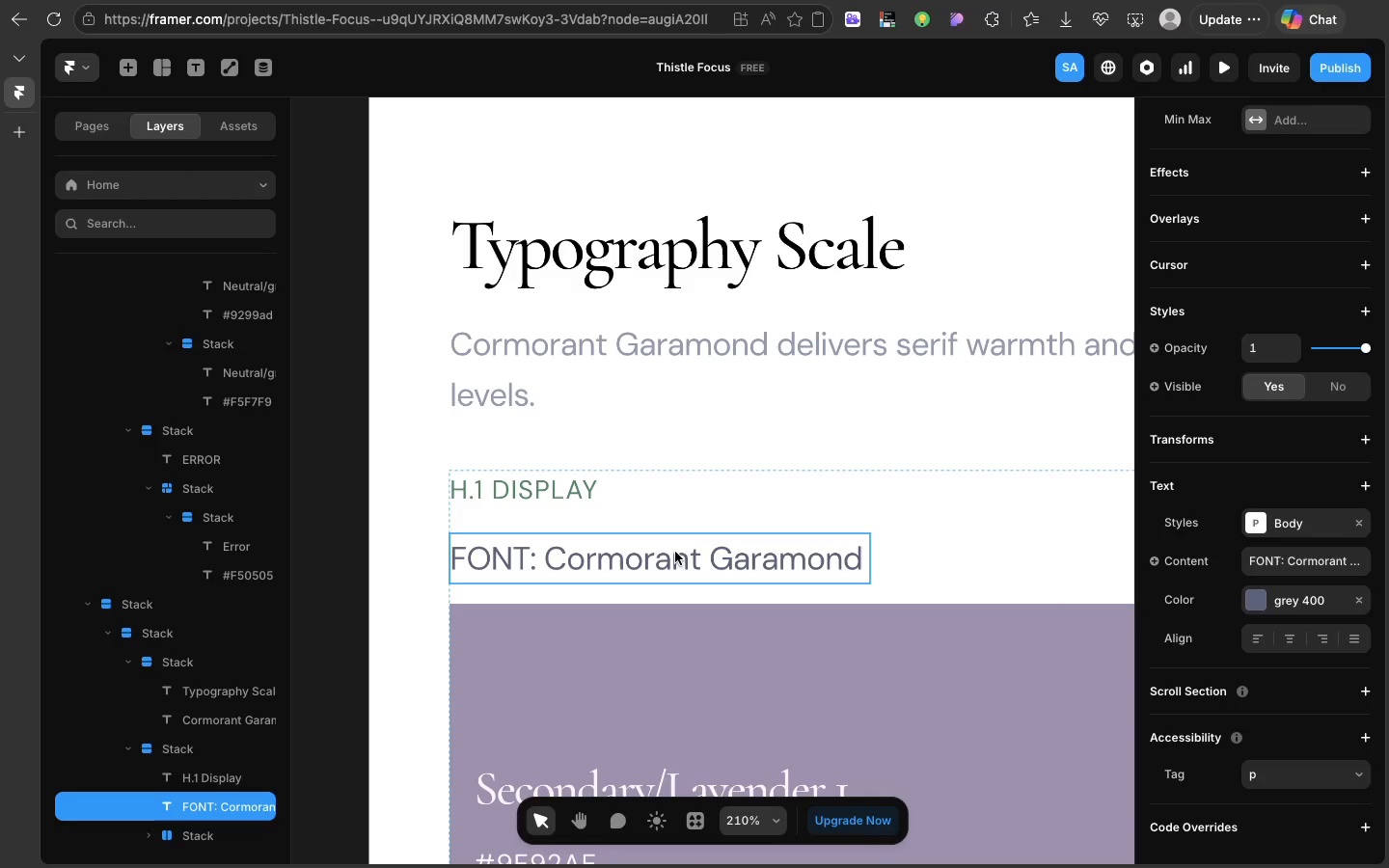 
left_click([675, 552])
 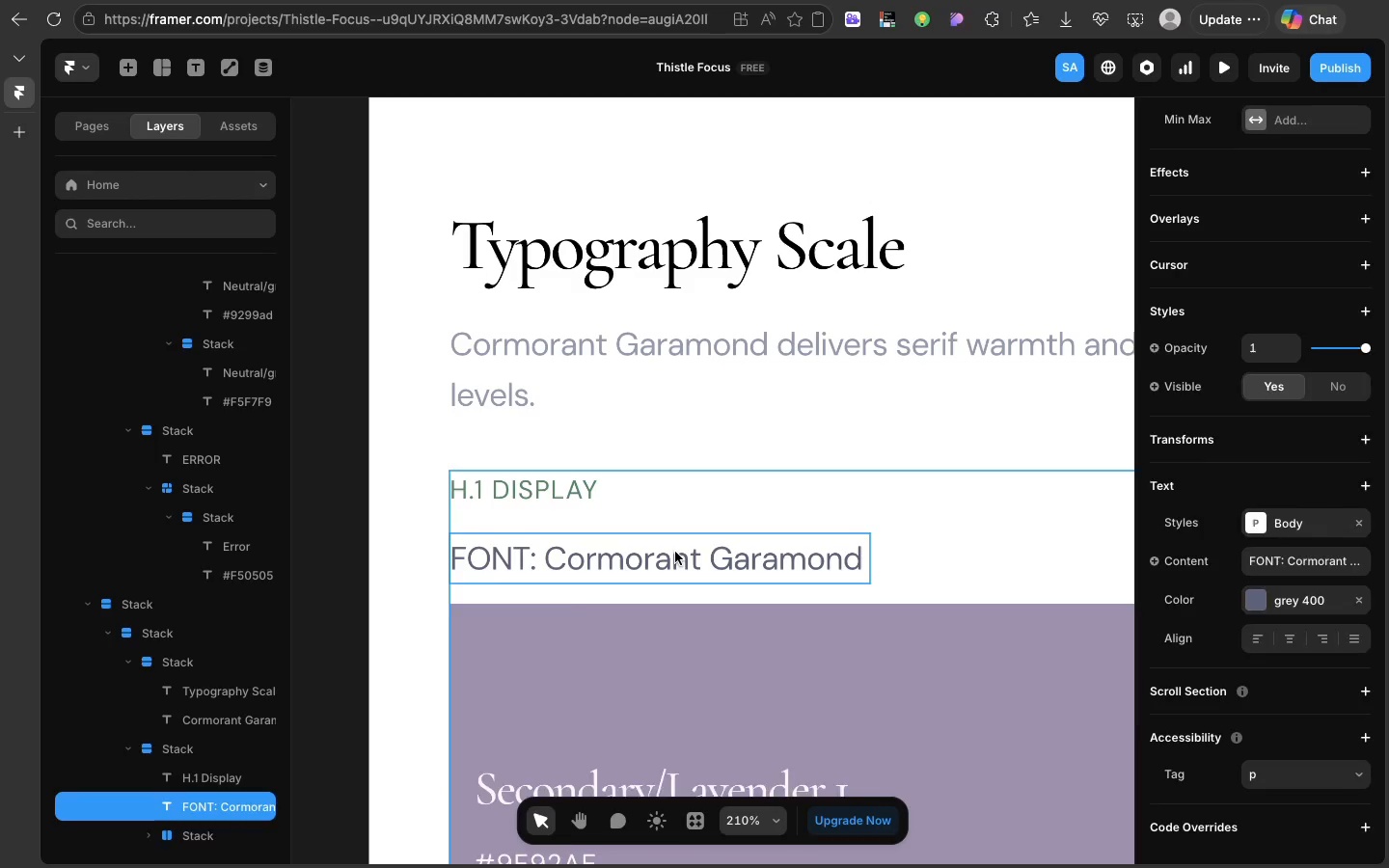 
key(Meta+D)
 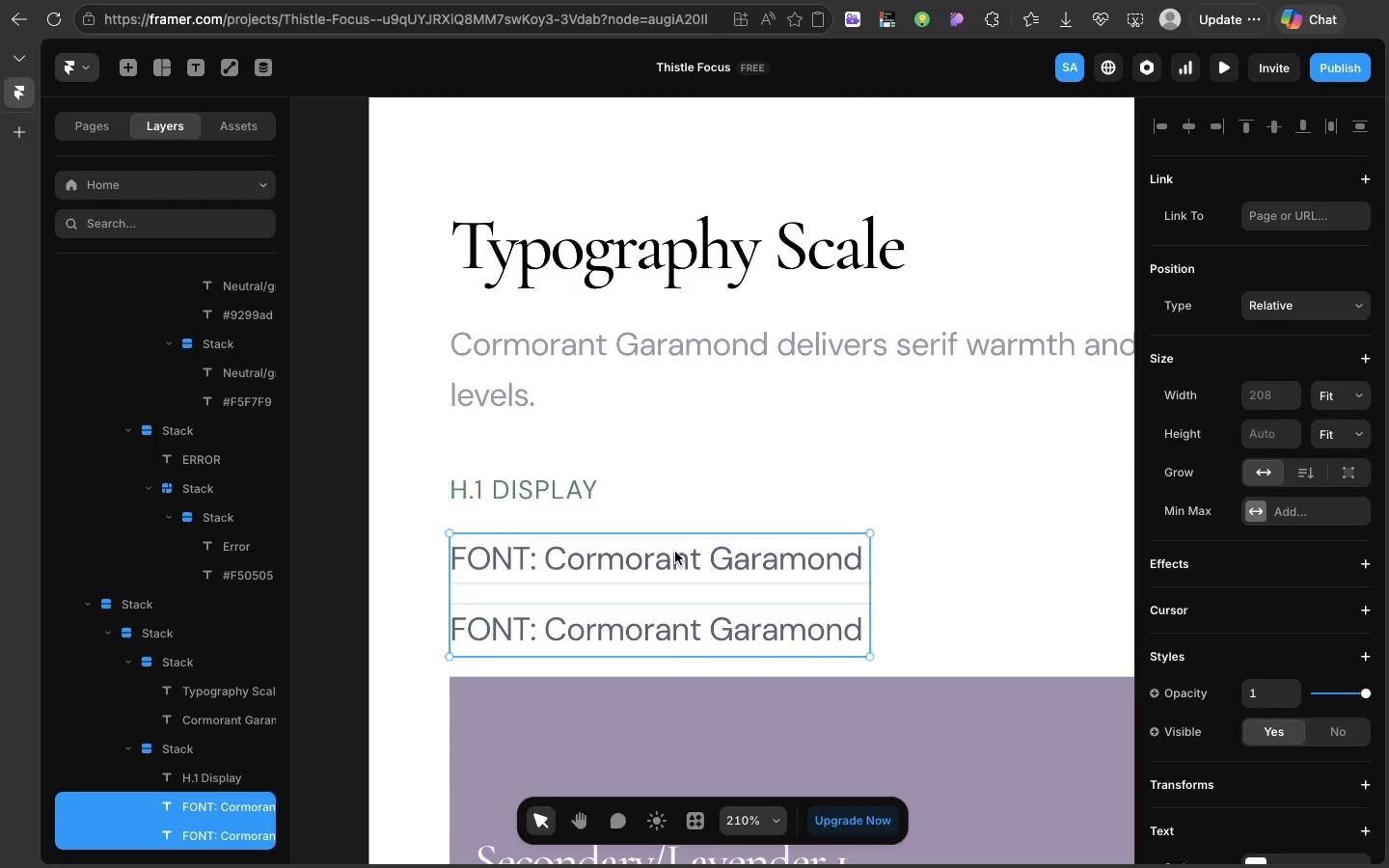 
hold_key(key=ShiftLeft, duration=0.8)
left_click([675, 552])
 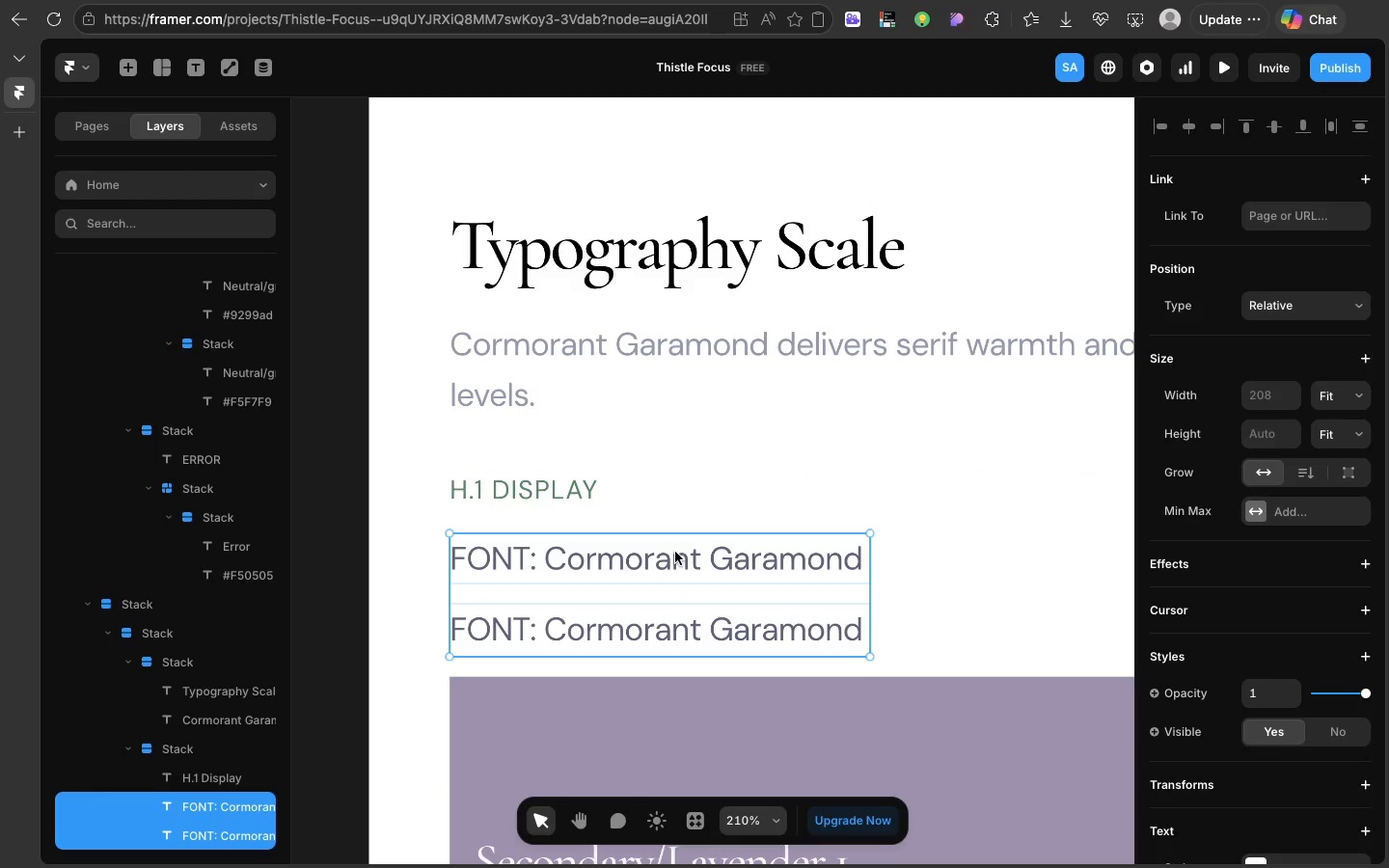 
right_click([675, 552])
 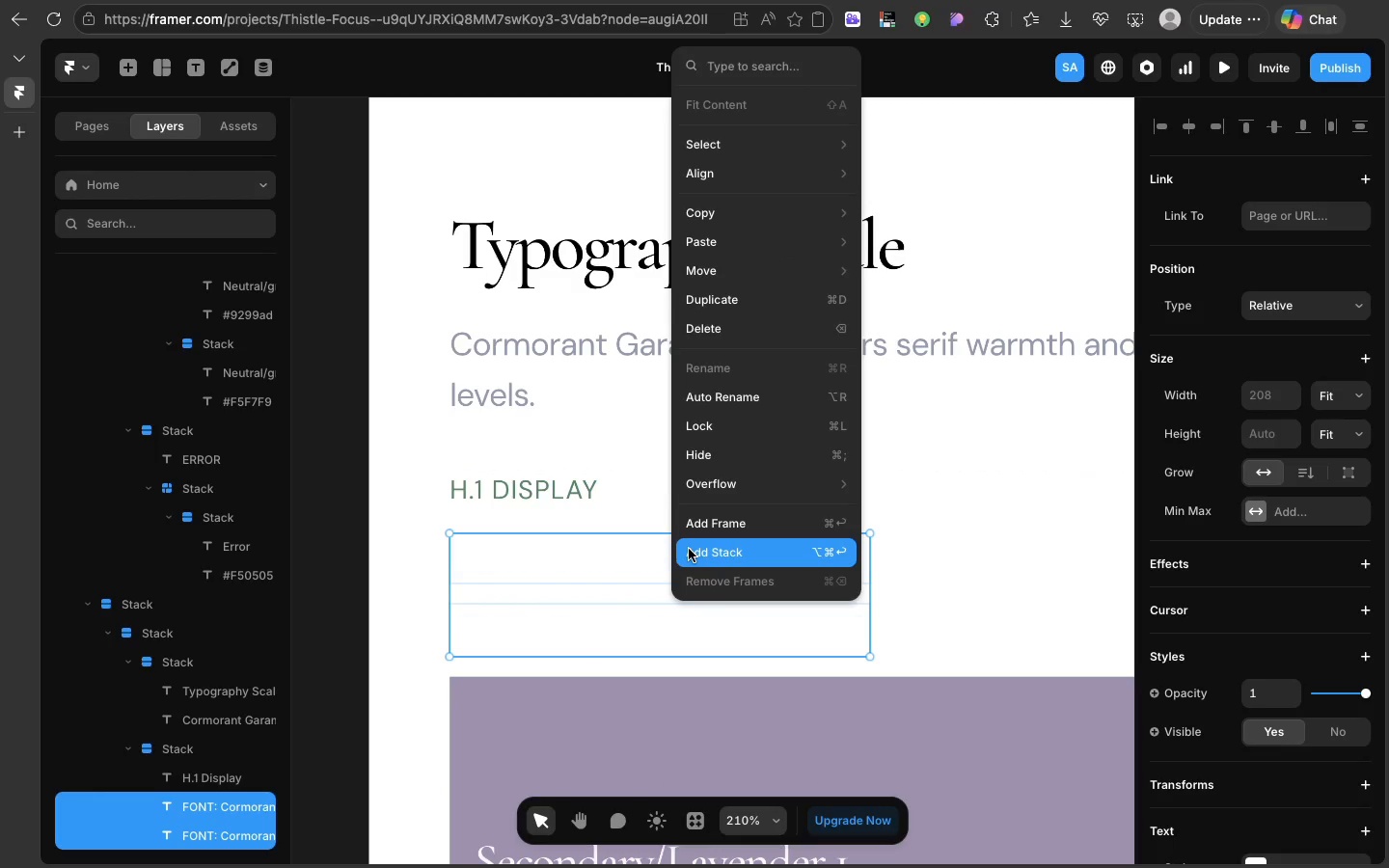 
left_click([689, 549])
 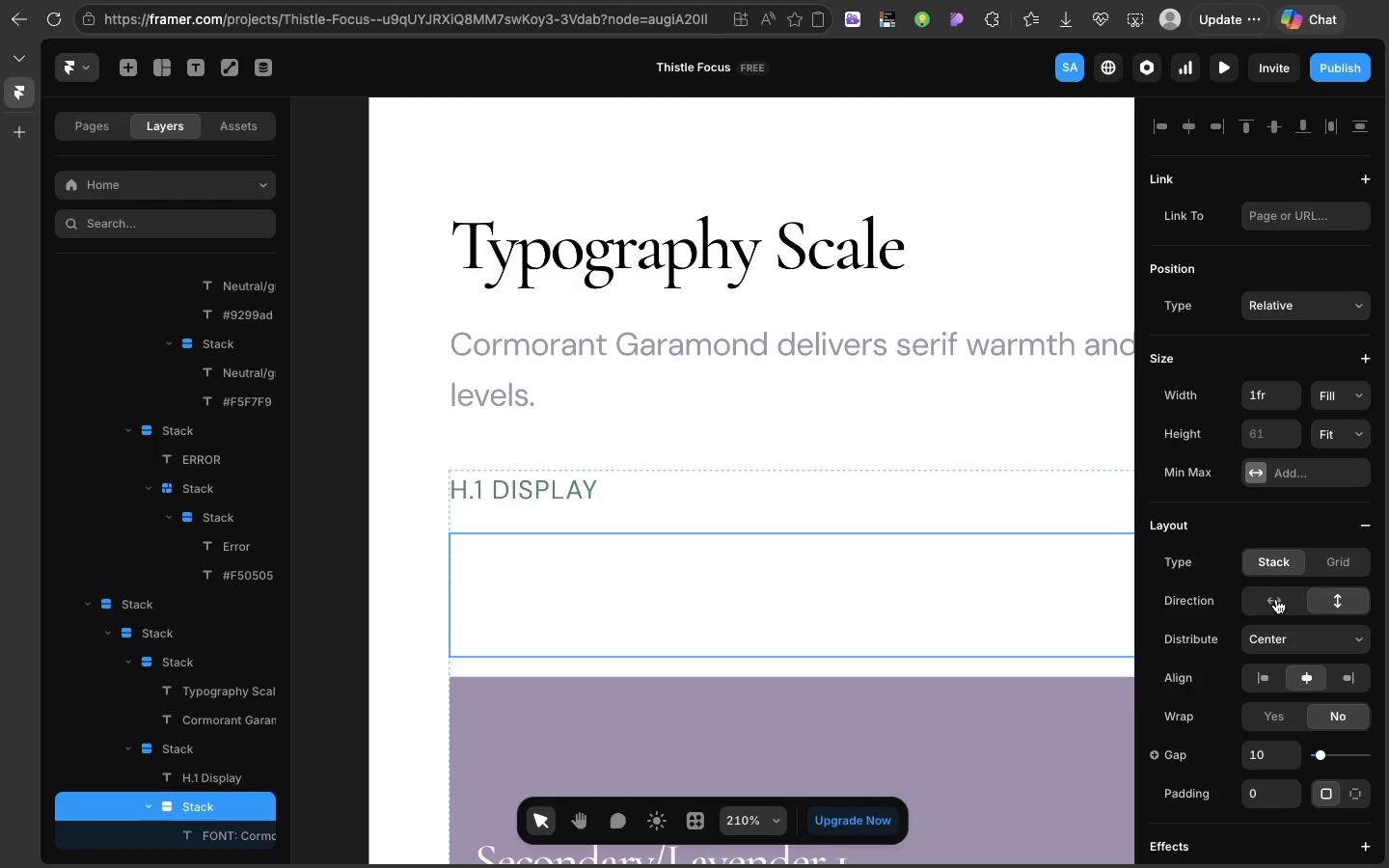 
left_click([1276, 599])
 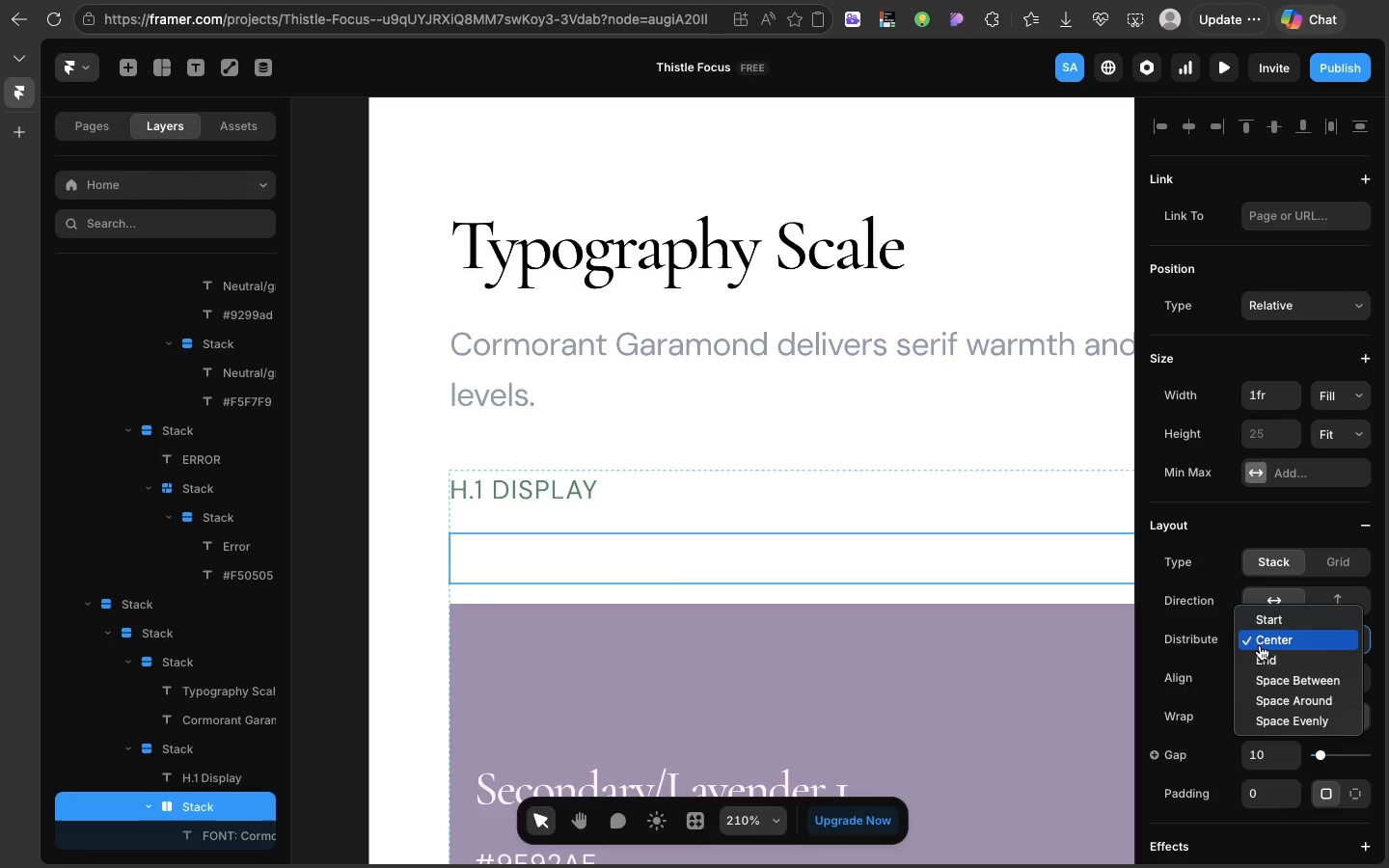 
left_click([1260, 645])
 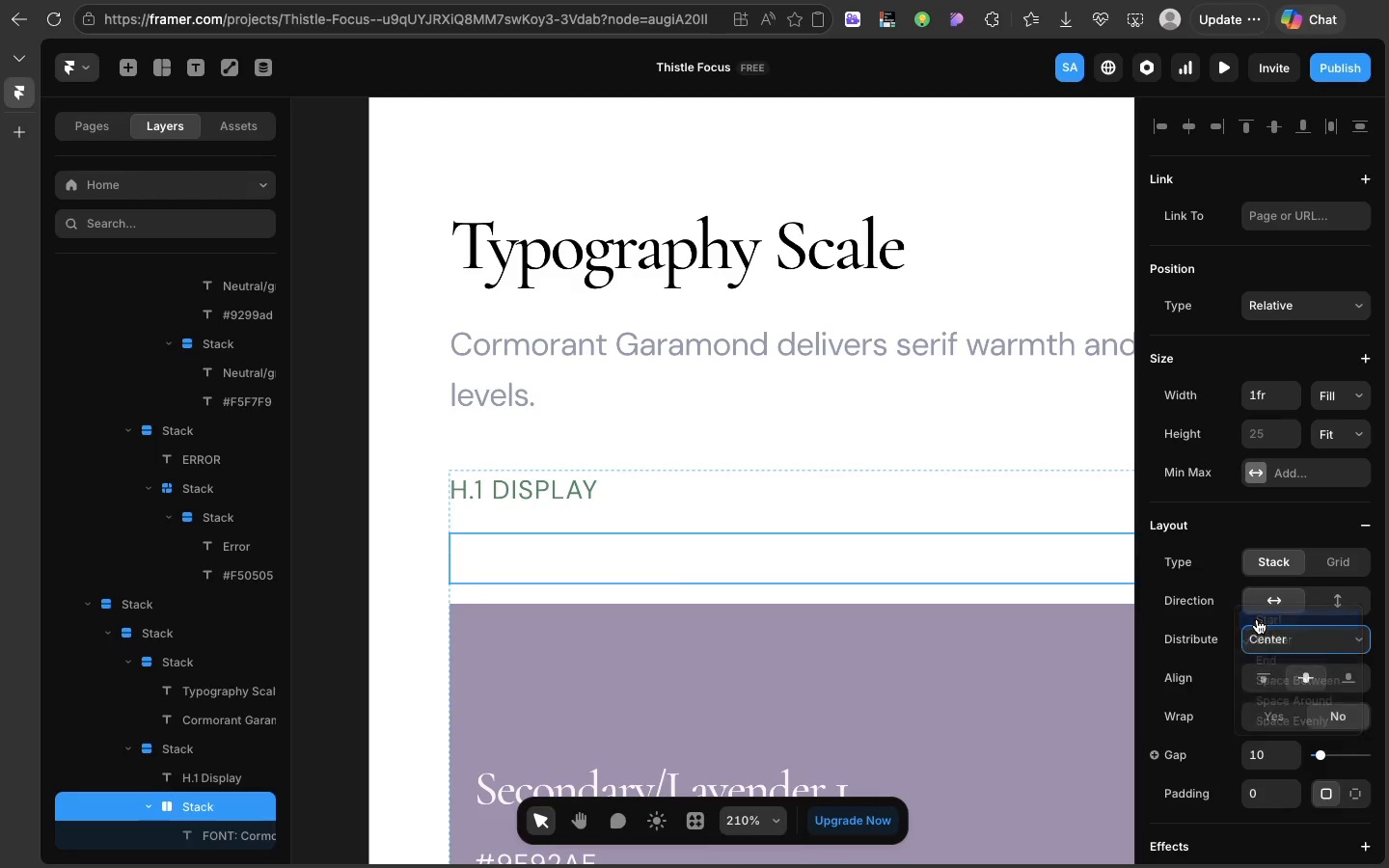 
left_click([1257, 619])
 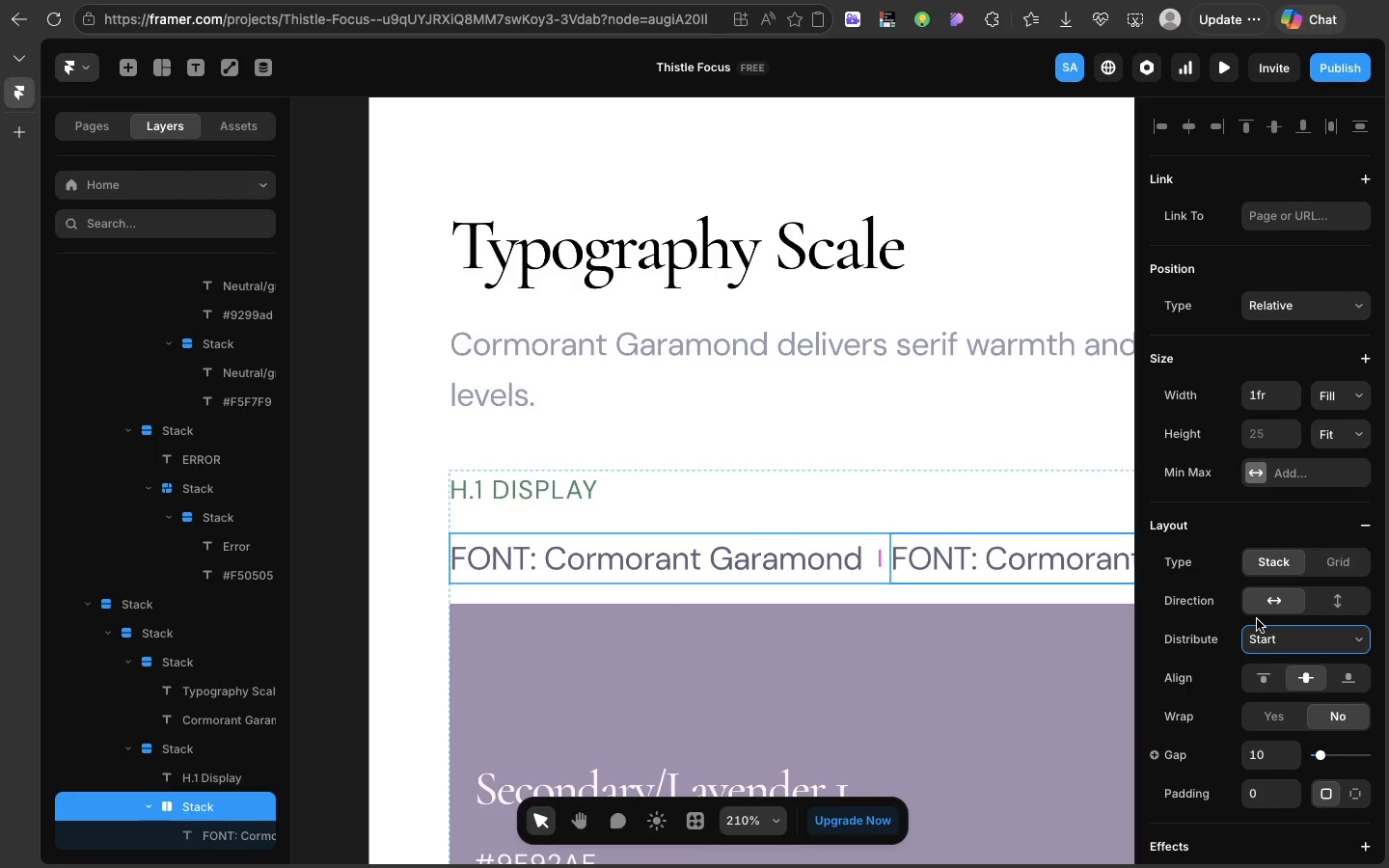 
wait(10.92)
 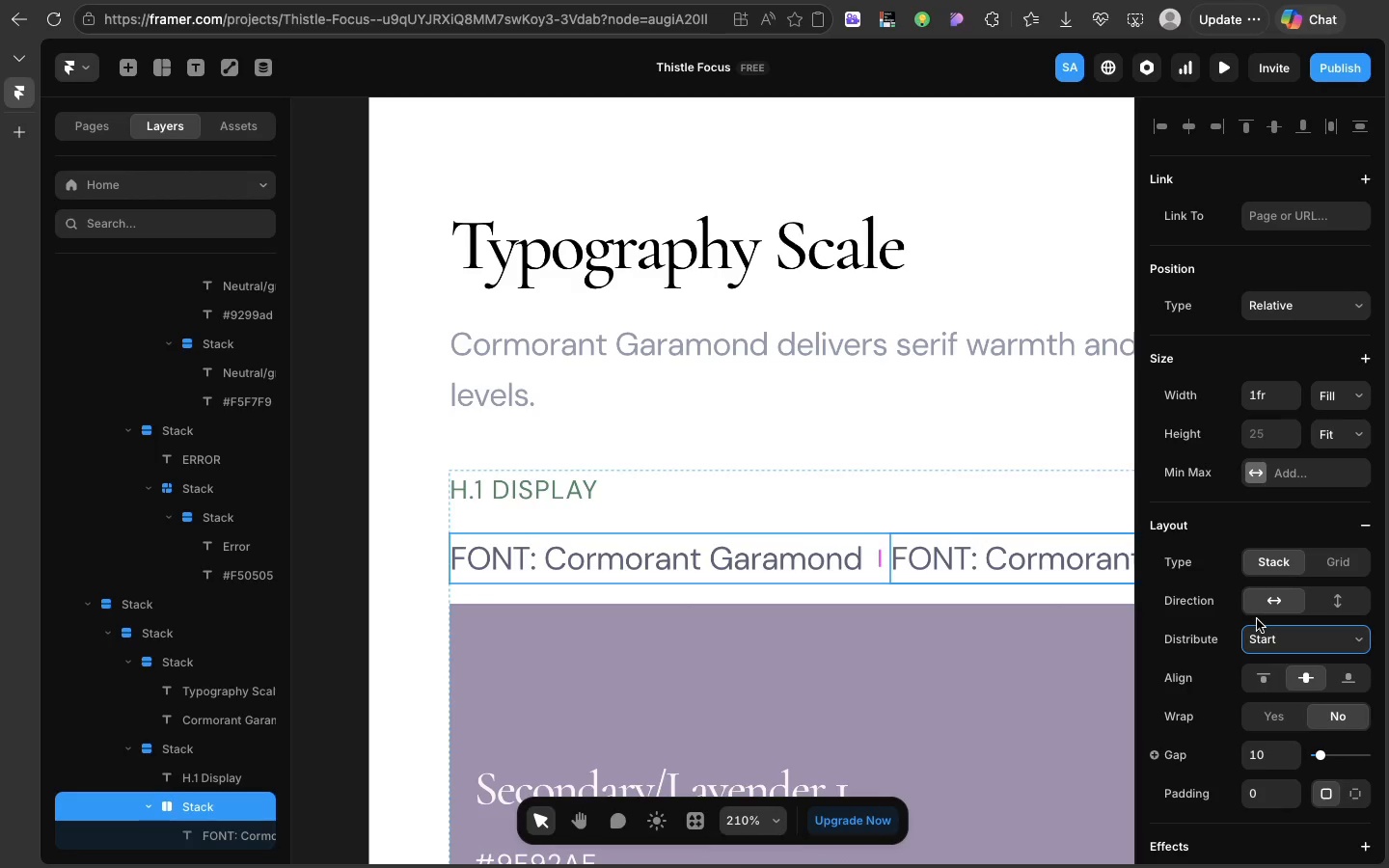 
double_click([966, 555])
 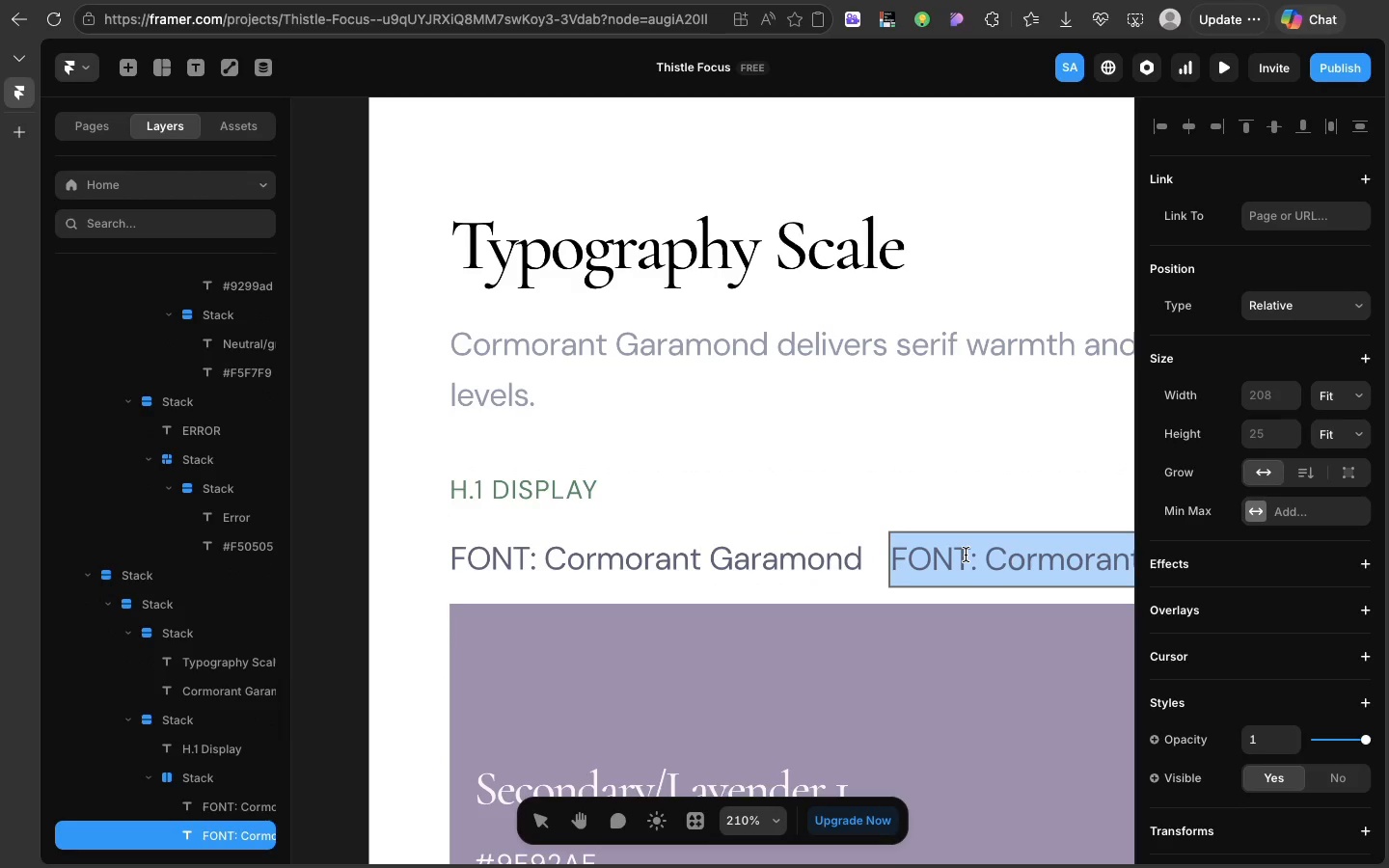 
triple_click([966, 555])
 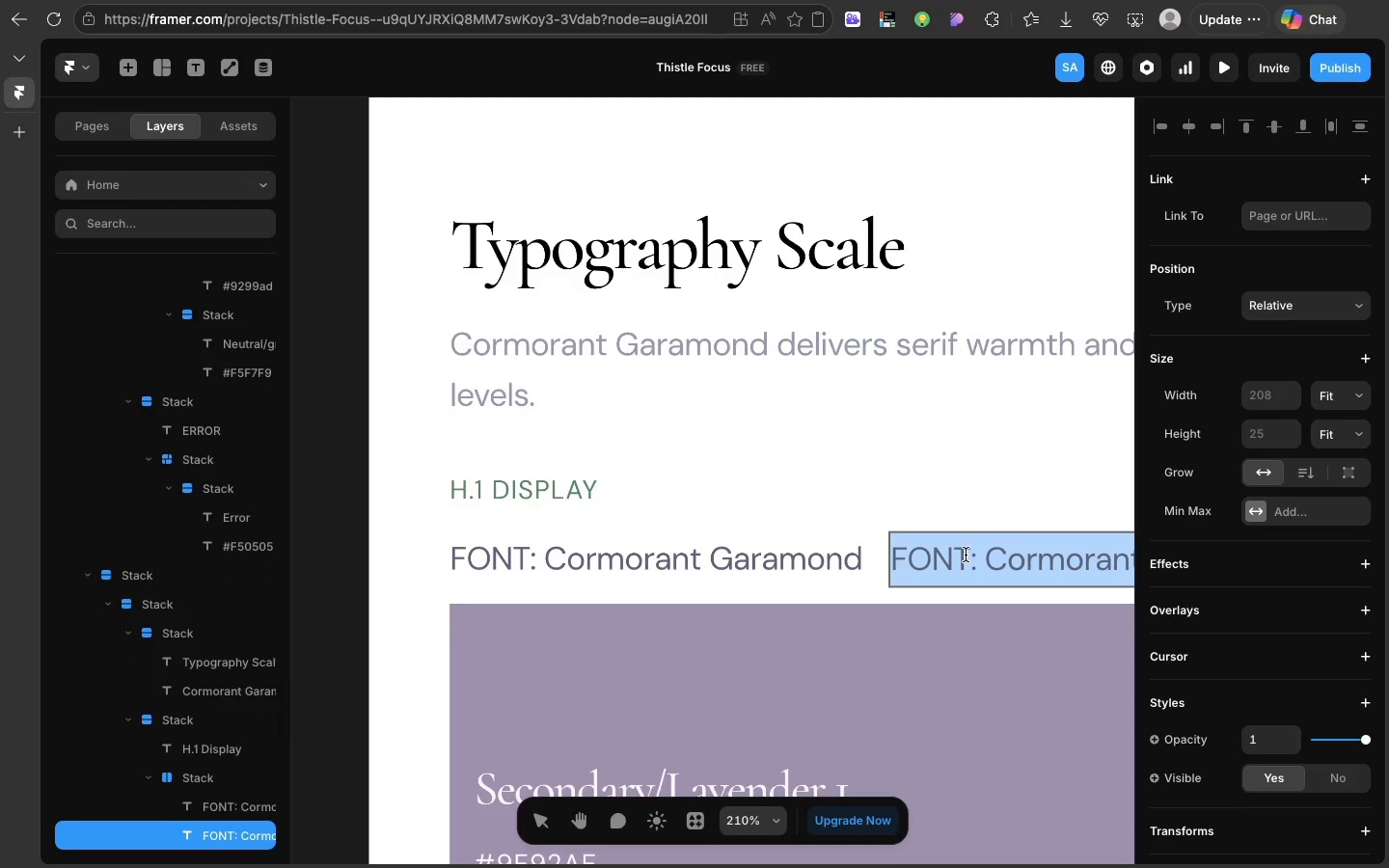 
triple_click([966, 555])
 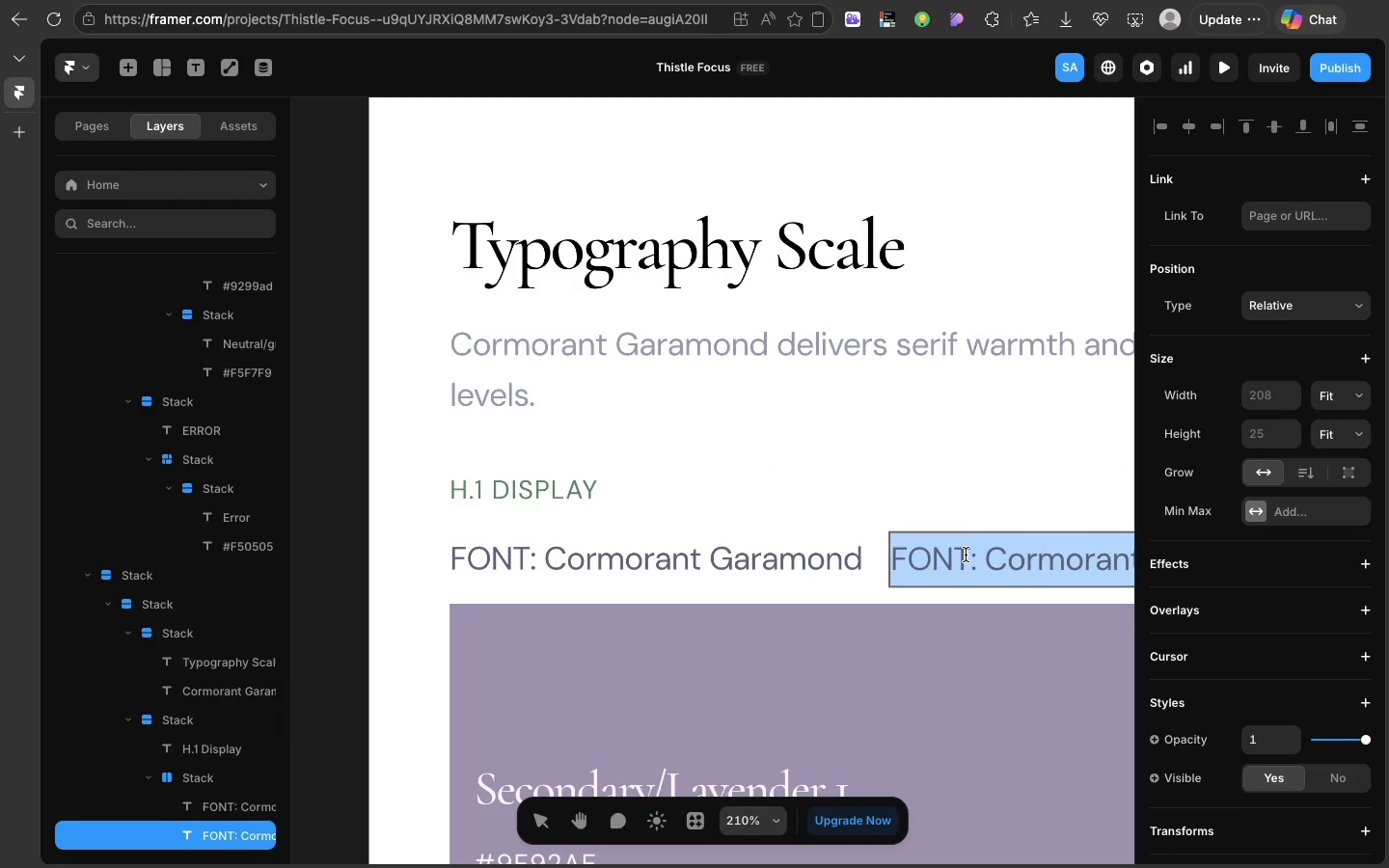 
left_click([966, 555])
 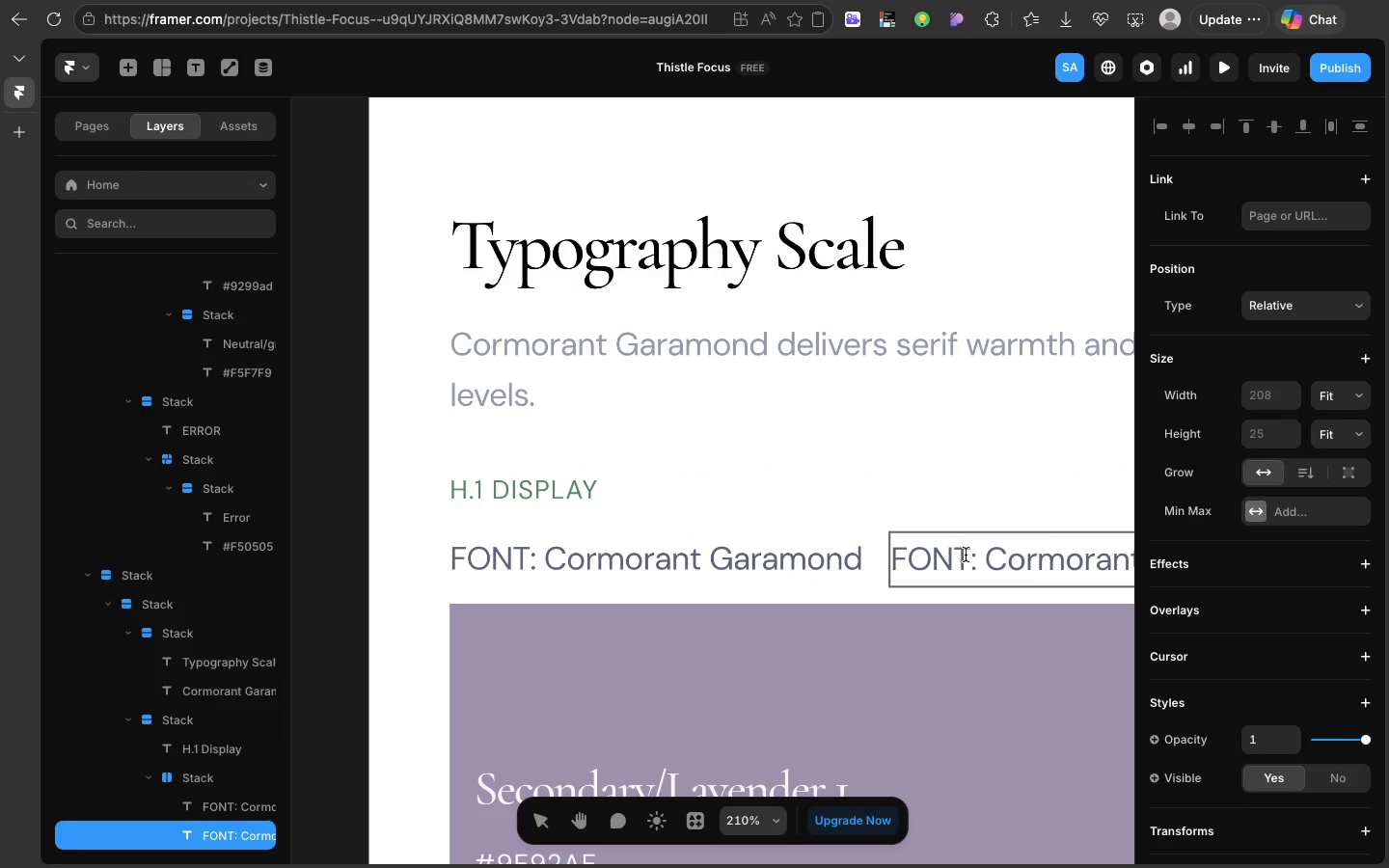 
left_click([966, 555])
 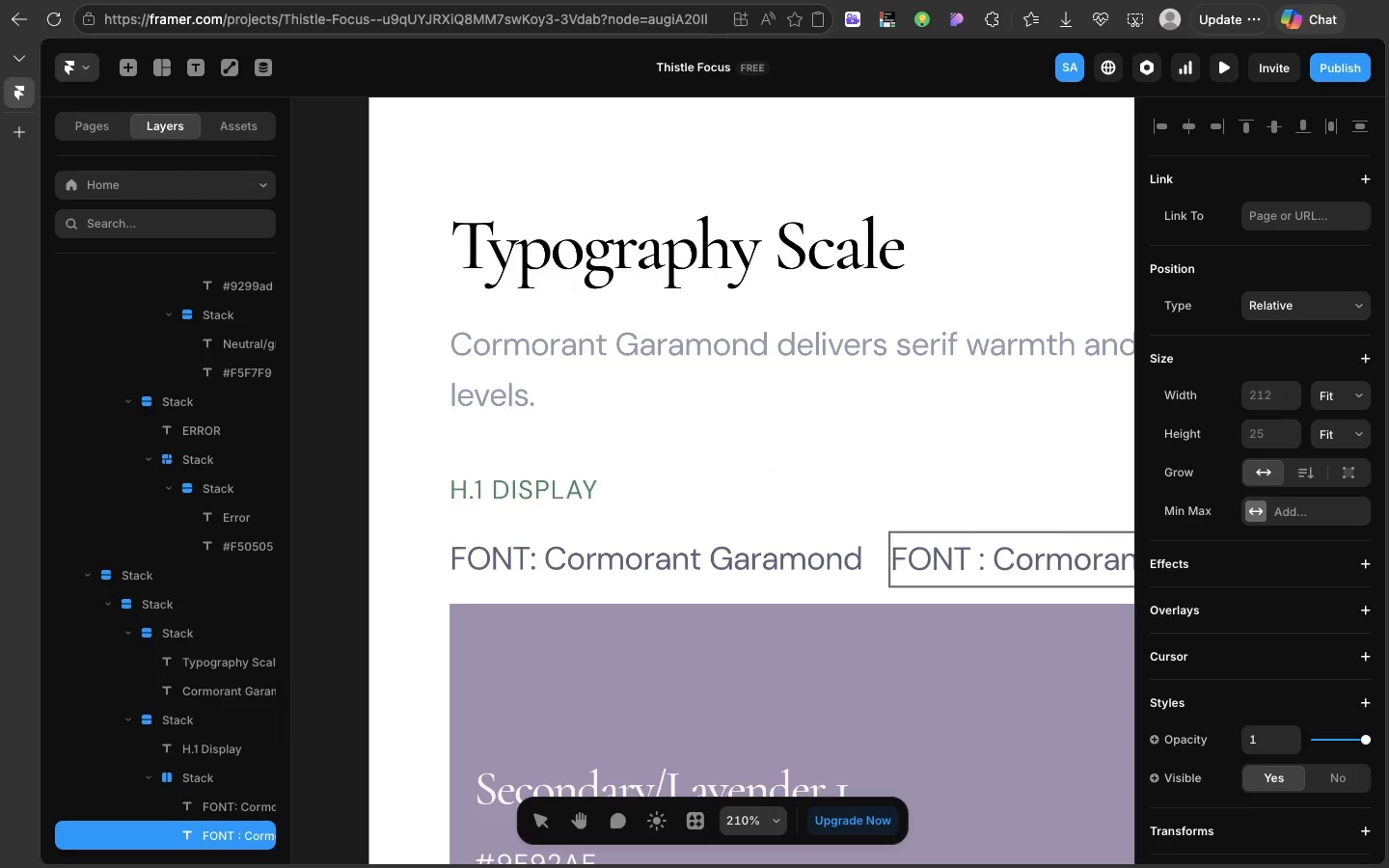 
type( Size)
key(Backspace)
key(Backspace)
key(Backspace)
key(Backspace)
type(SIZE)
 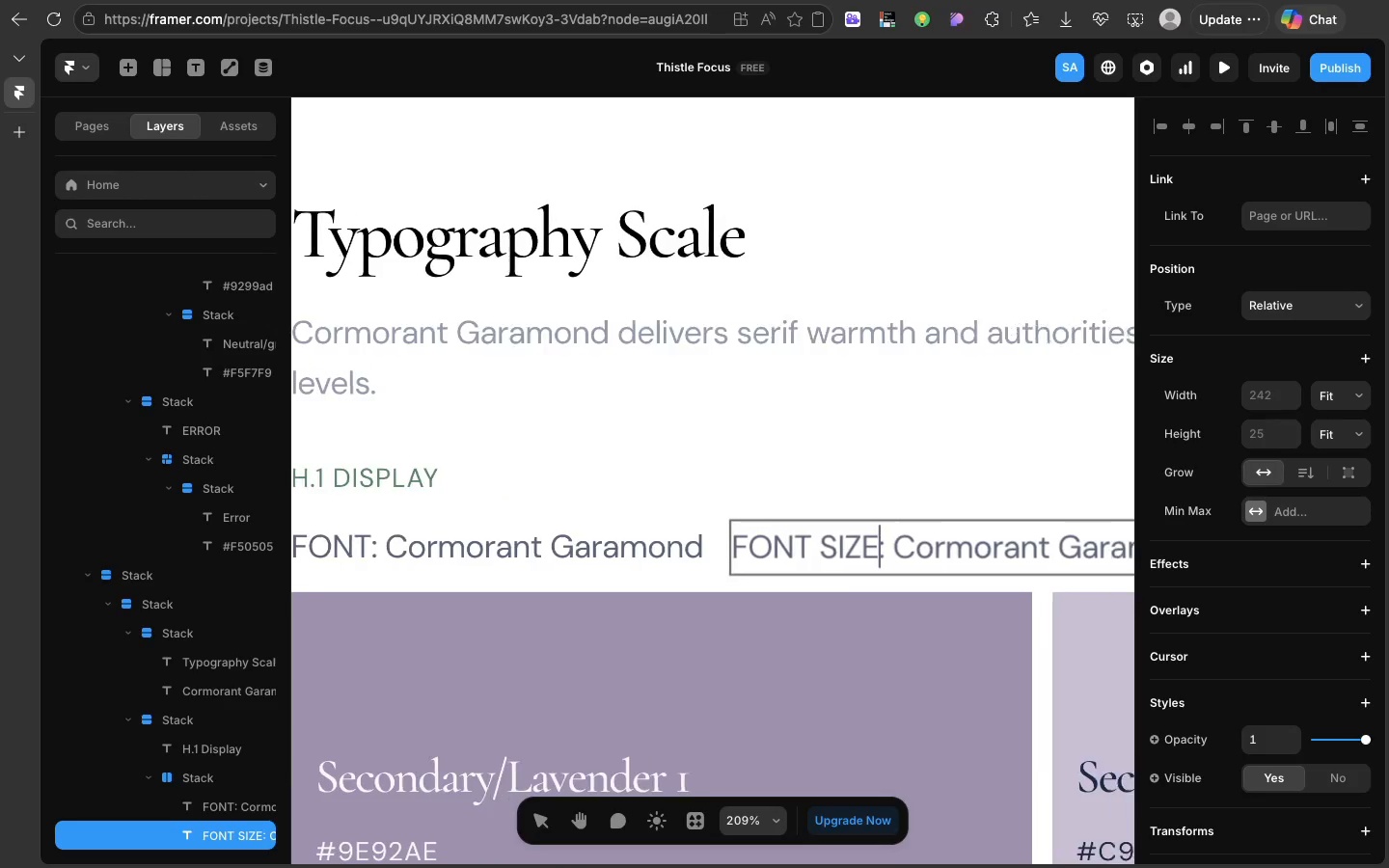 
scroll: coordinate [966, 555], scroll_direction: down, amount: 32.0
 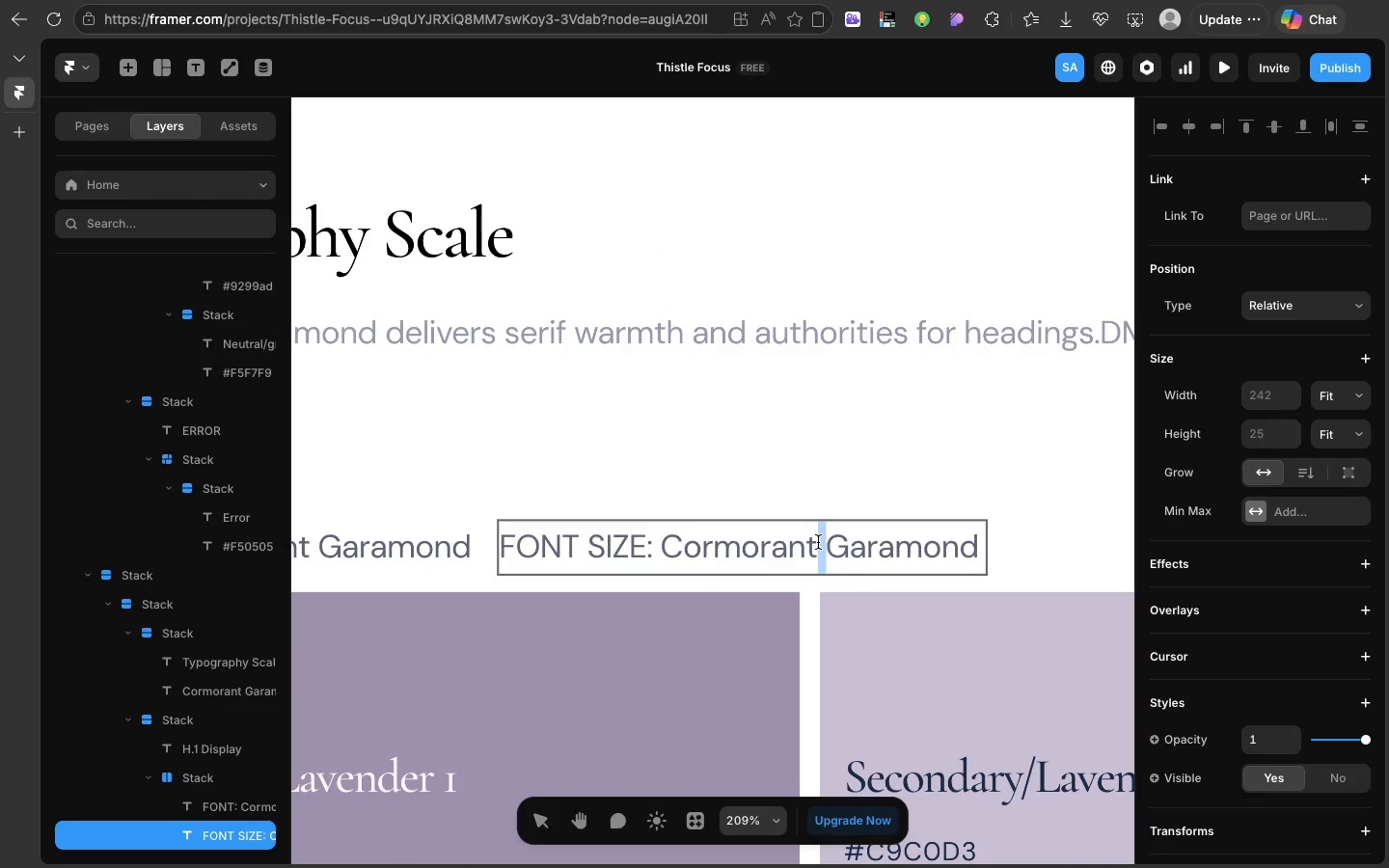 
double_click([818, 542])
 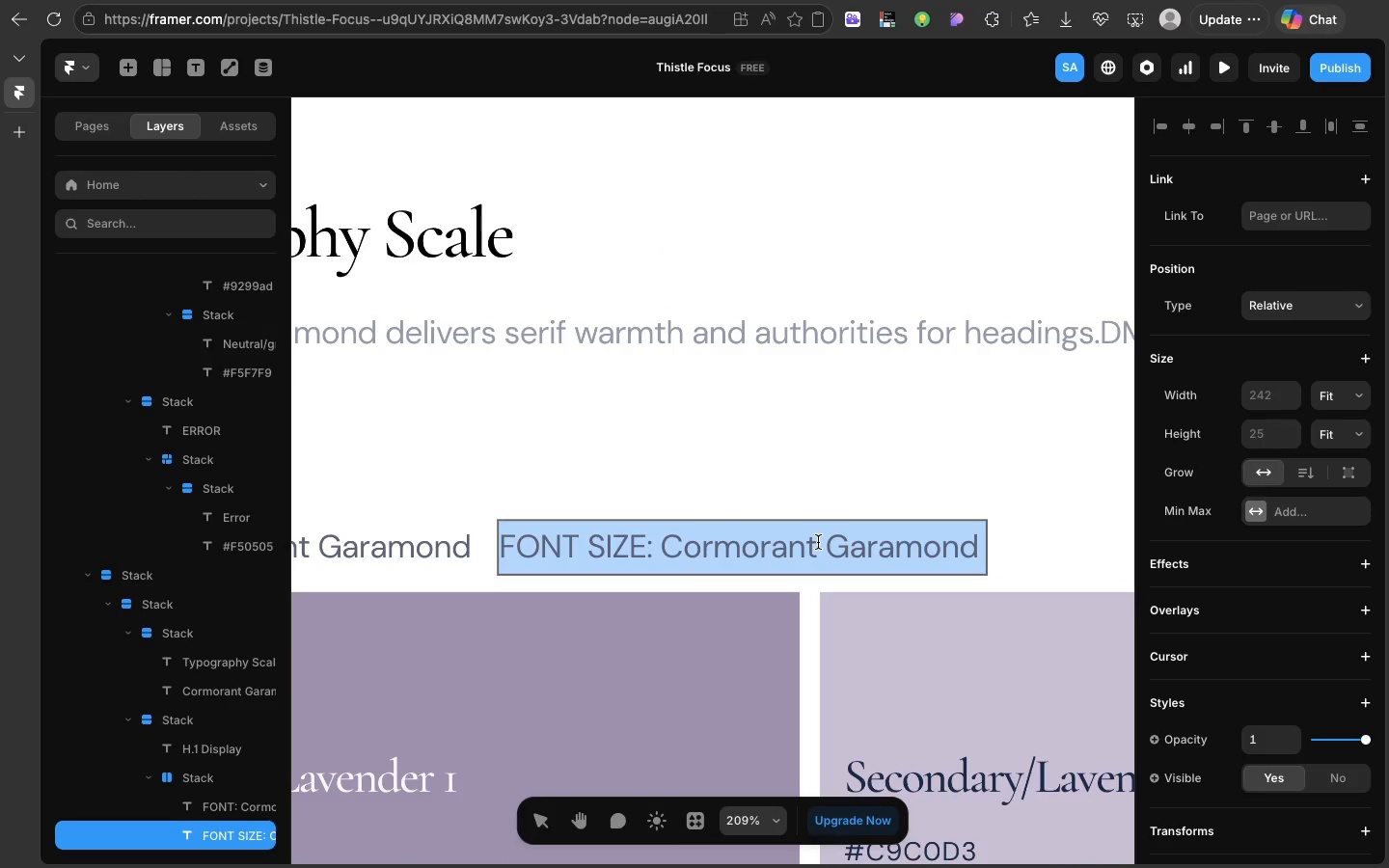 
triple_click([818, 542])
 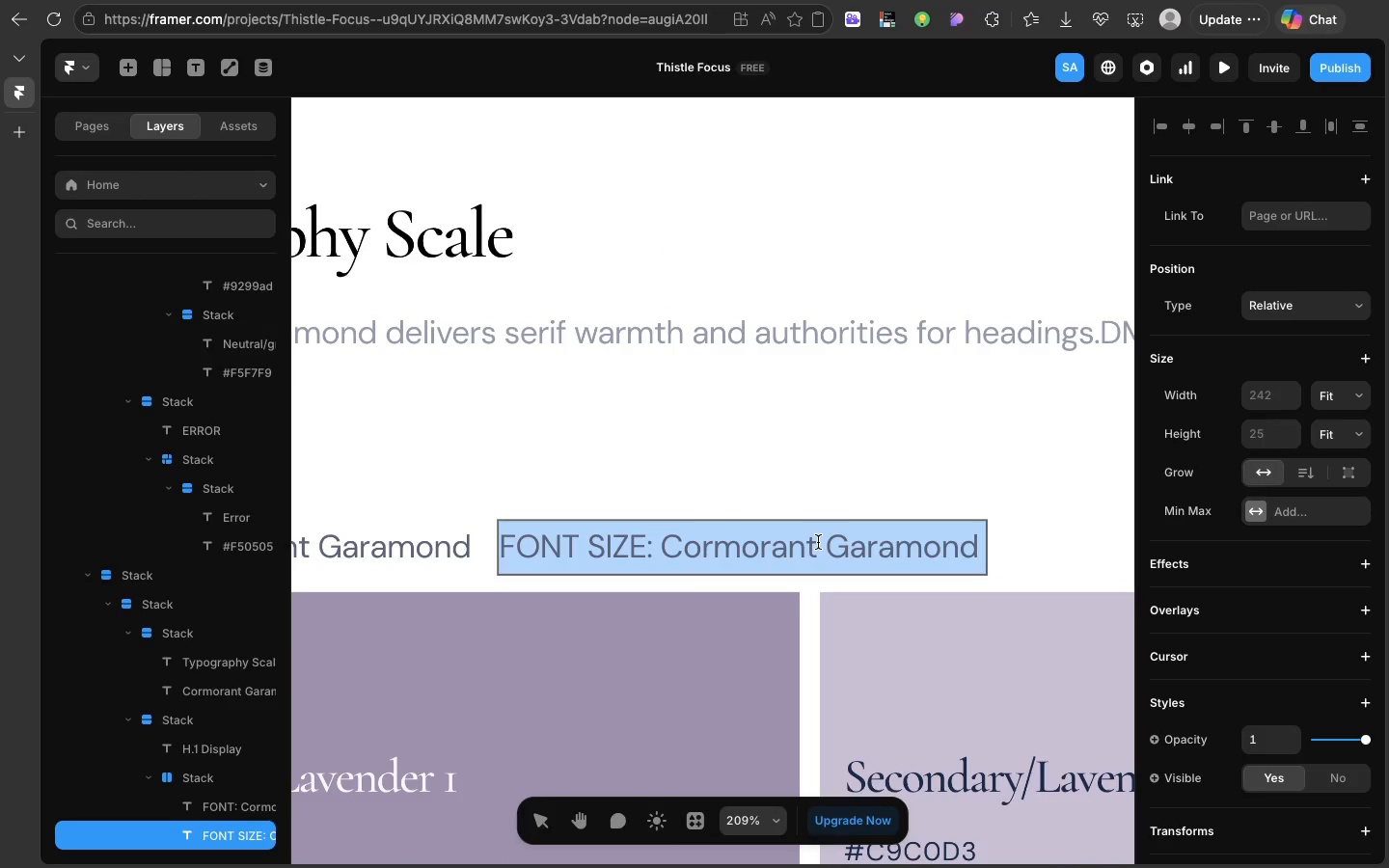 
triple_click([818, 542])
 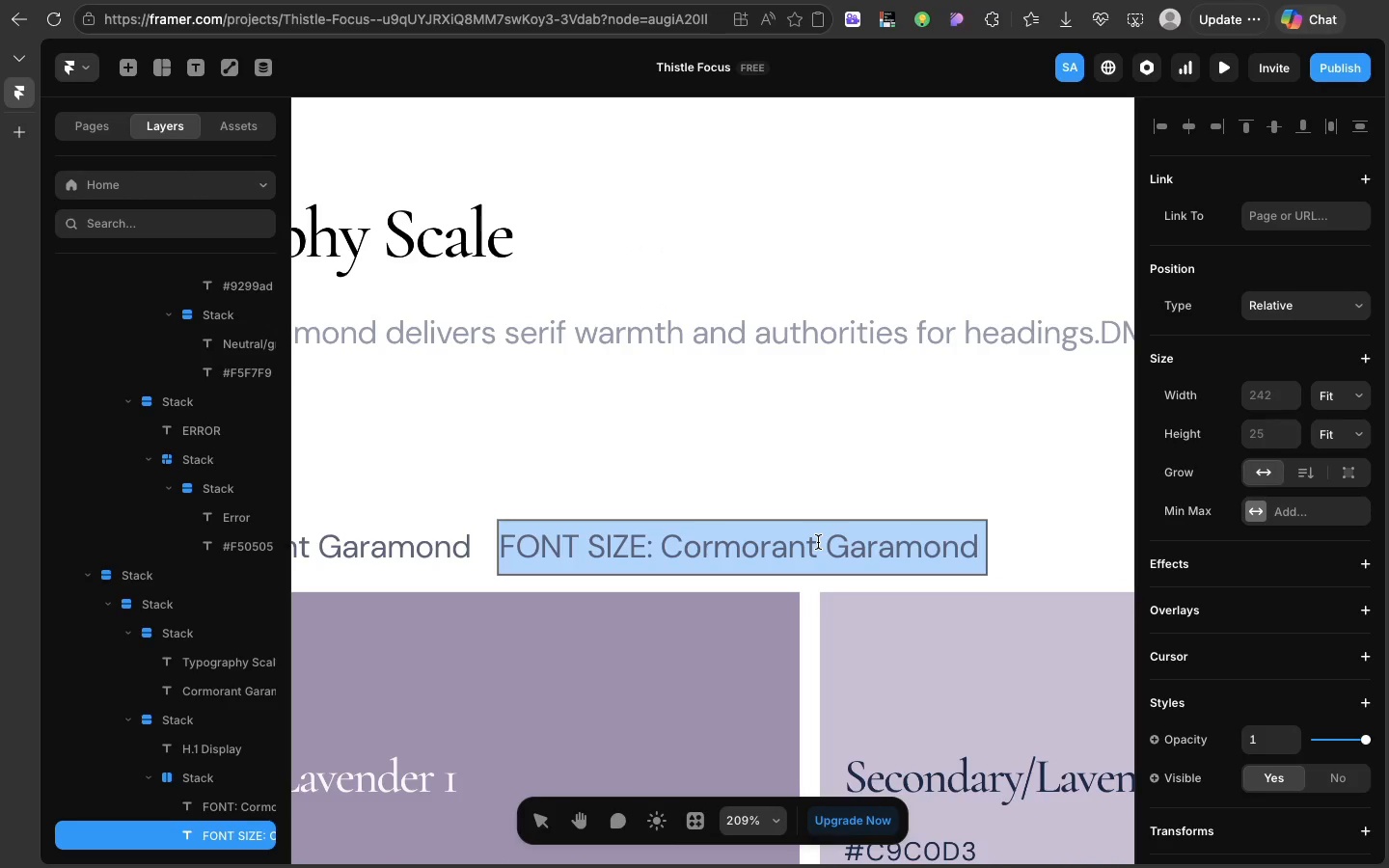 
triple_click([818, 542])
 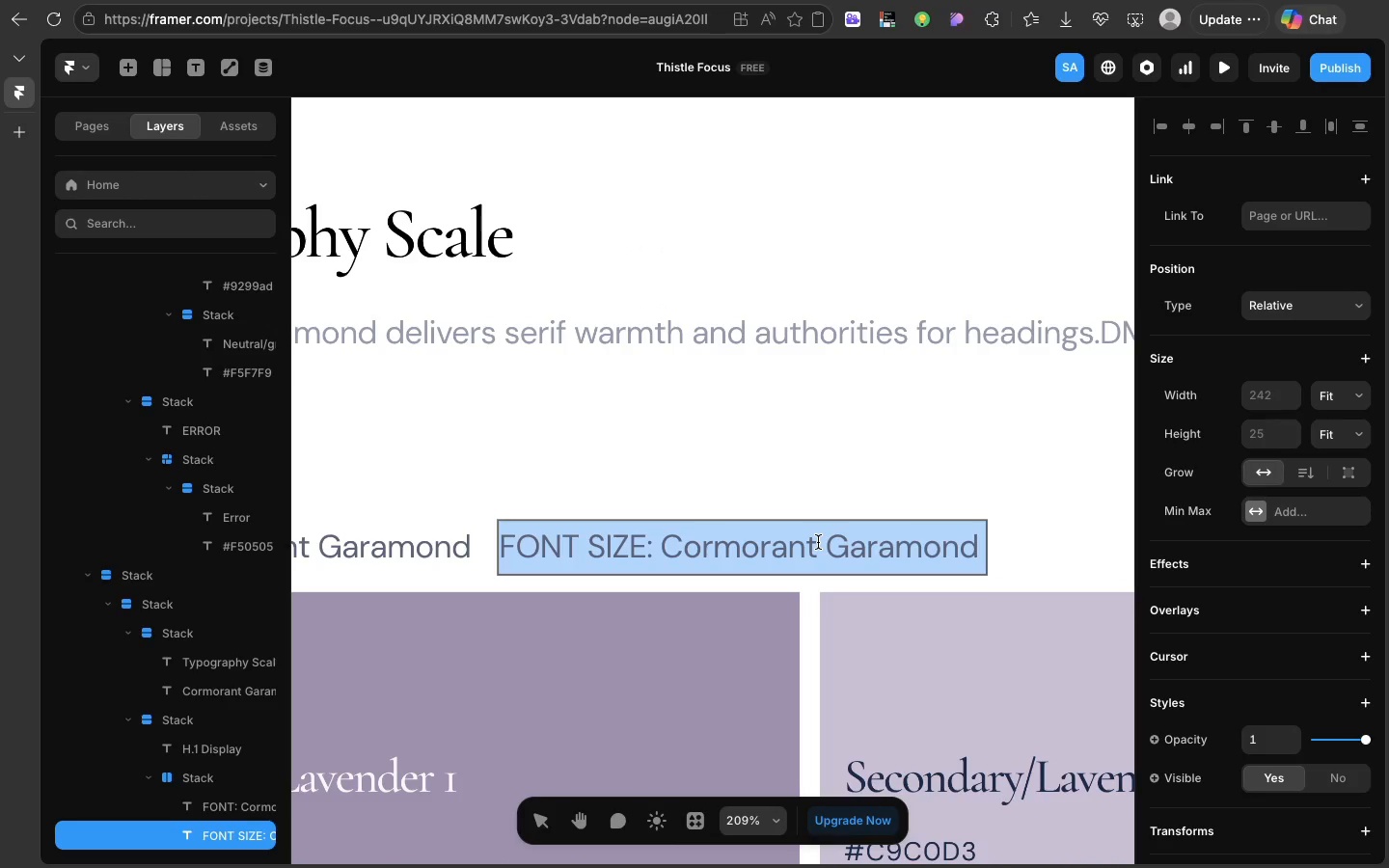 
triple_click([818, 542])
 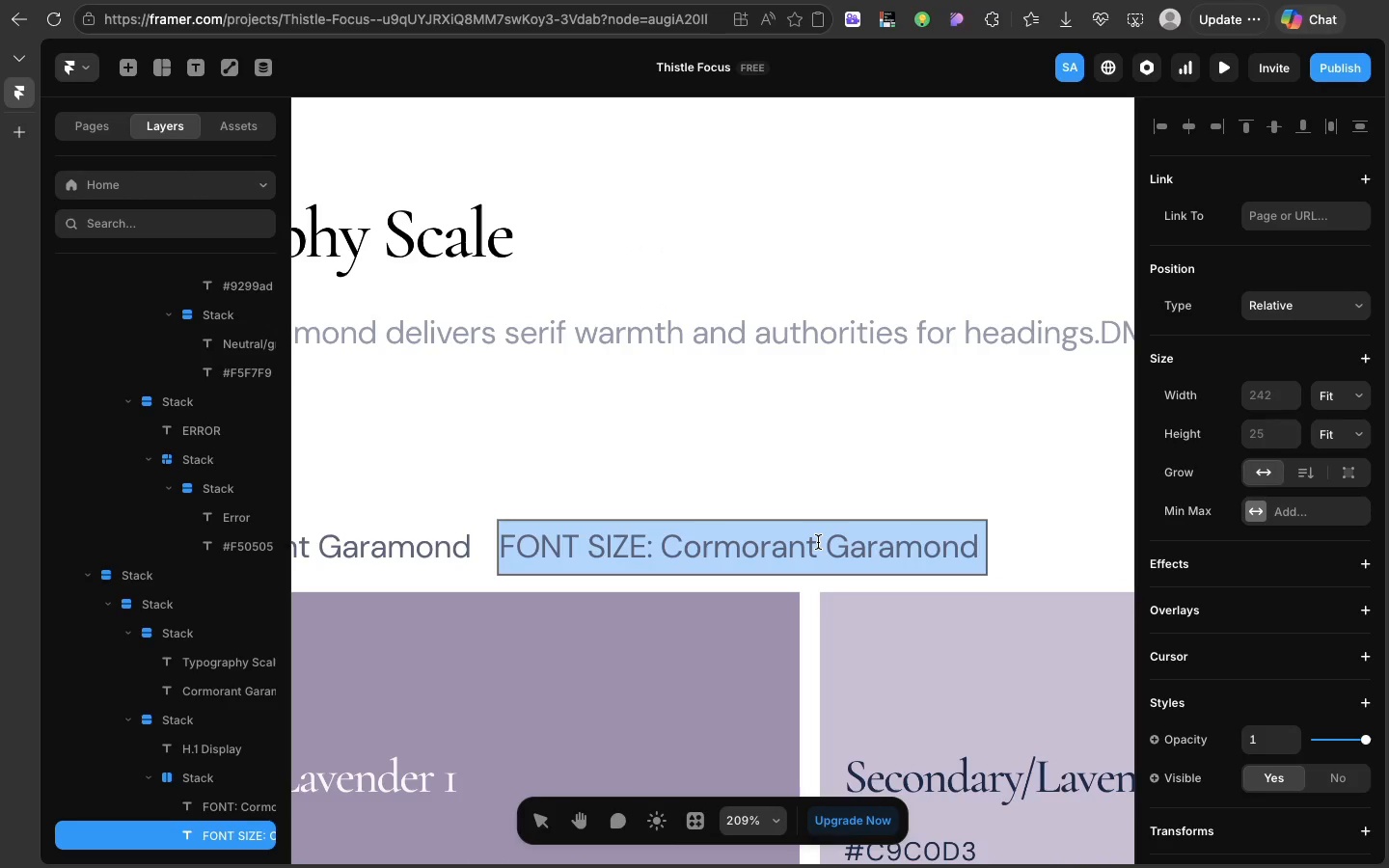 
triple_click([818, 542])
 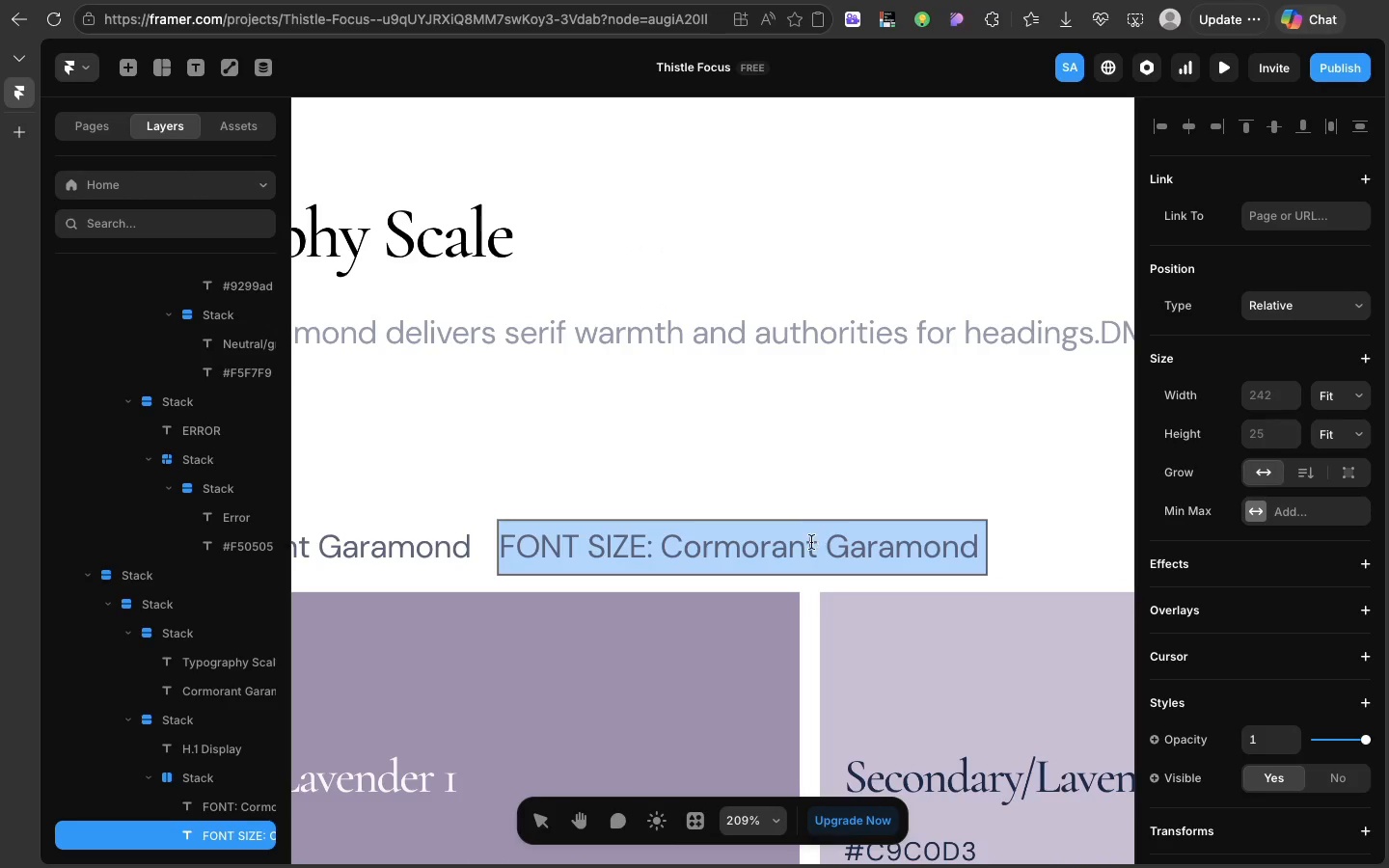 
triple_click([818, 542])
 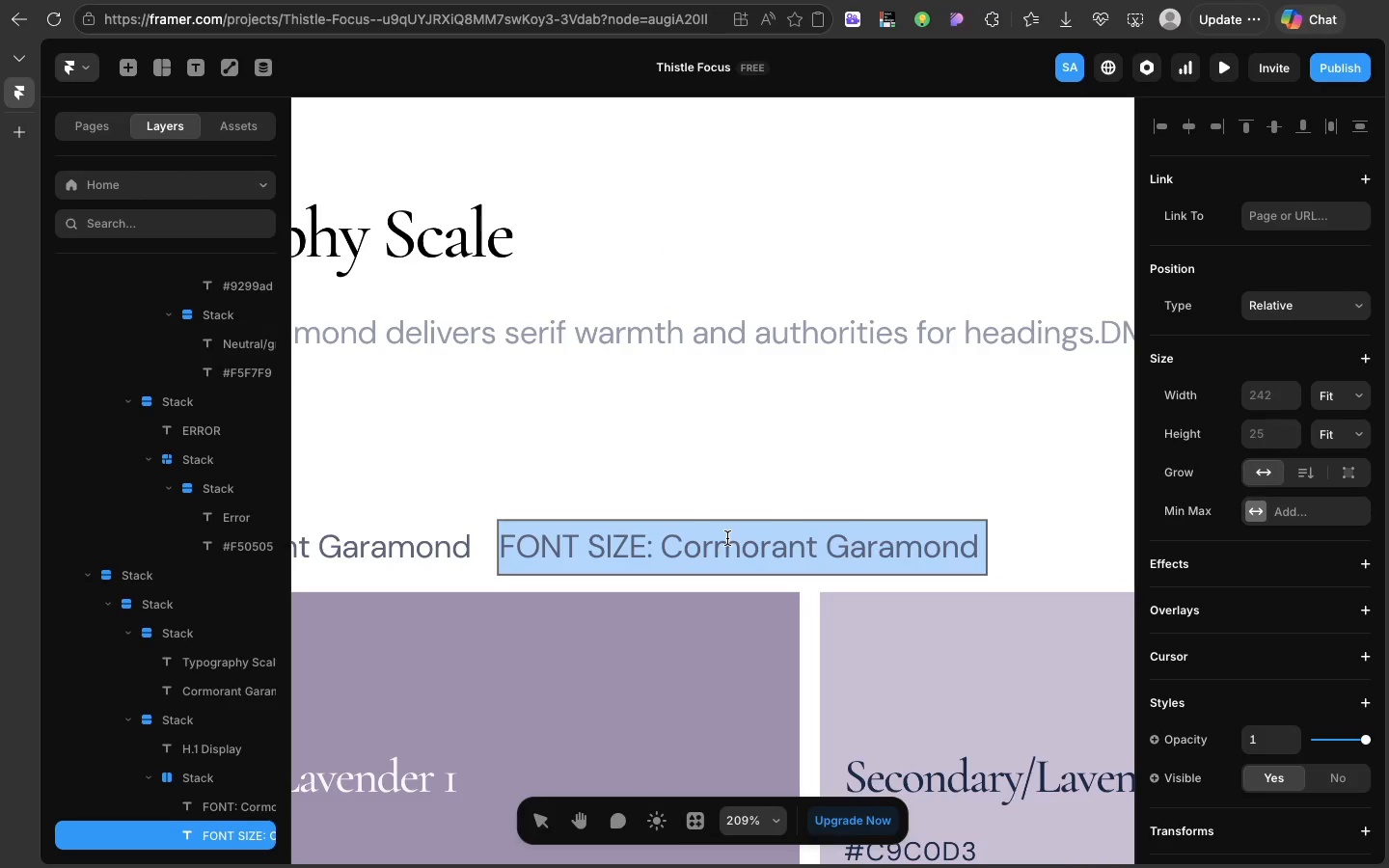 
triple_click([818, 542])
 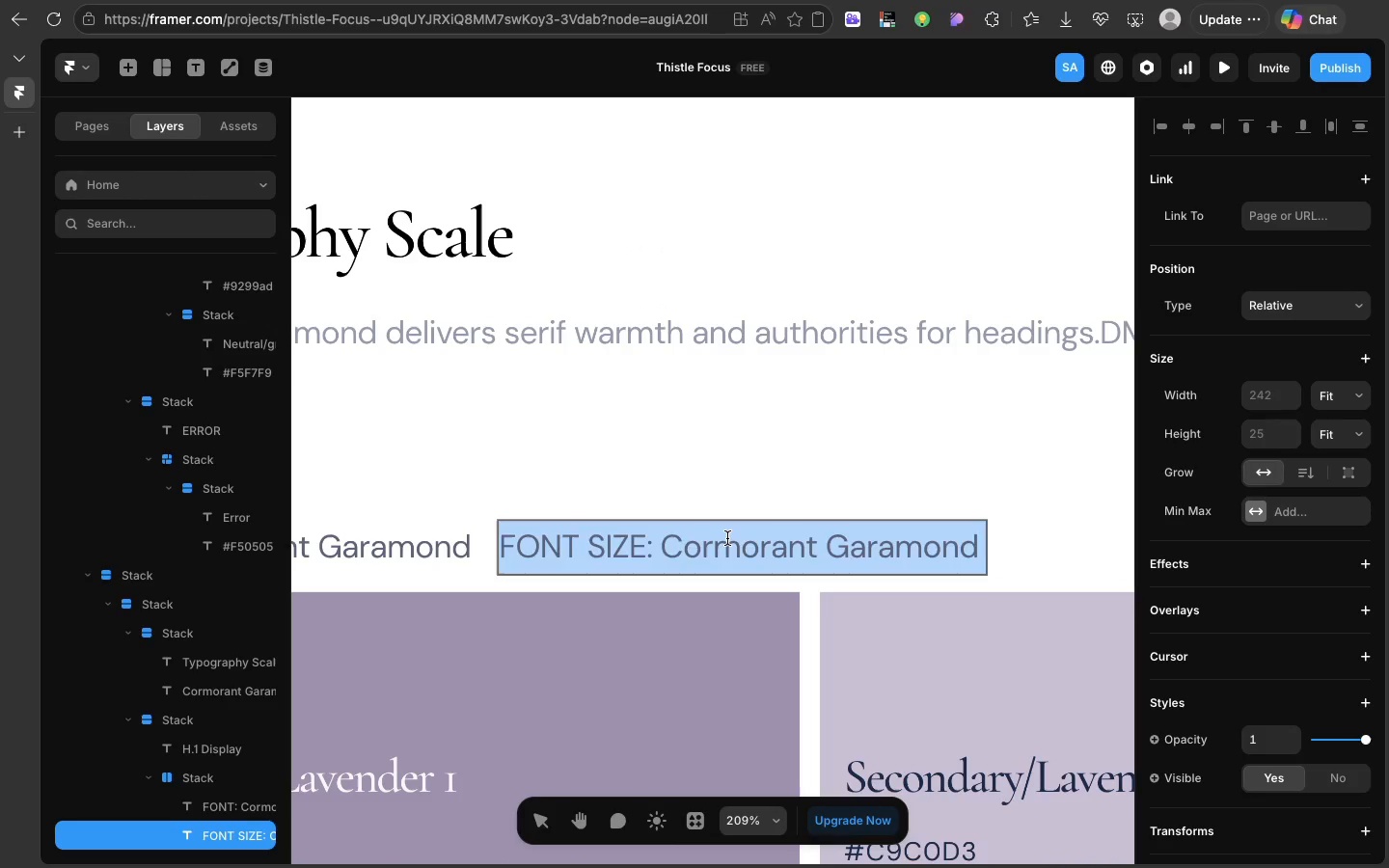 
triple_click([818, 542])
 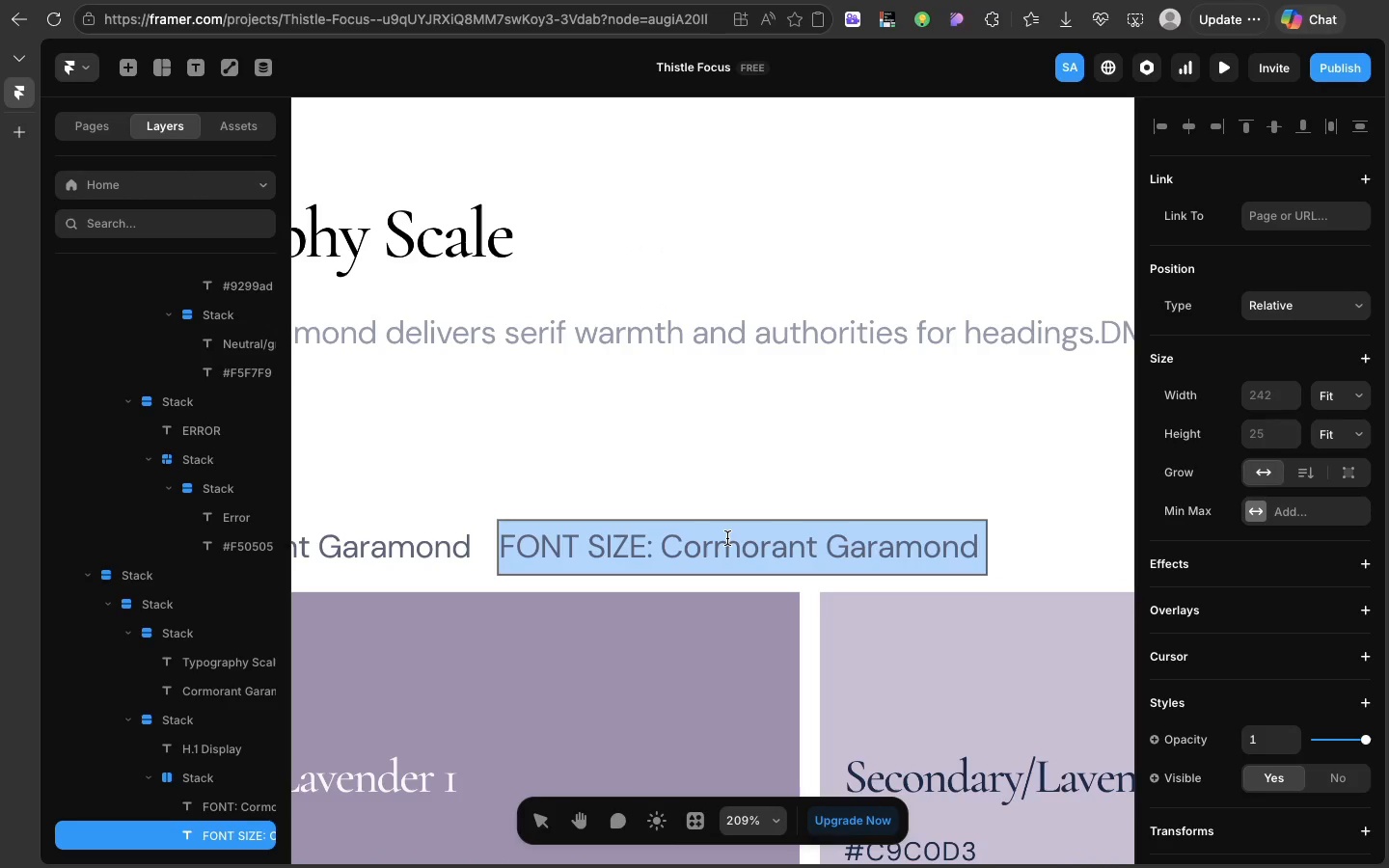 
double_click([727, 538])
 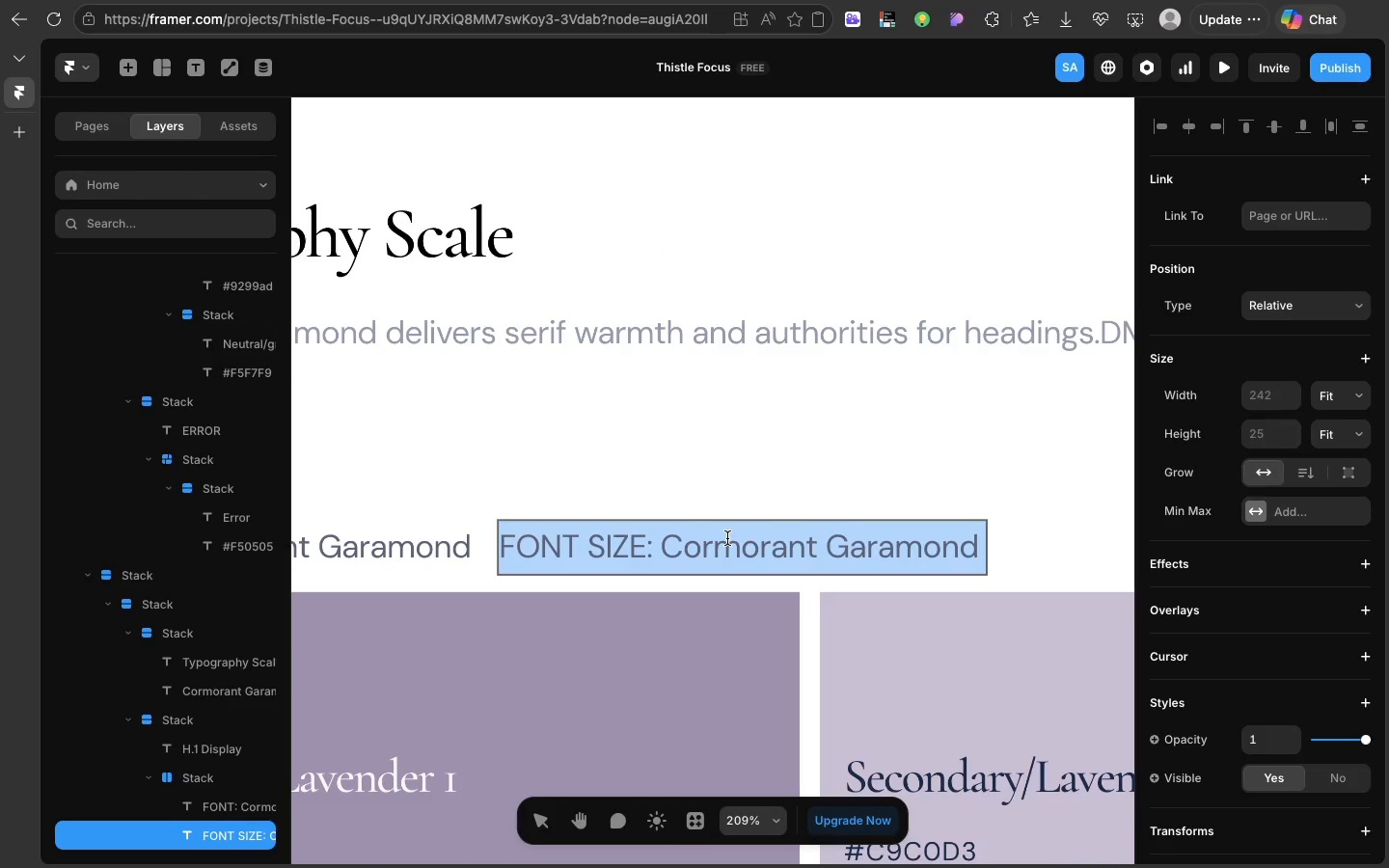 
triple_click([727, 538])
 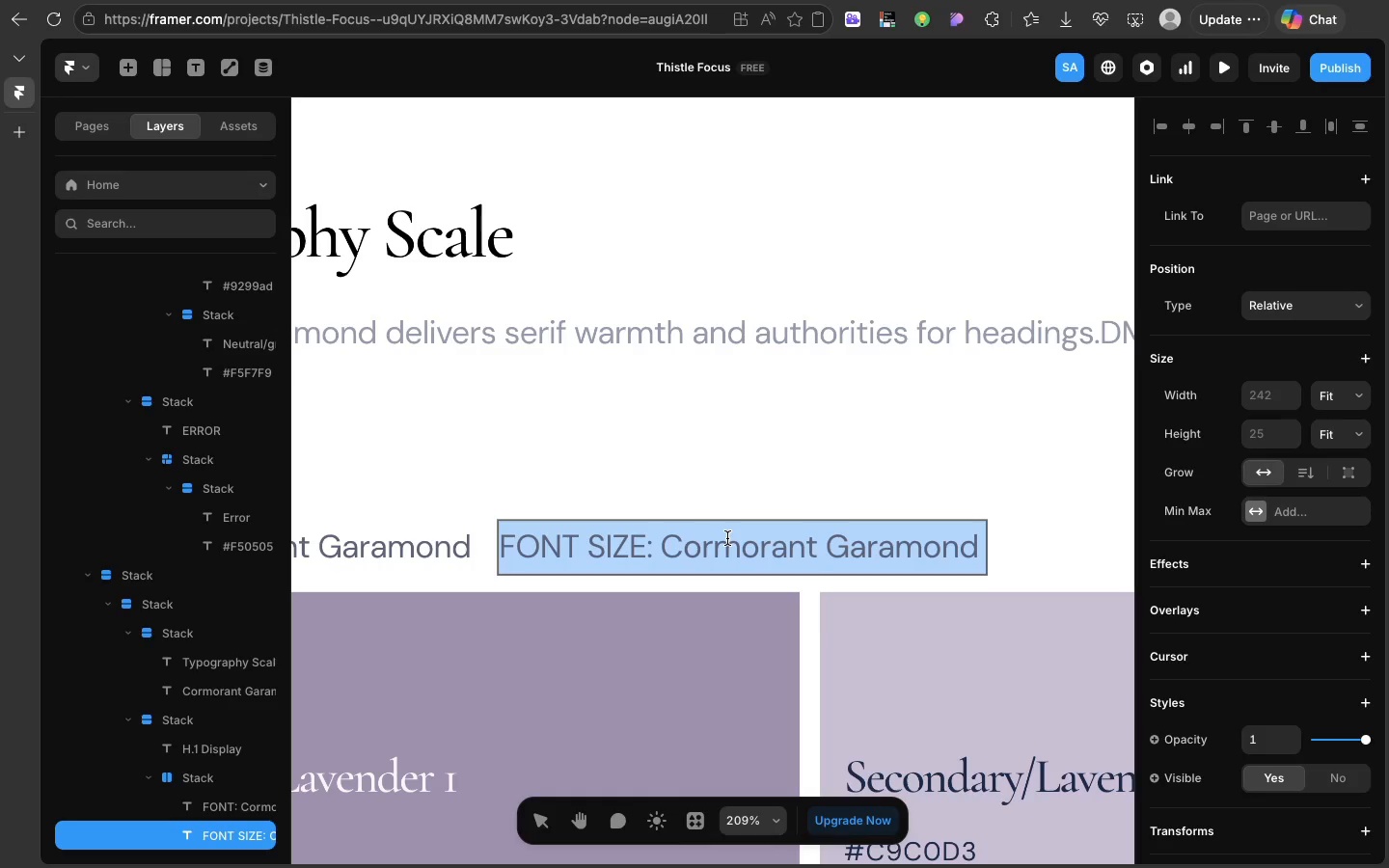 
triple_click([727, 538])
 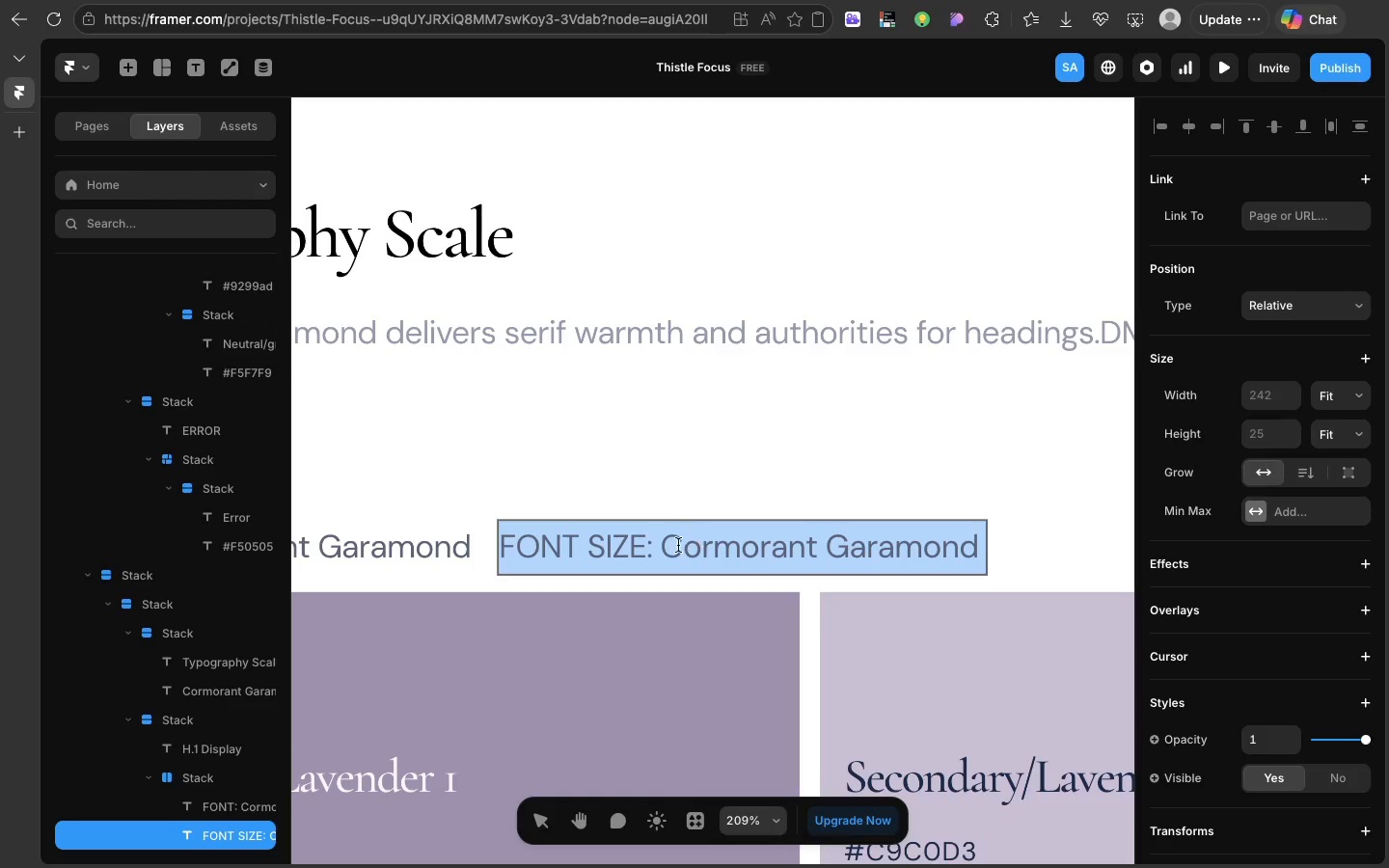 
triple_click([727, 538])
 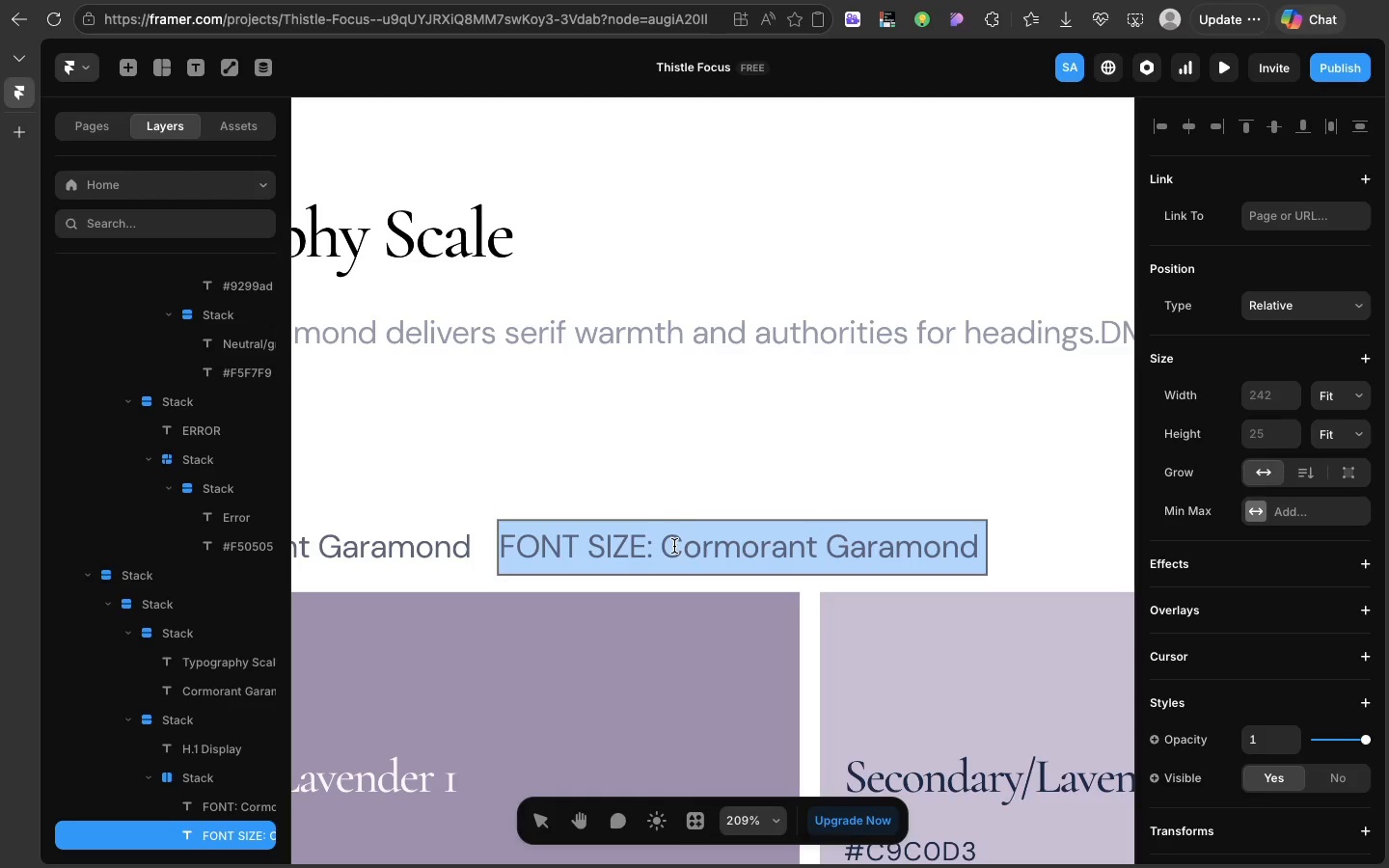 
triple_click([727, 538])
 